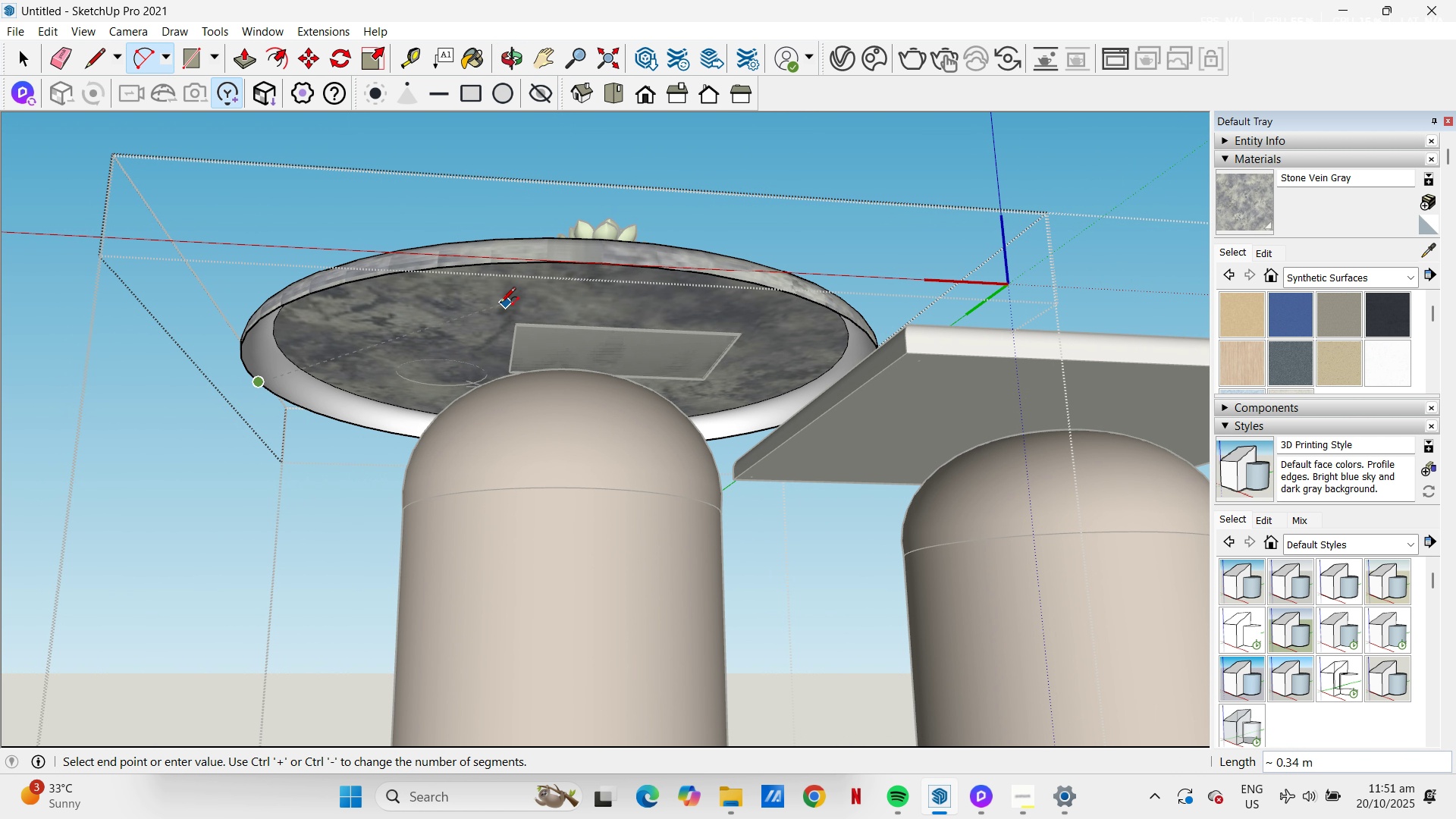 
key(Escape)
 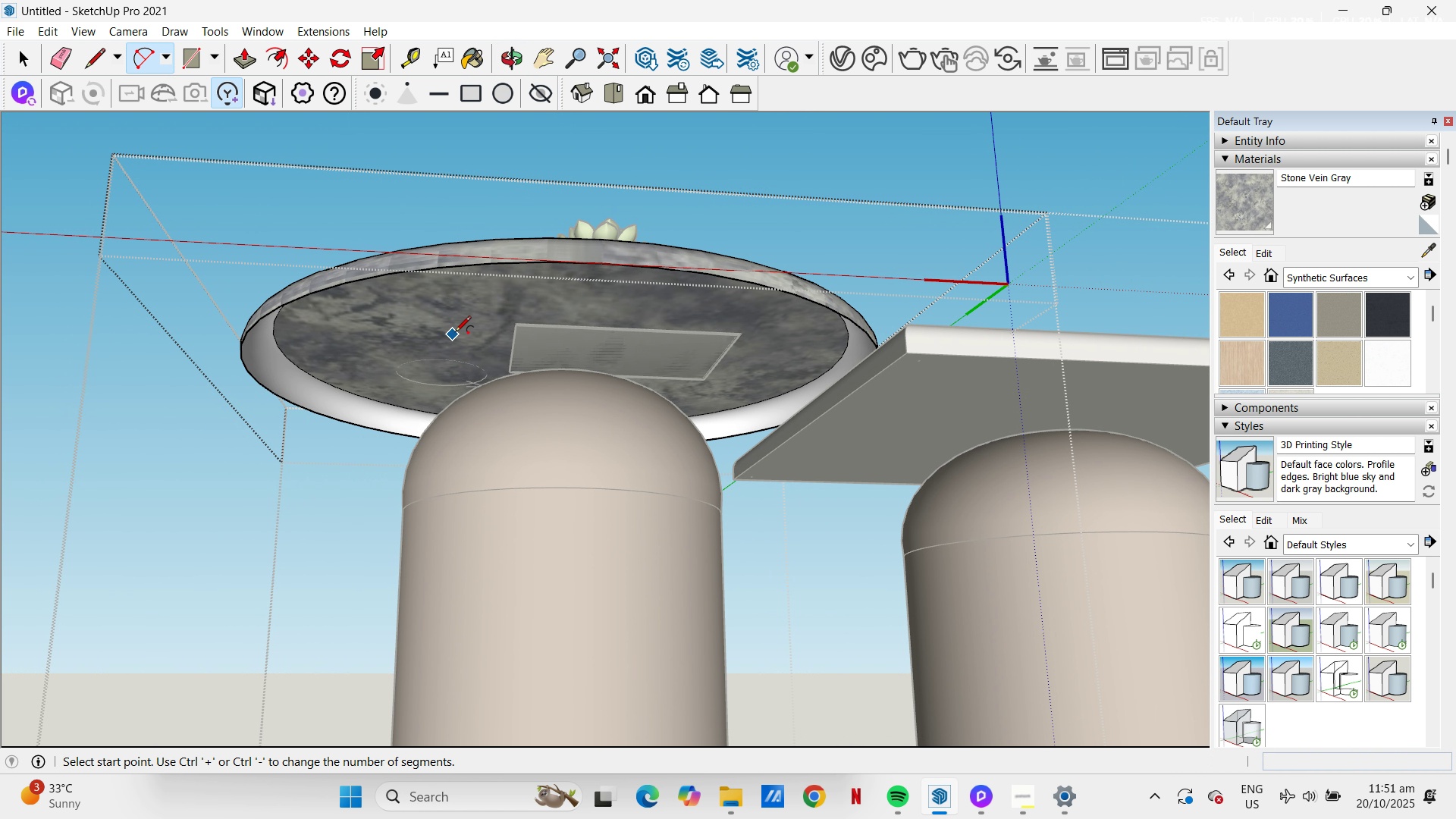 
key(L)
 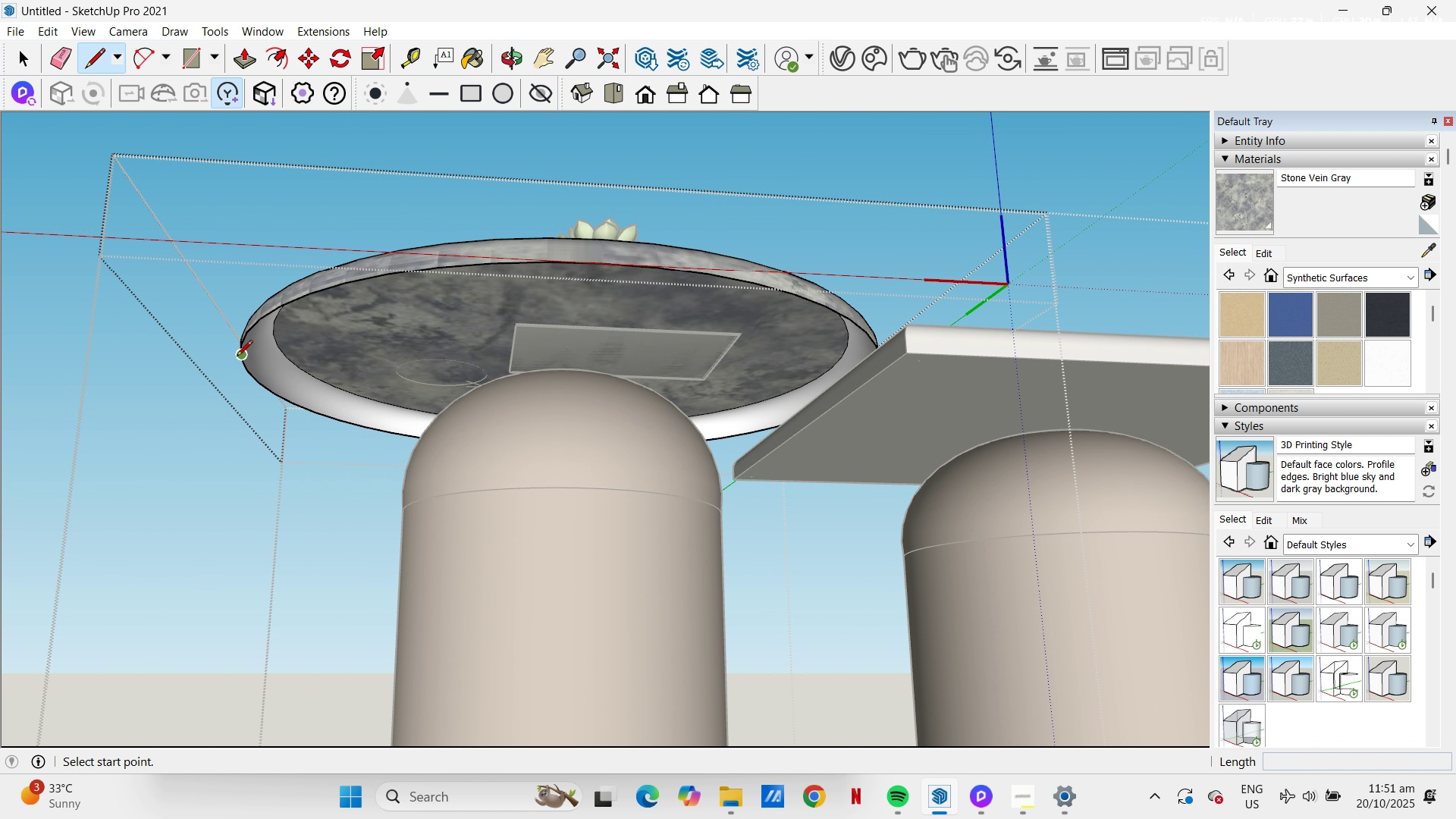 
left_click([239, 359])
 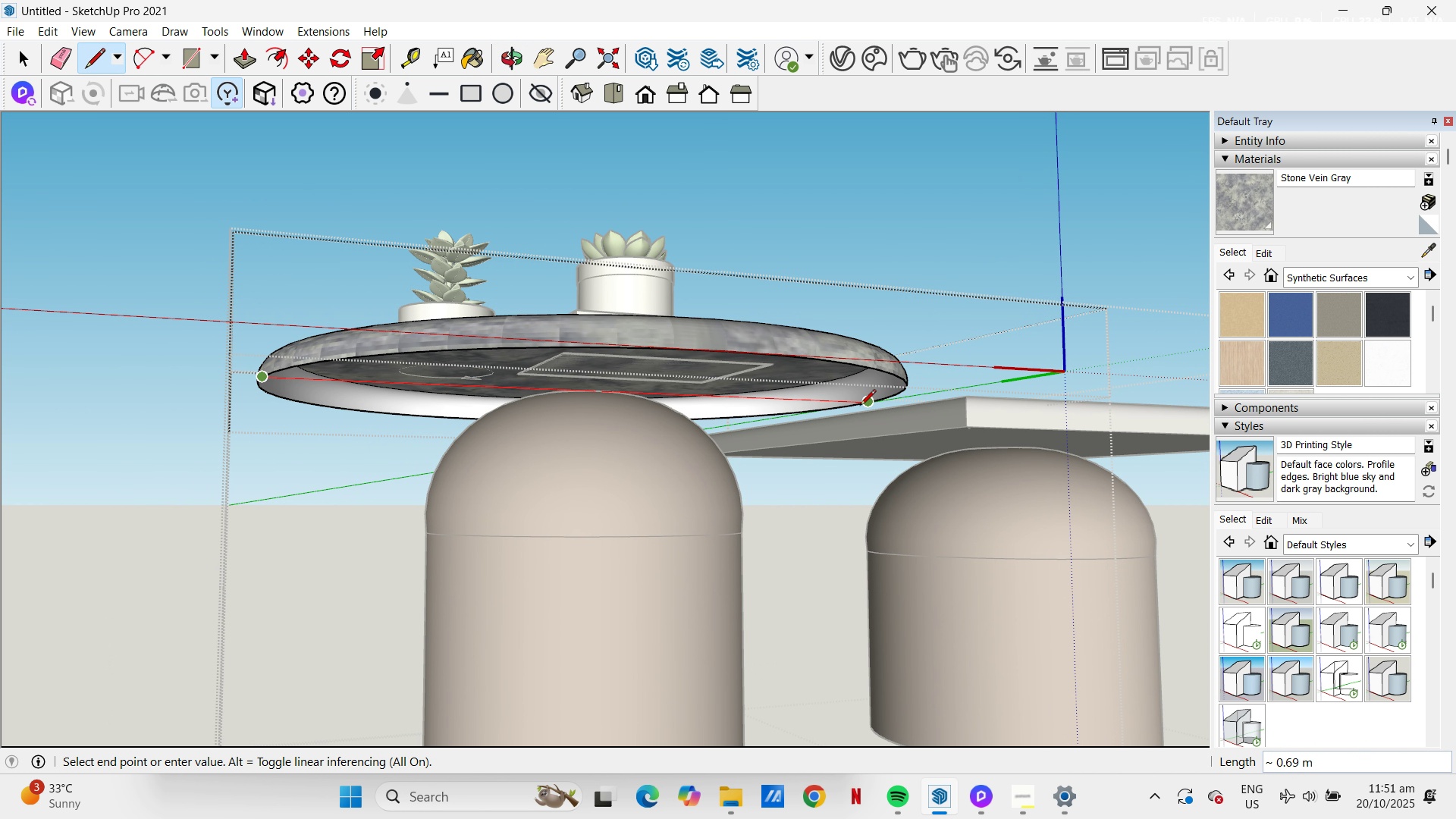 
left_click([860, 406])
 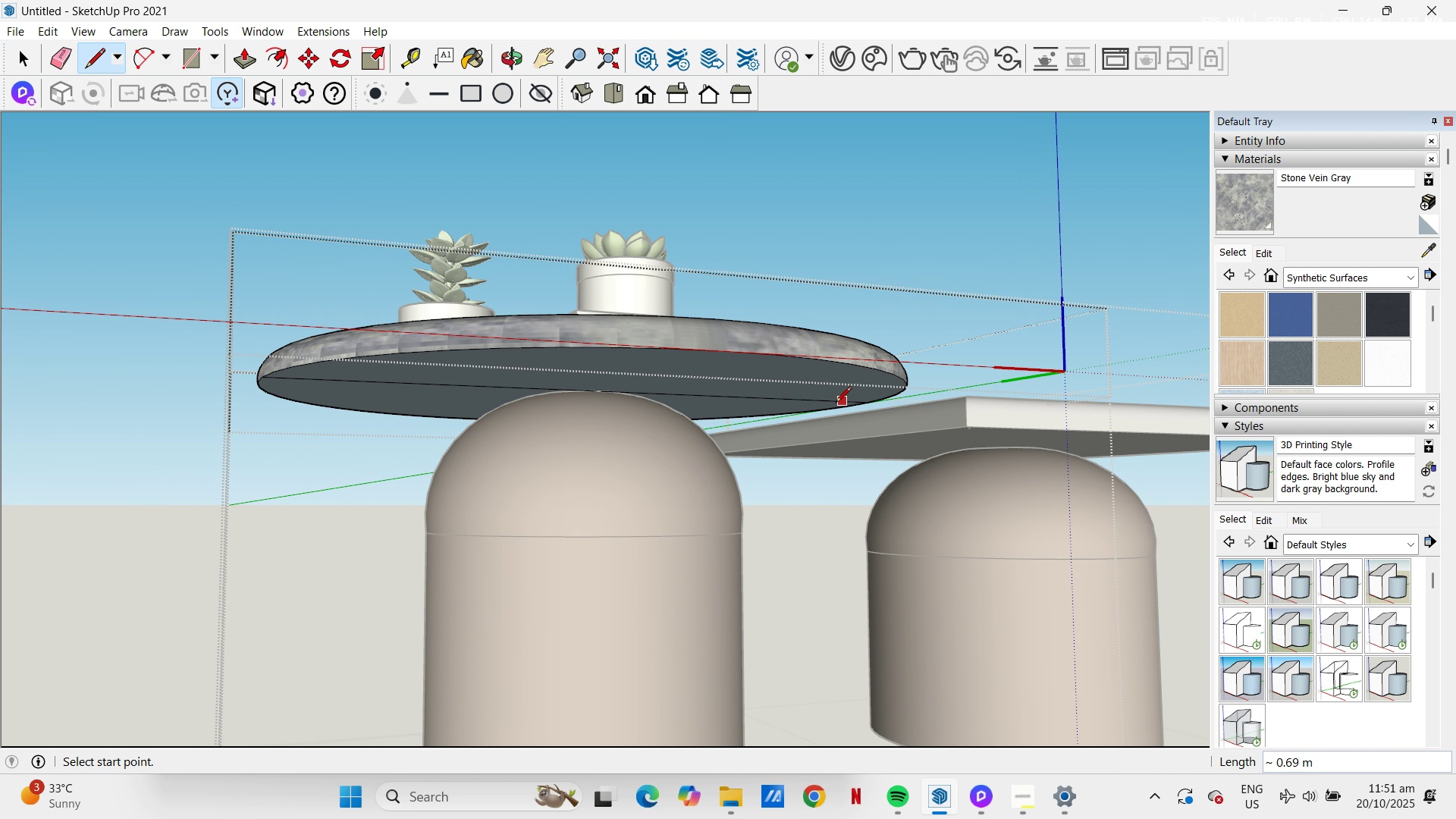 
type(eb)
 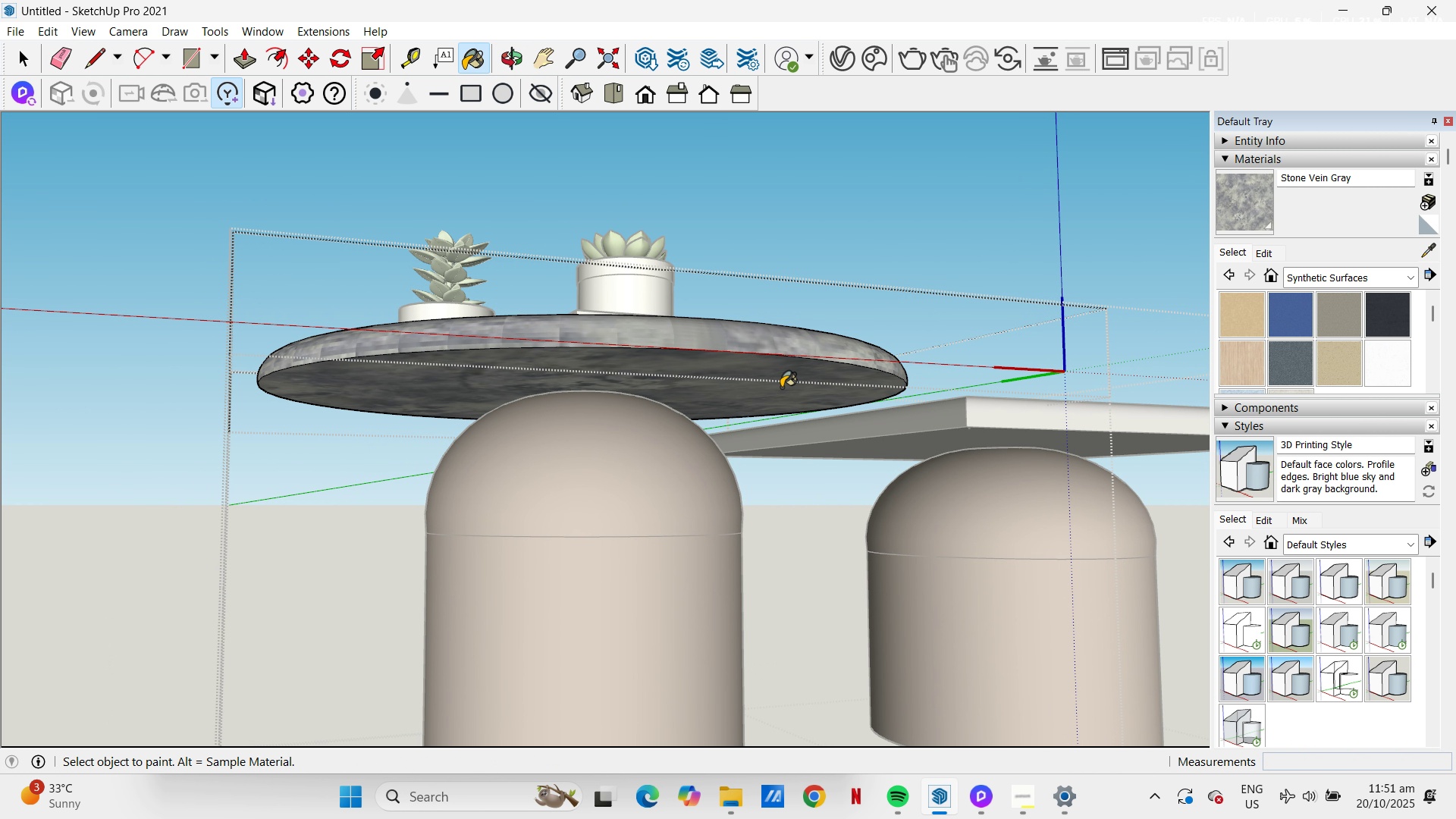 
left_click_drag(start_coordinate=[794, 400], to_coordinate=[782, 400])
 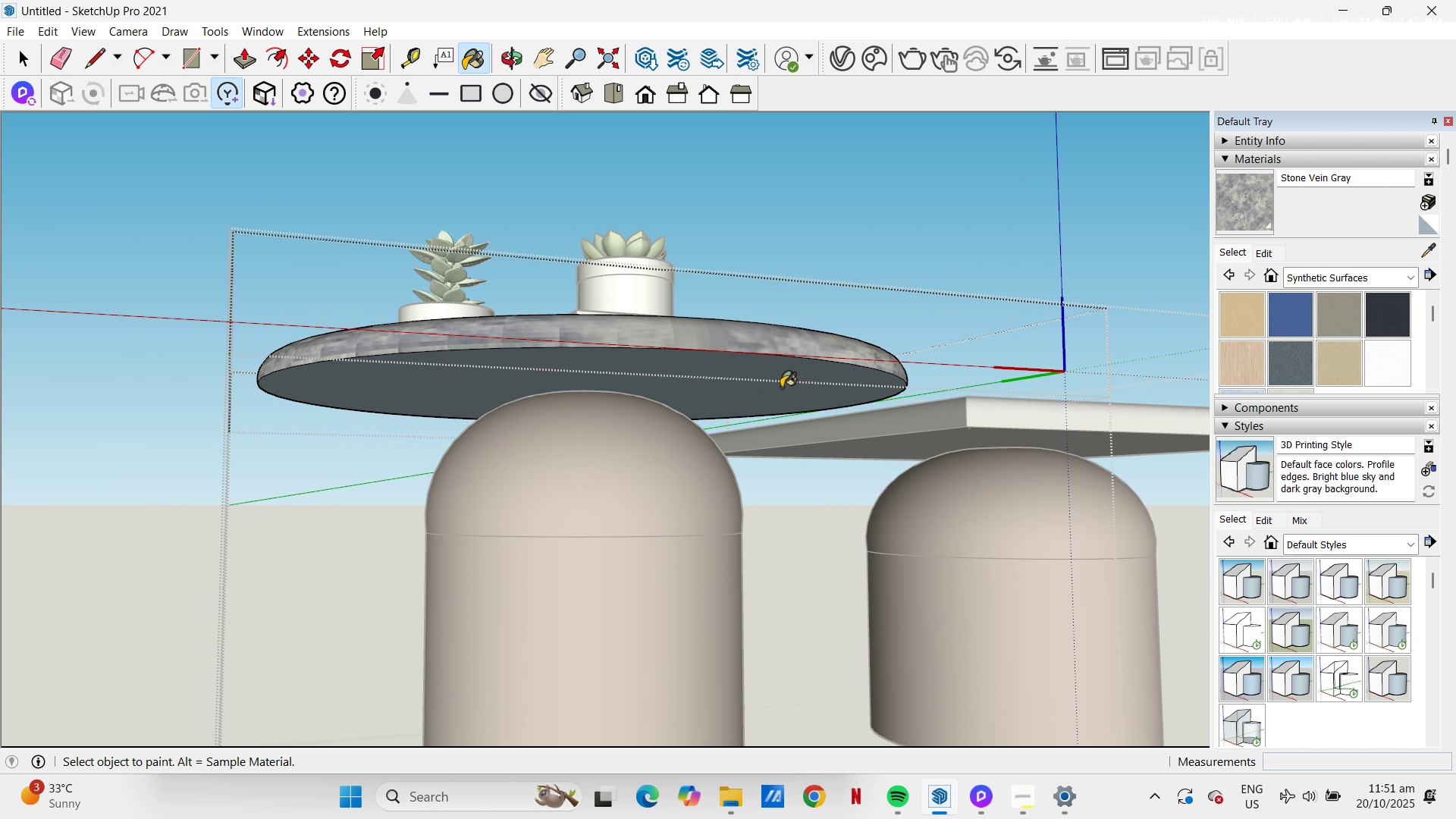 
left_click([781, 388])
 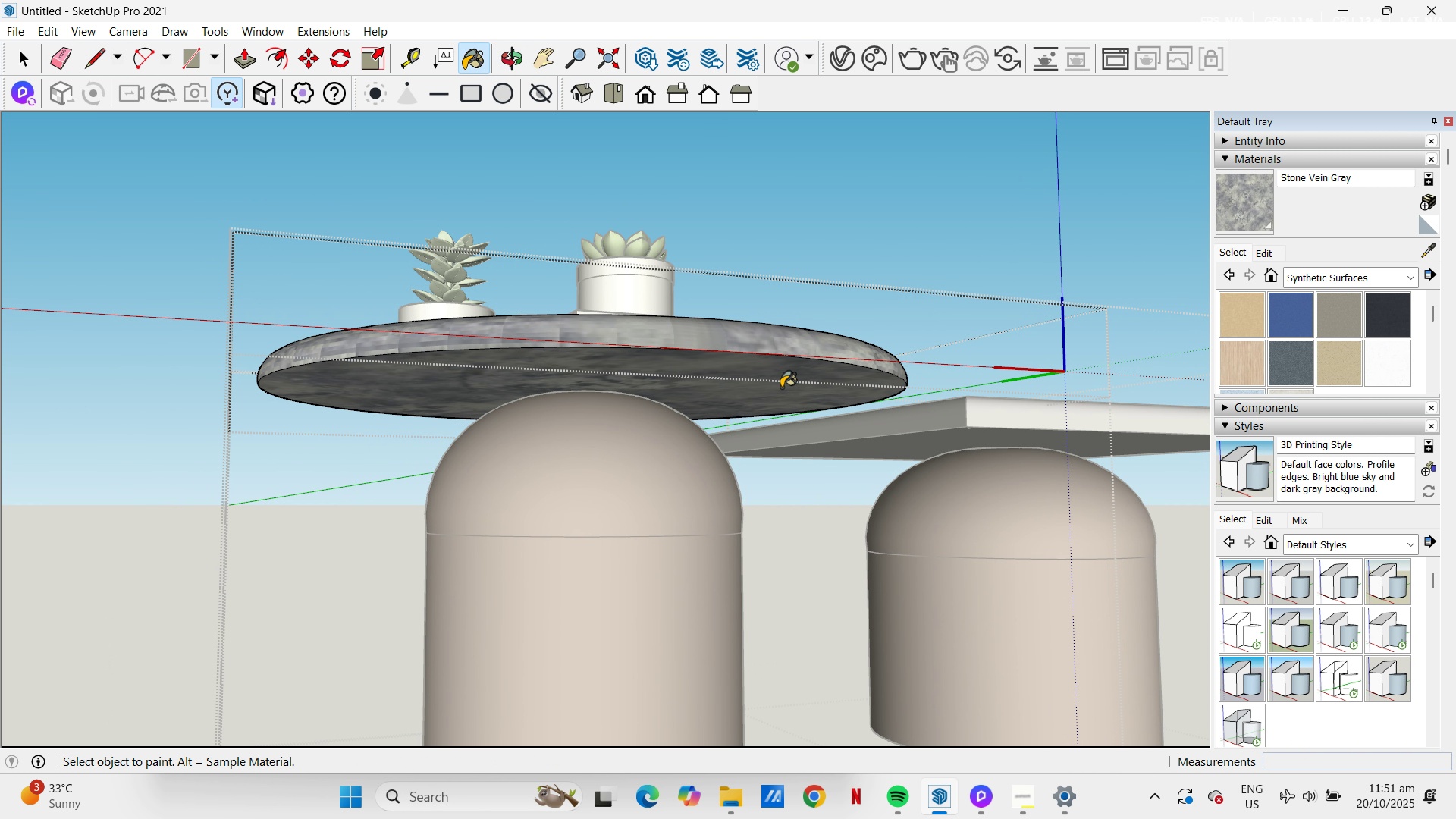 
key(Space)
 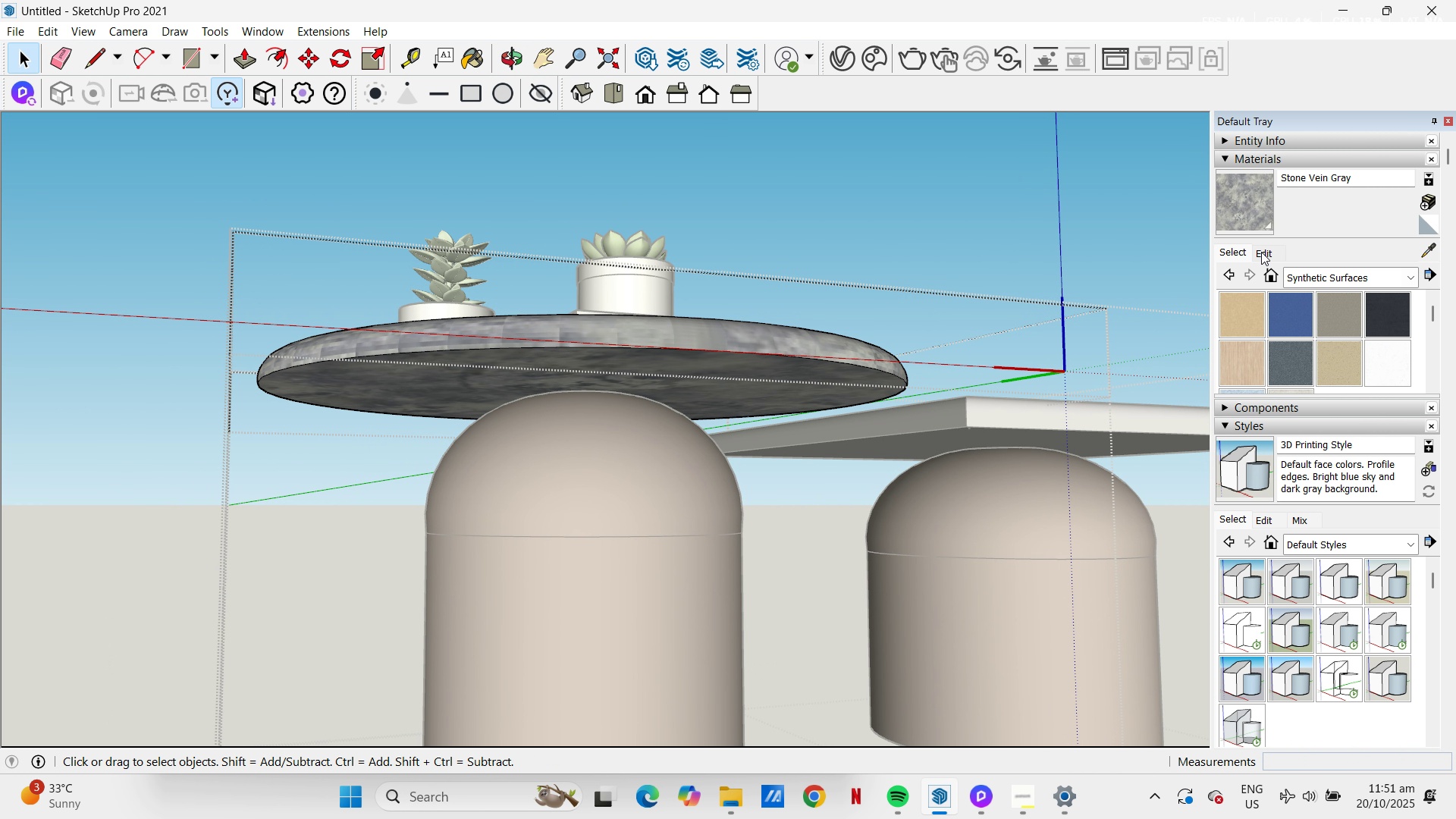 
left_click([1255, 253])
 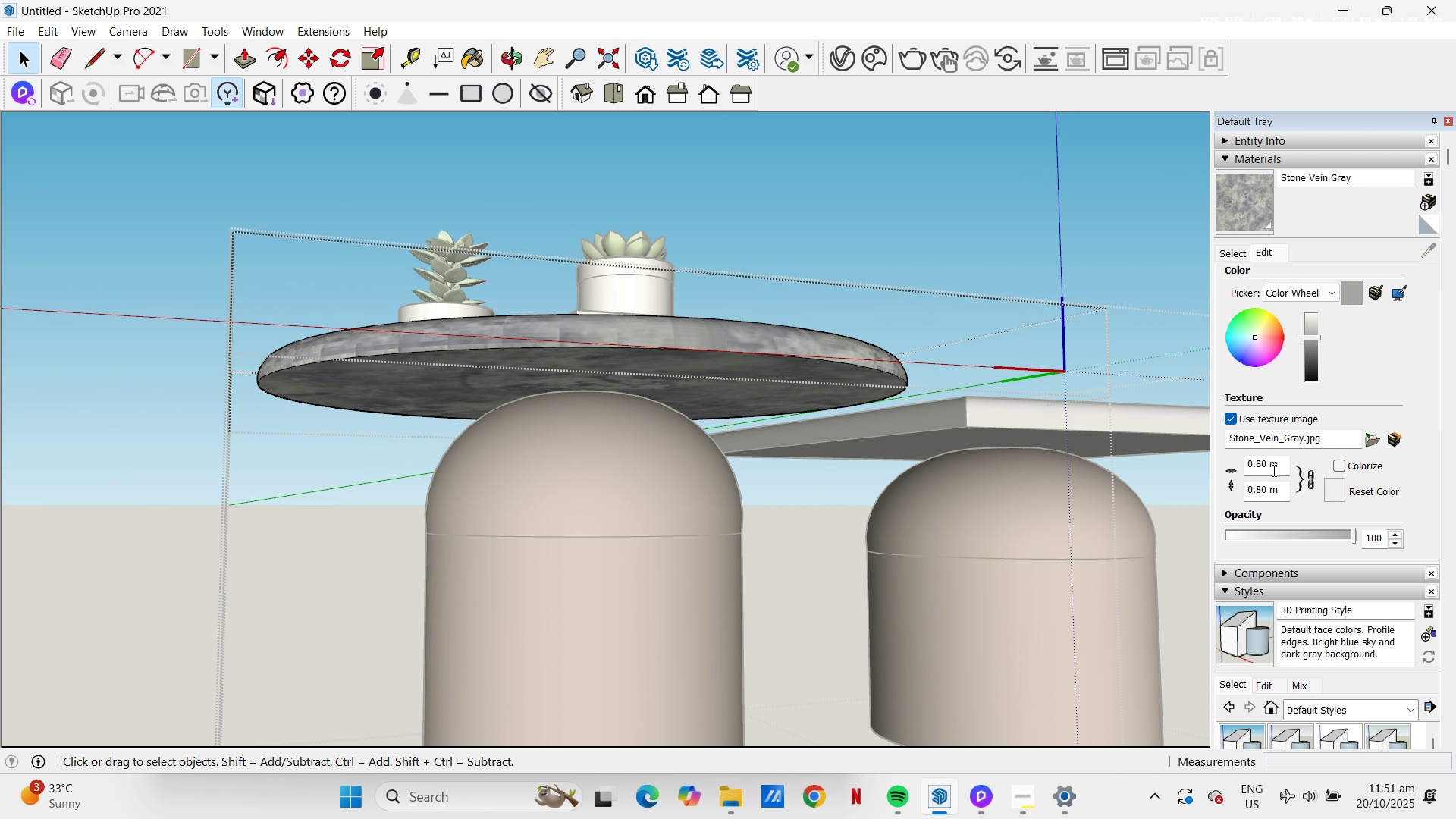 
left_click_drag(start_coordinate=[1272, 469], to_coordinate=[1194, 470])
 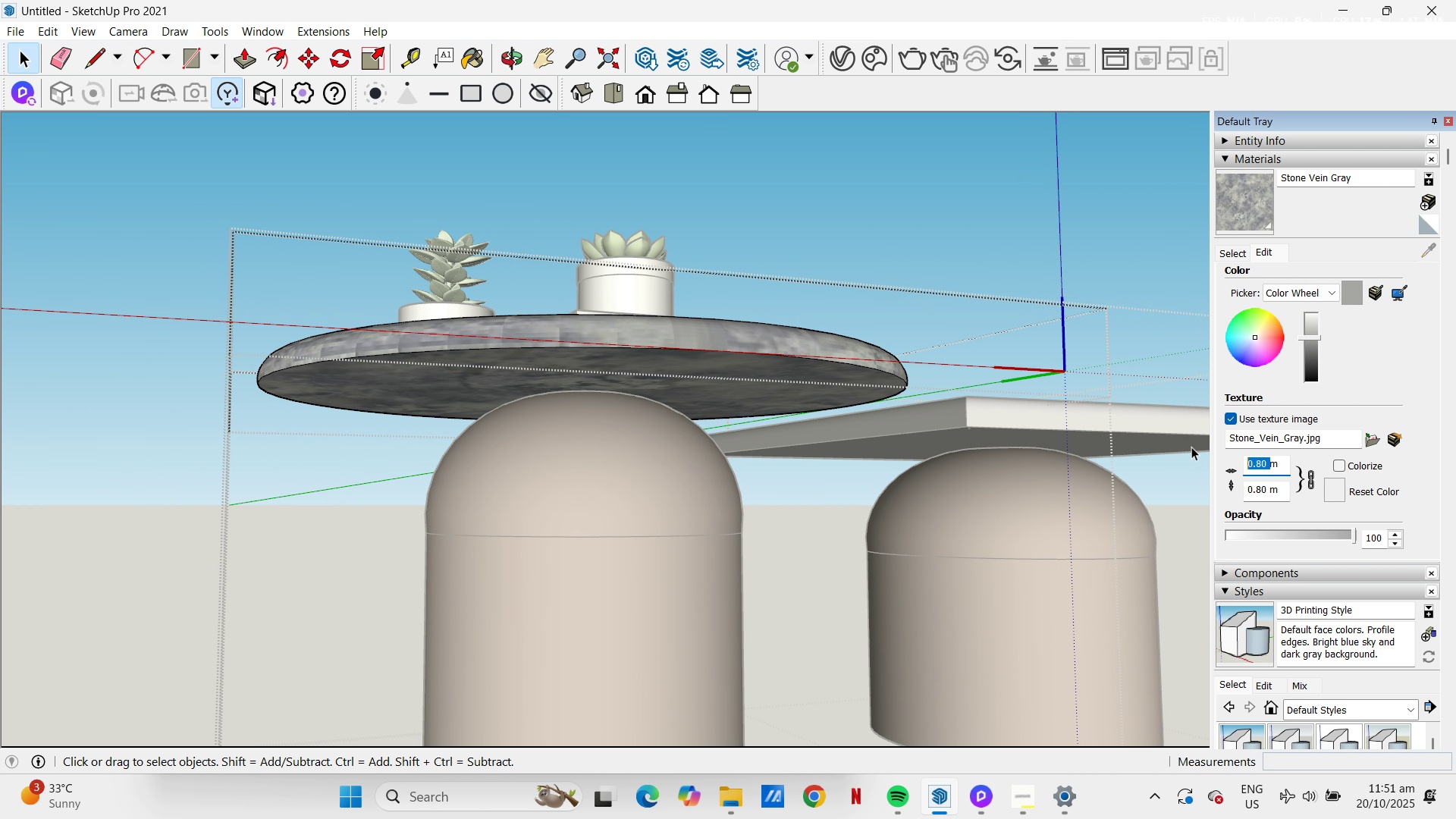 
key(NumpadDecimal)
 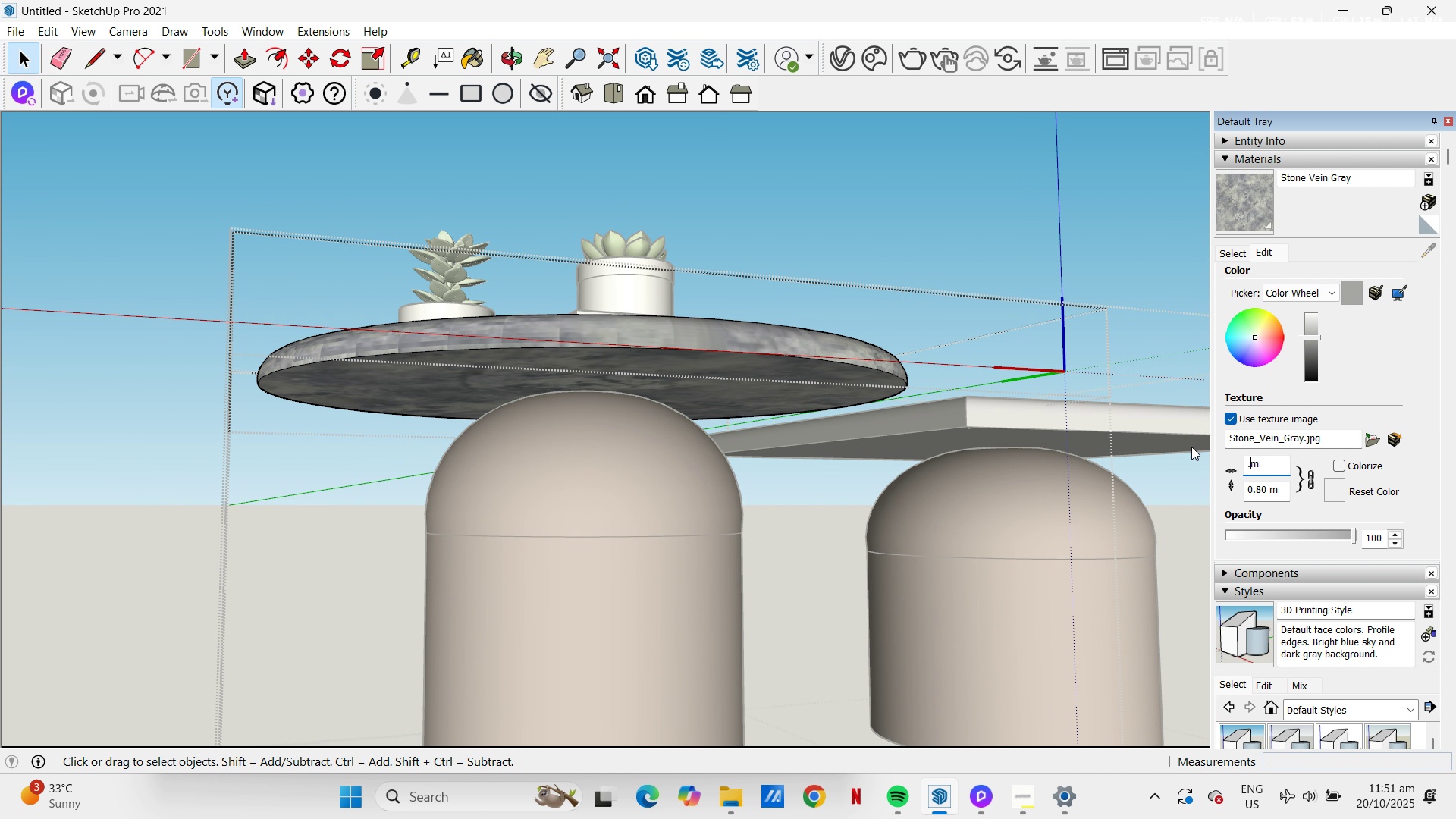 
key(Numpad5)
 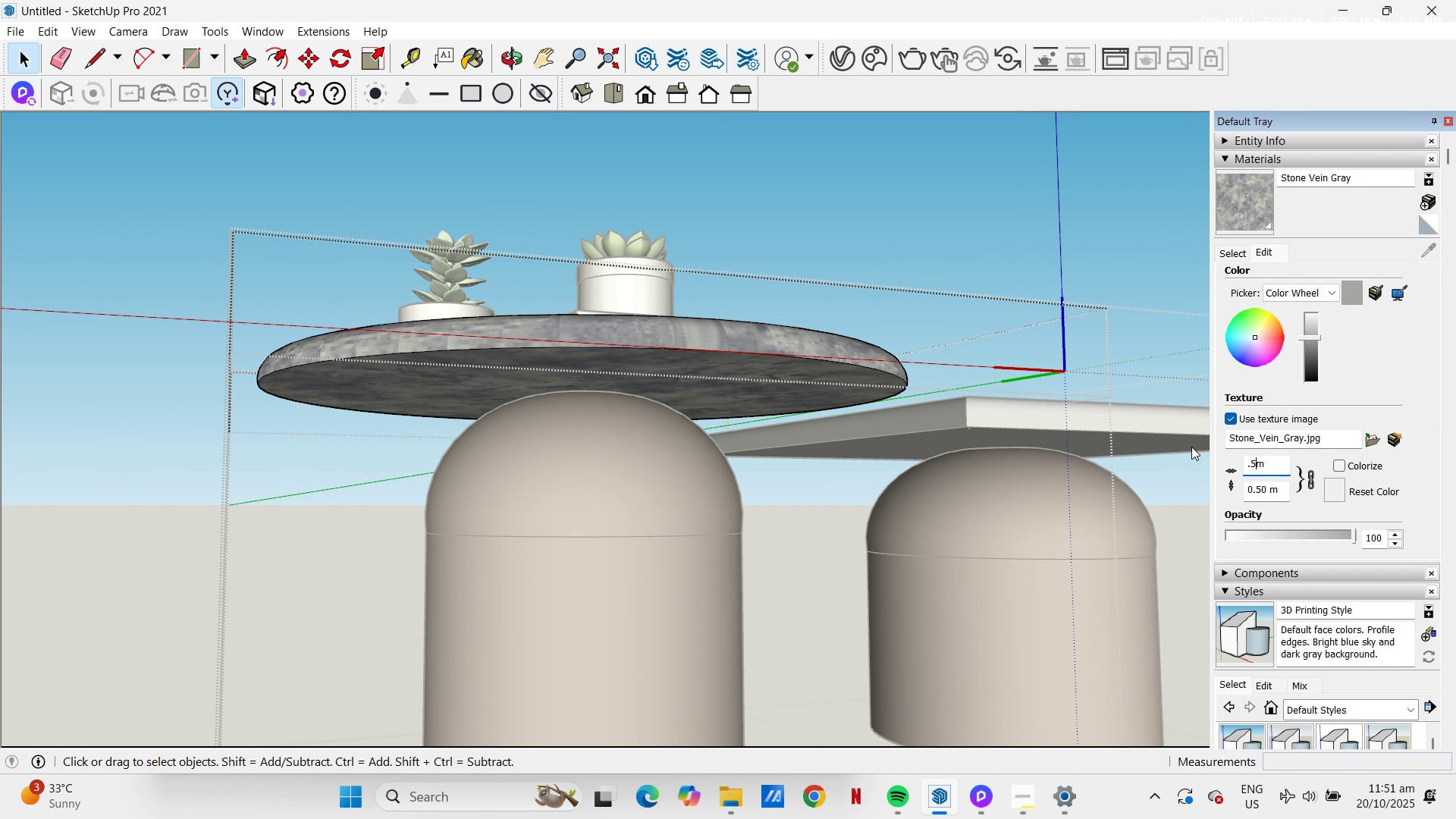 
key(NumpadEnter)
 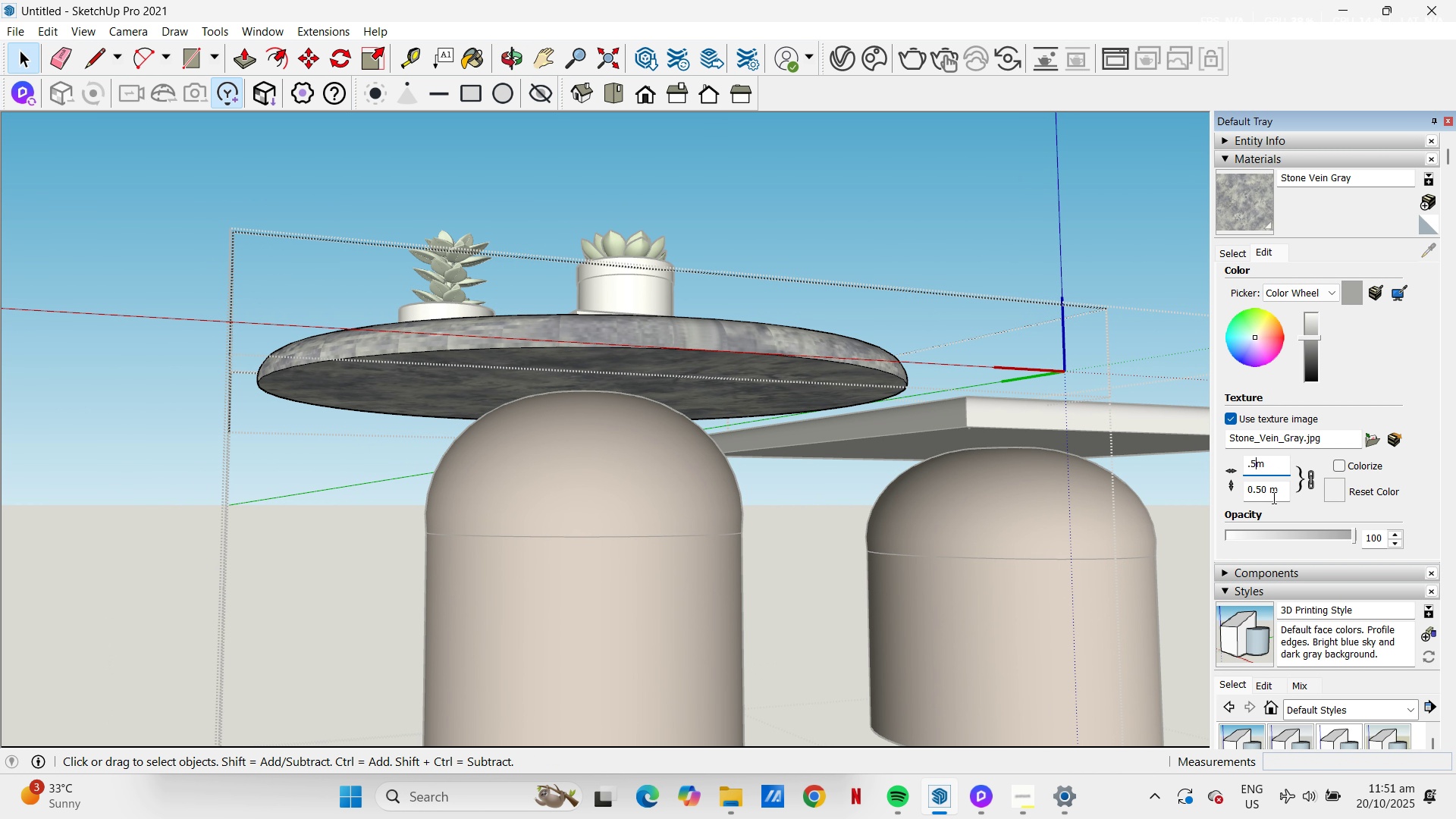 
left_click_drag(start_coordinate=[1270, 471], to_coordinate=[1235, 469])
 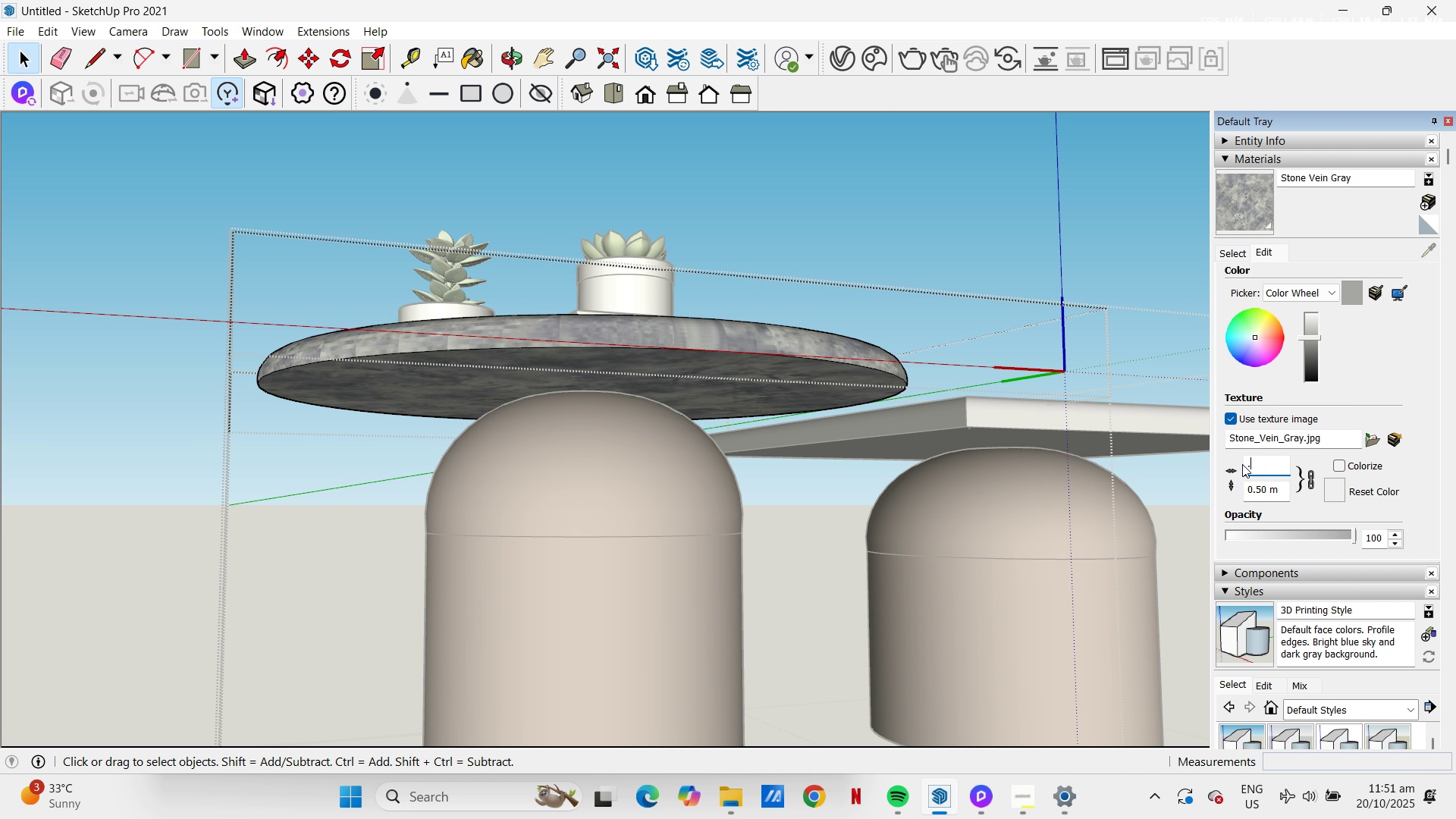 
key(NumpadDecimal)
 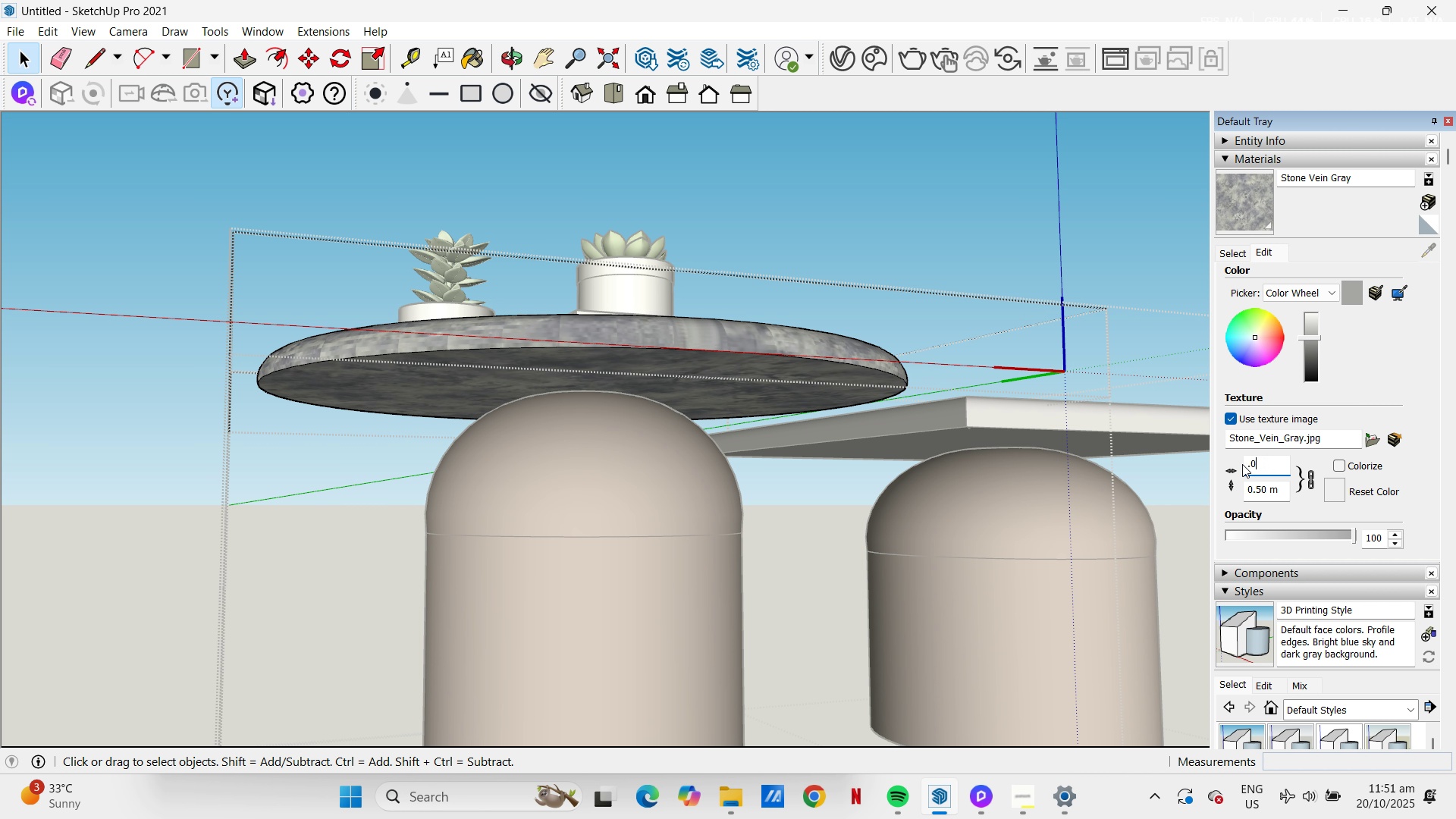 
key(Numpad0)
 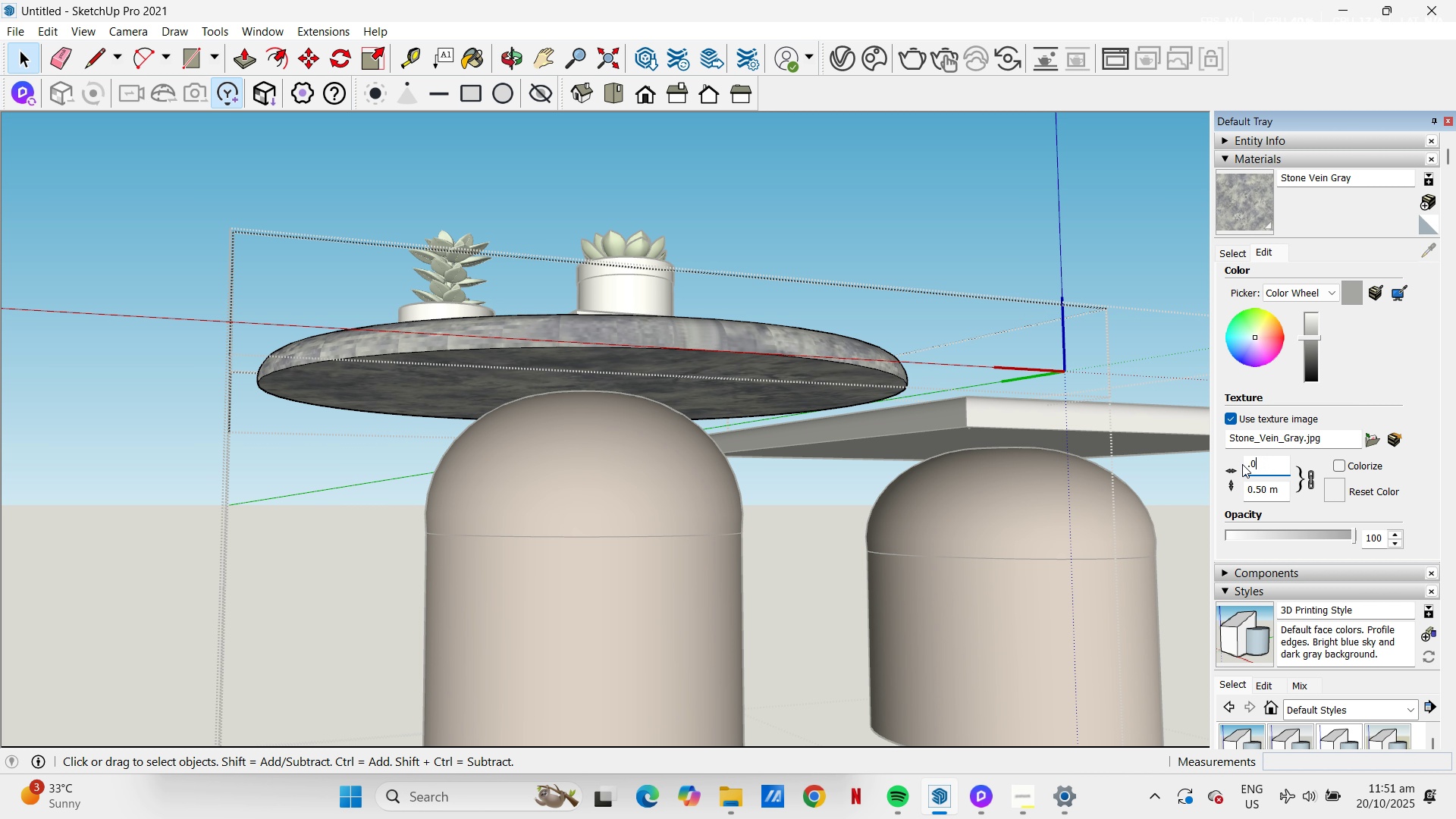 
key(Numpad5)
 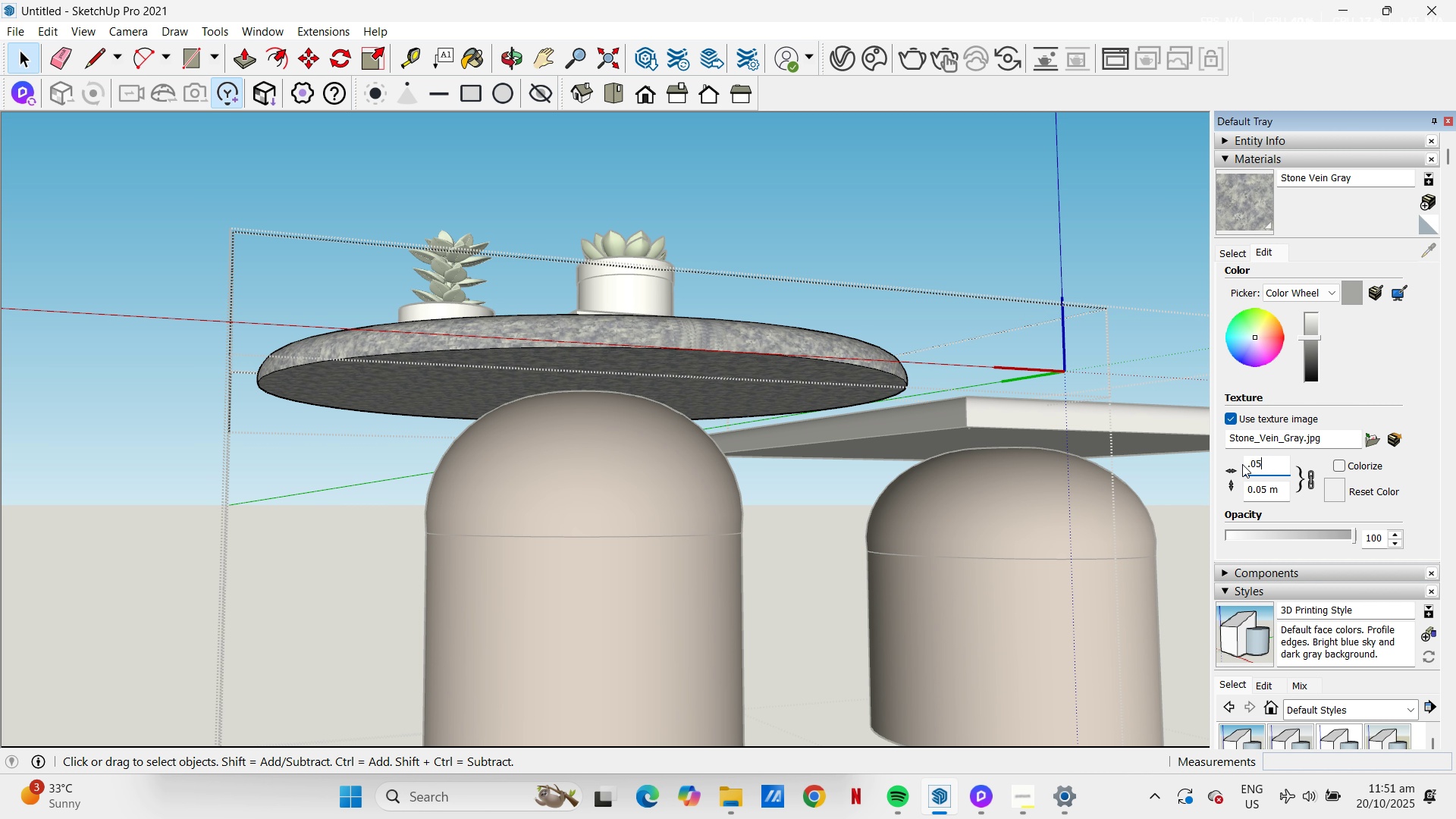 
key(NumpadEnter)
 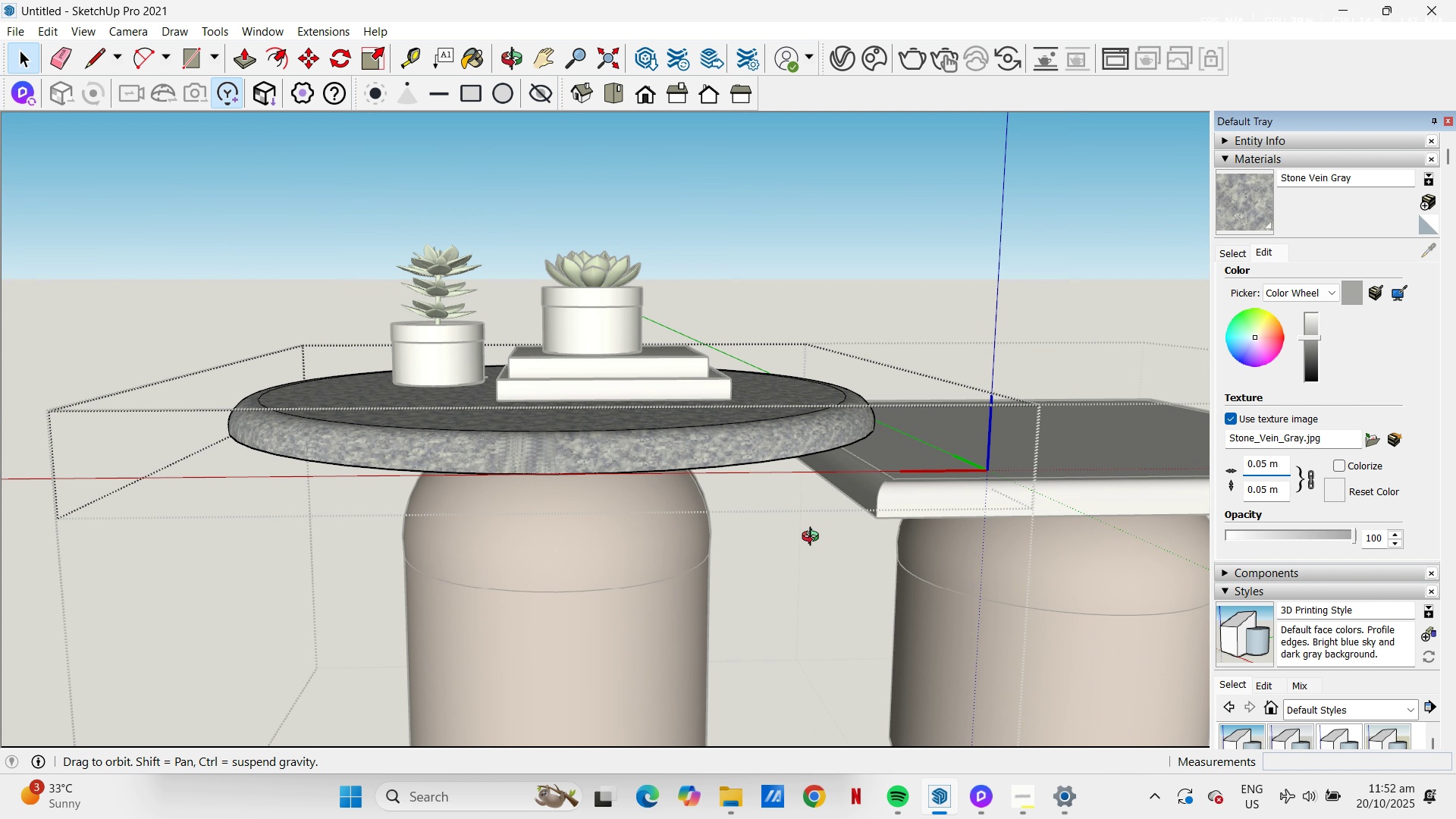 
scroll: coordinate [756, 416], scroll_direction: down, amount: 3.0
 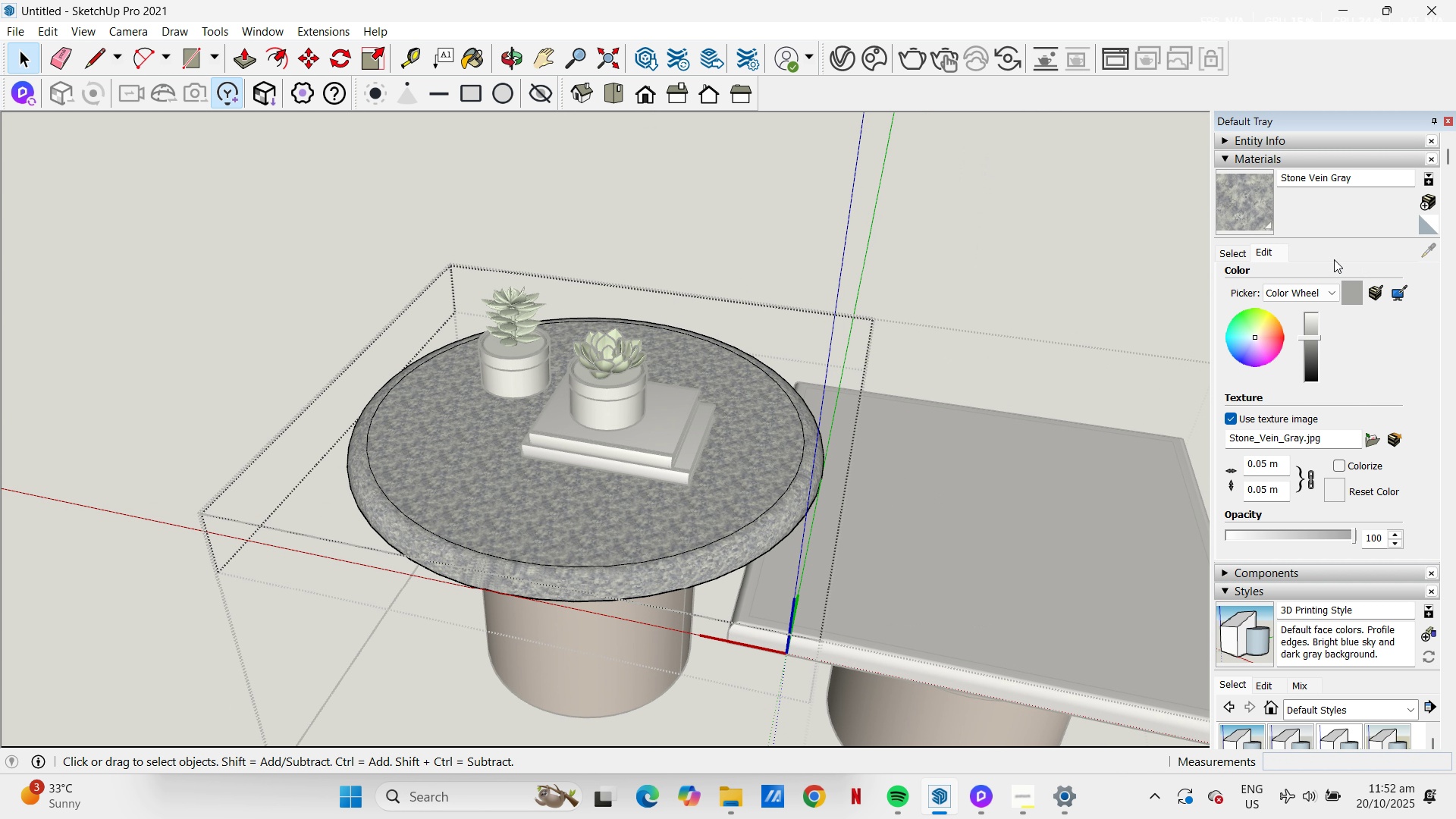 
left_click_drag(start_coordinate=[1217, 256], to_coordinate=[1221, 256])
 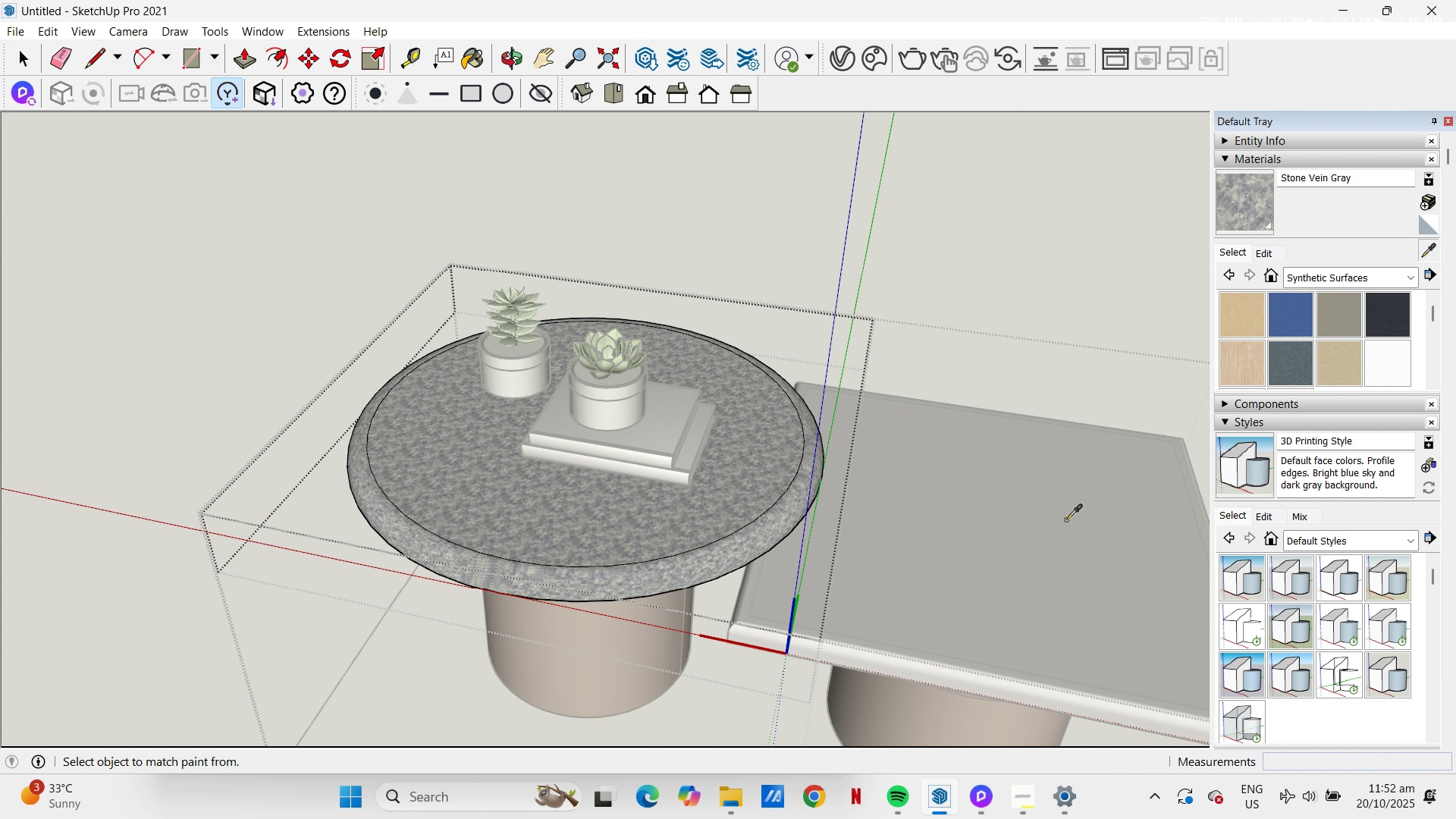 
left_click([1039, 522])
 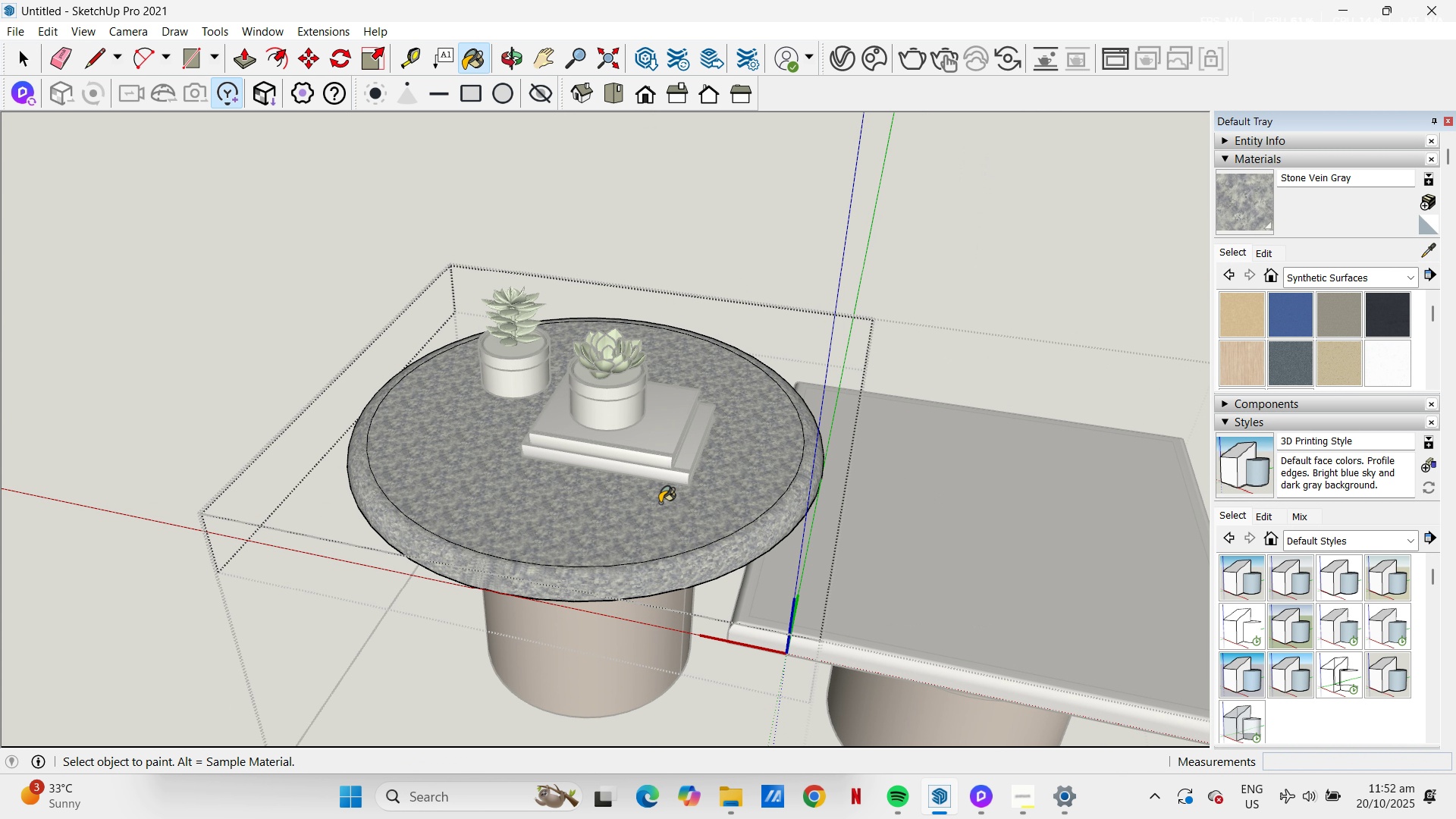 
left_click([660, 502])
 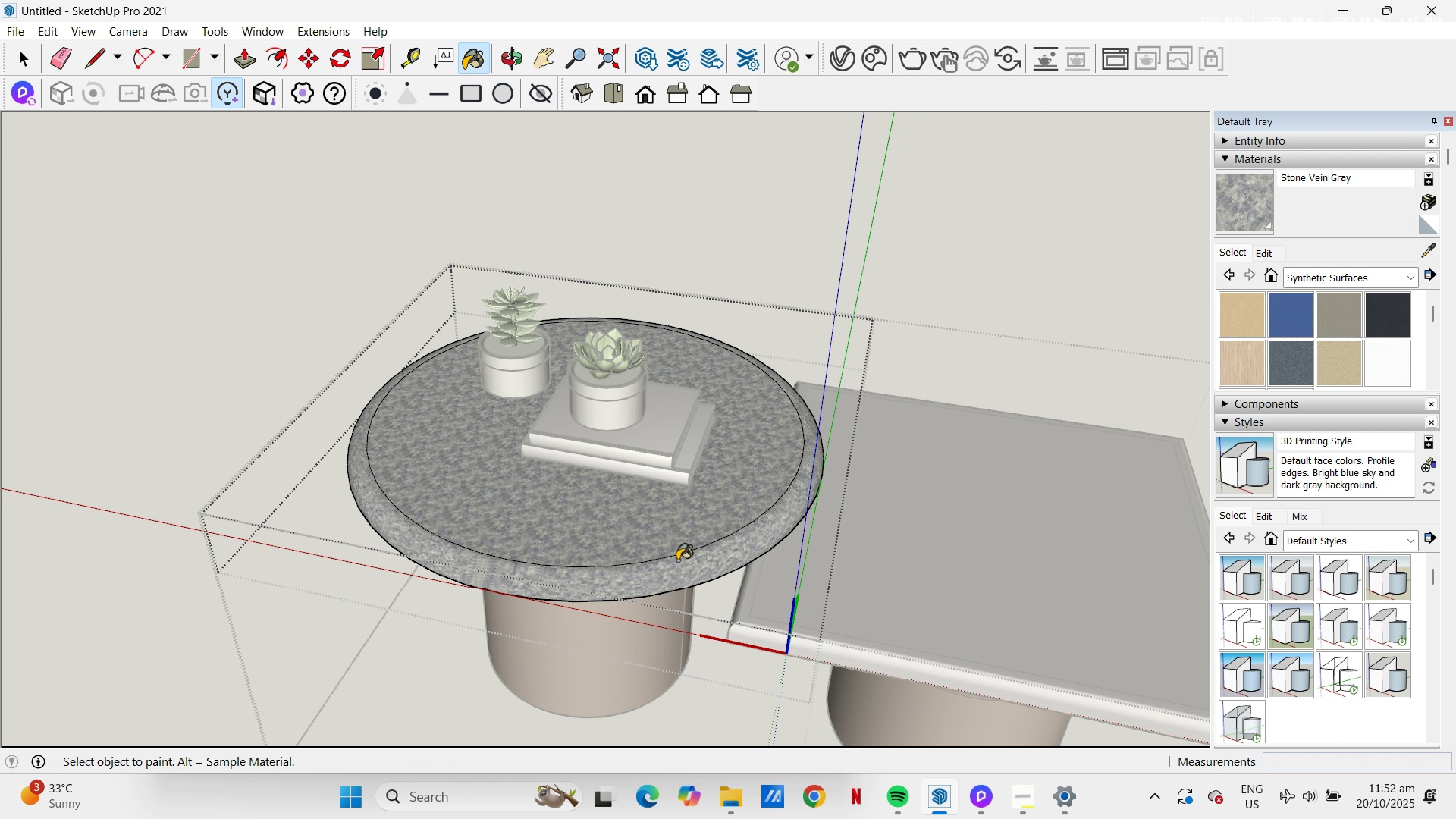 
key(Space)
 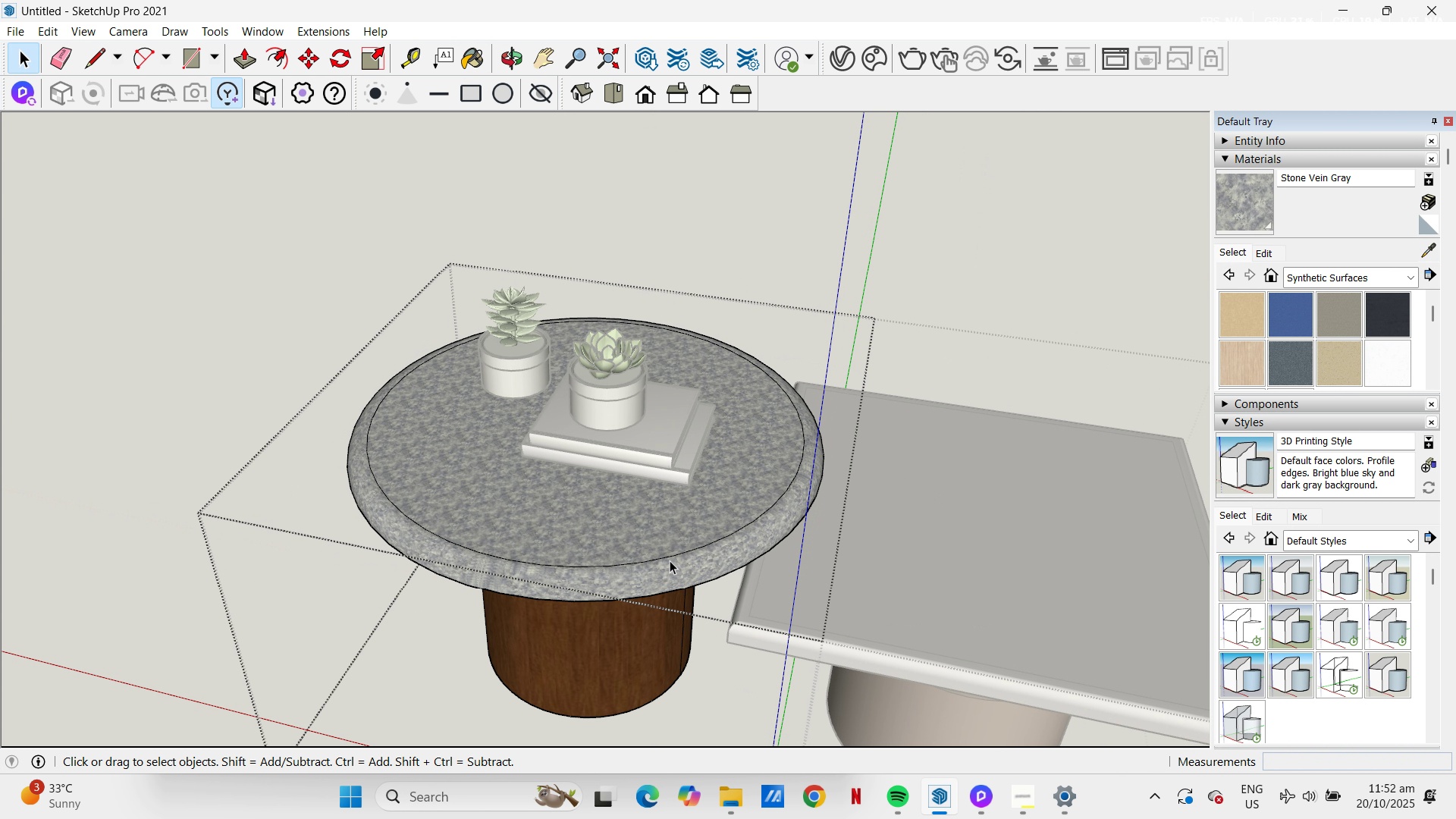 
key(Escape)
 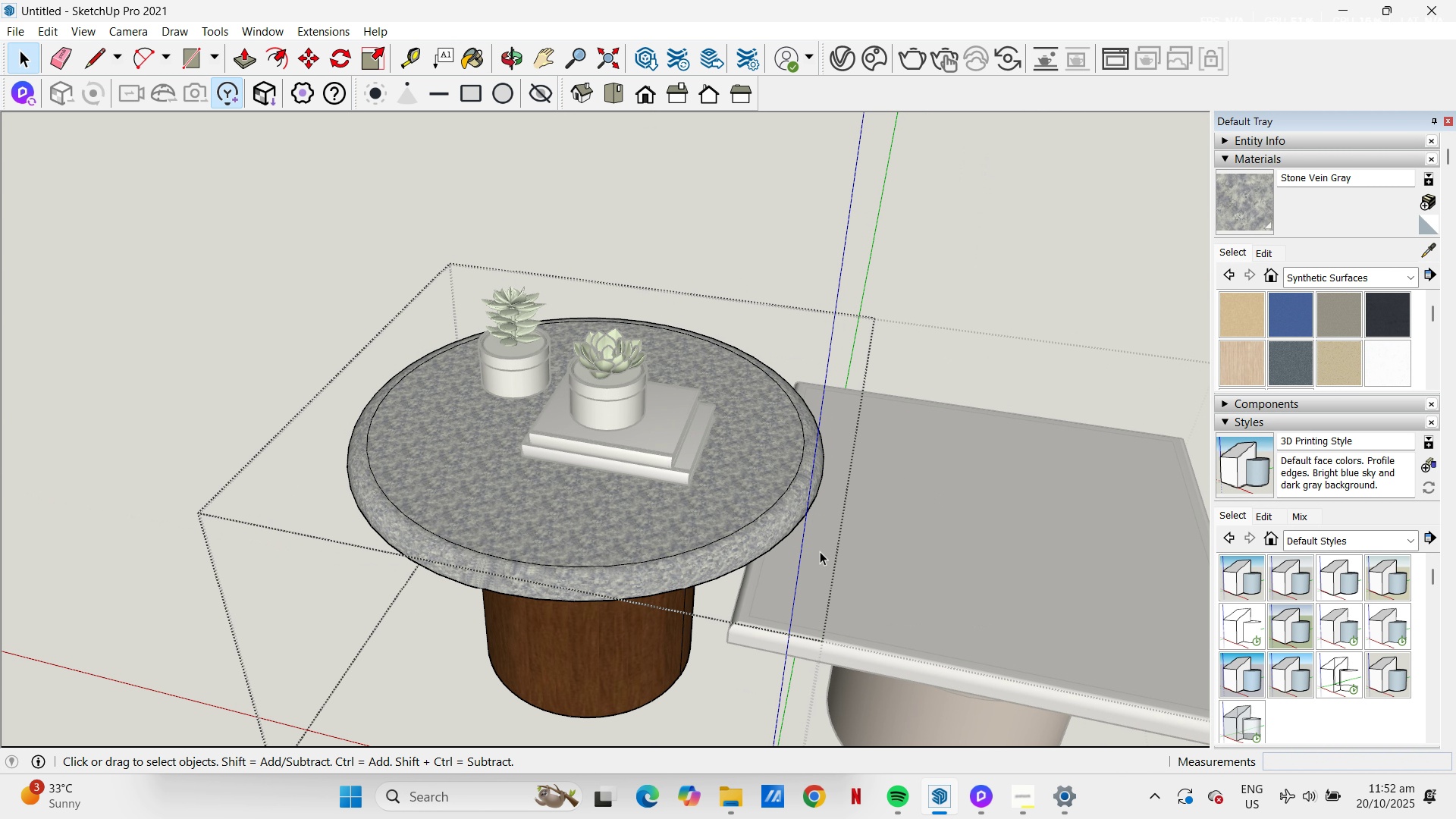 
key(Escape)
 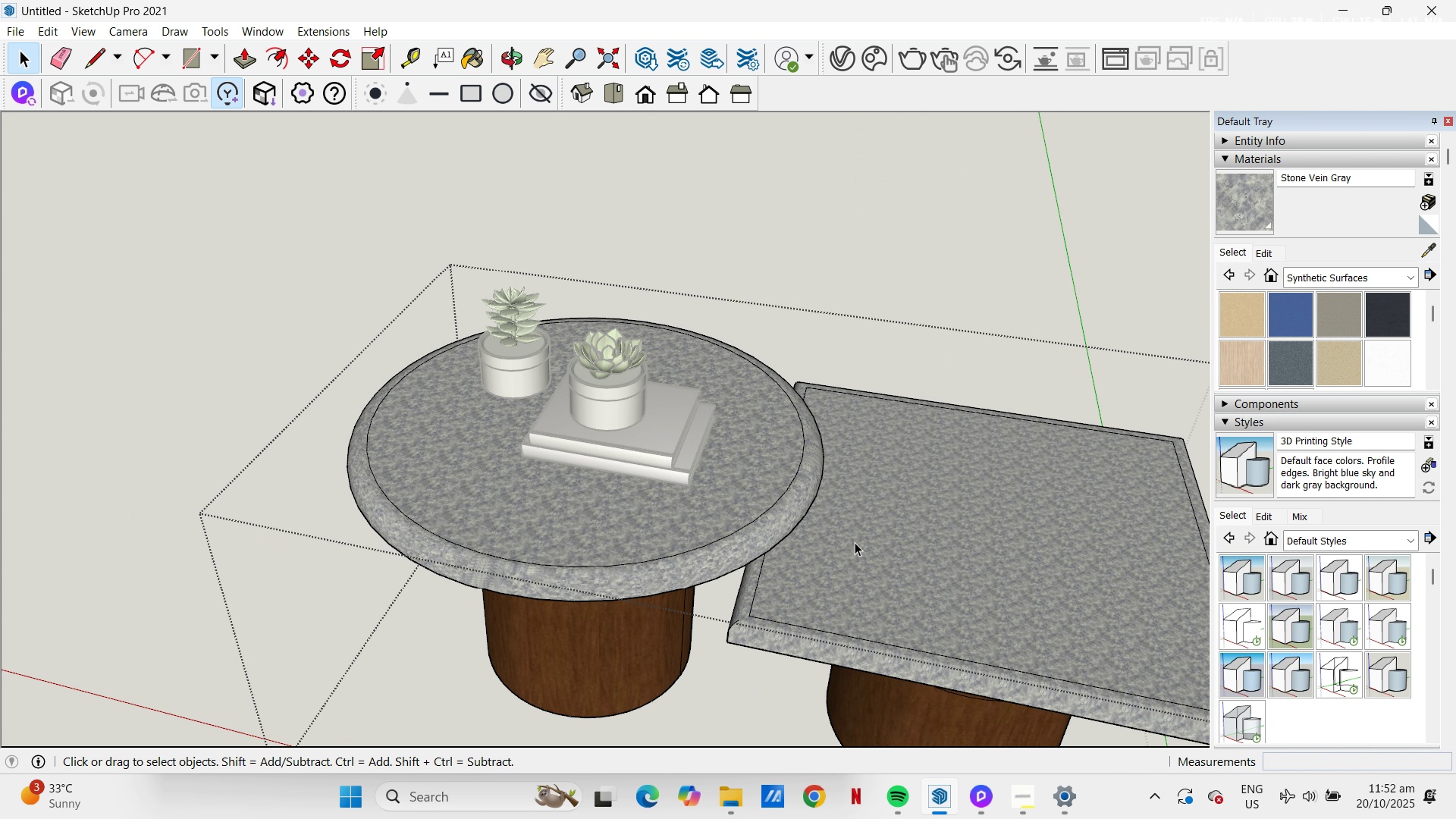 
key(Control+Z)
 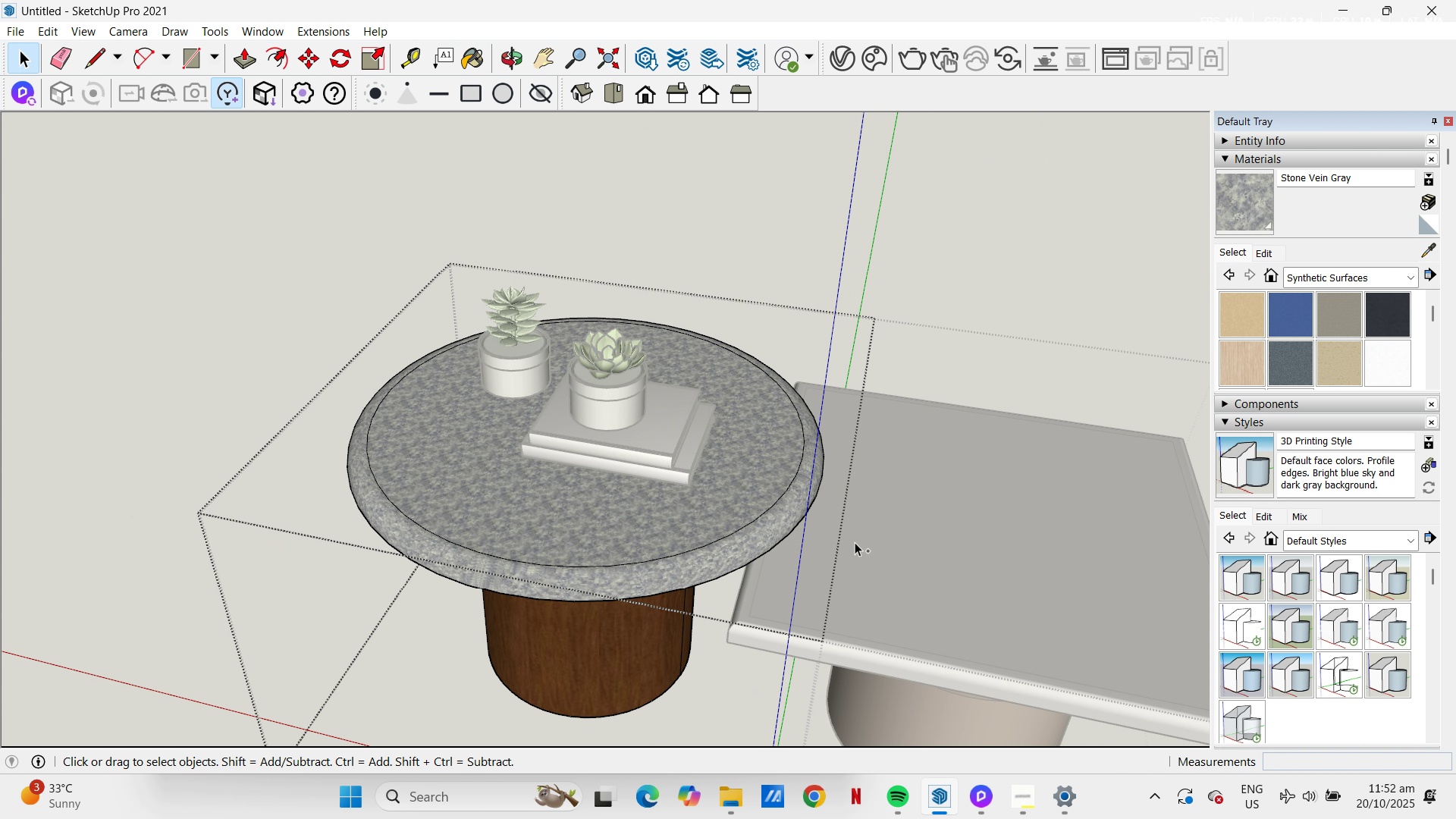 
key(Control+Z)
 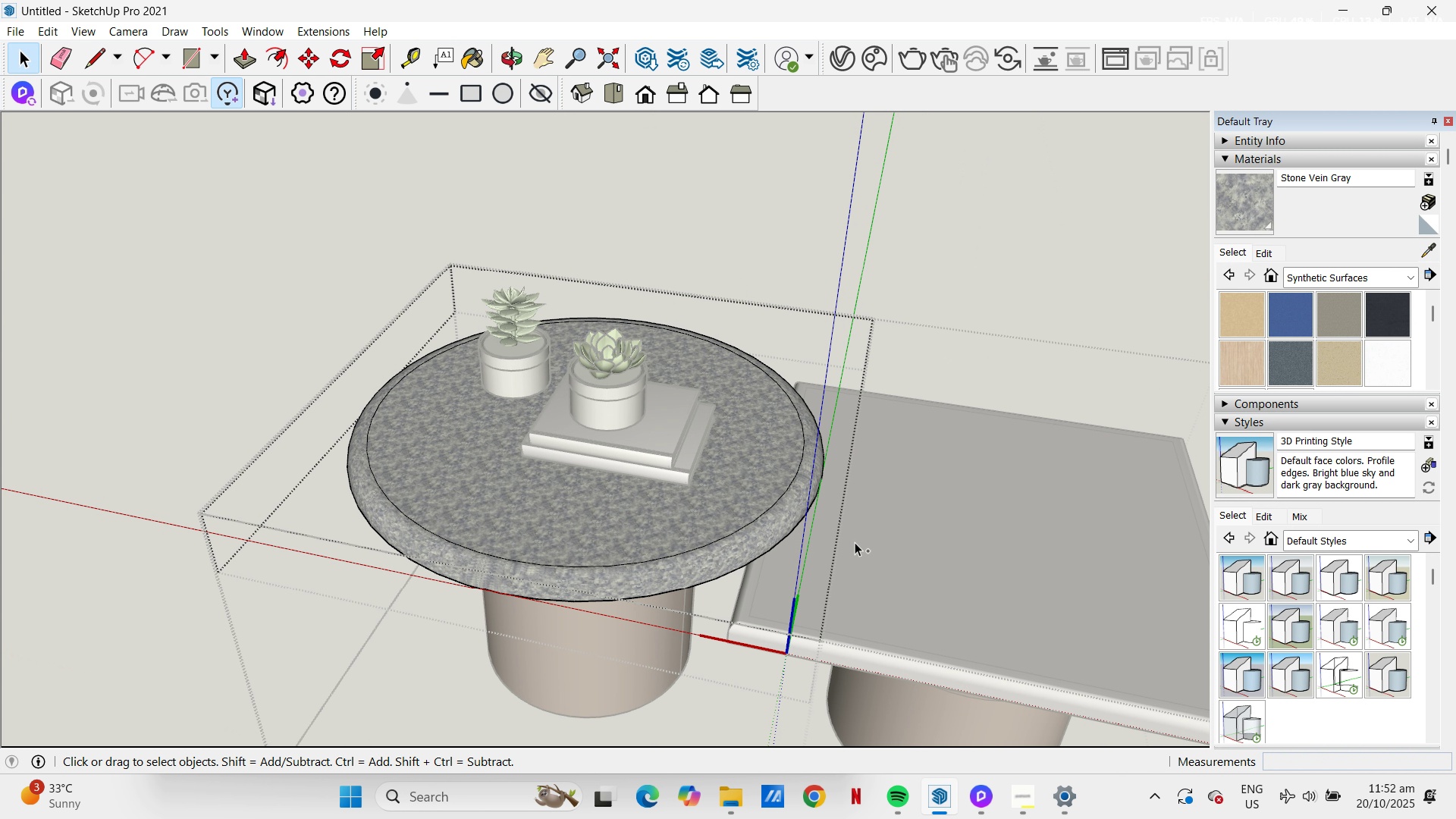 
key(Control+Z)
 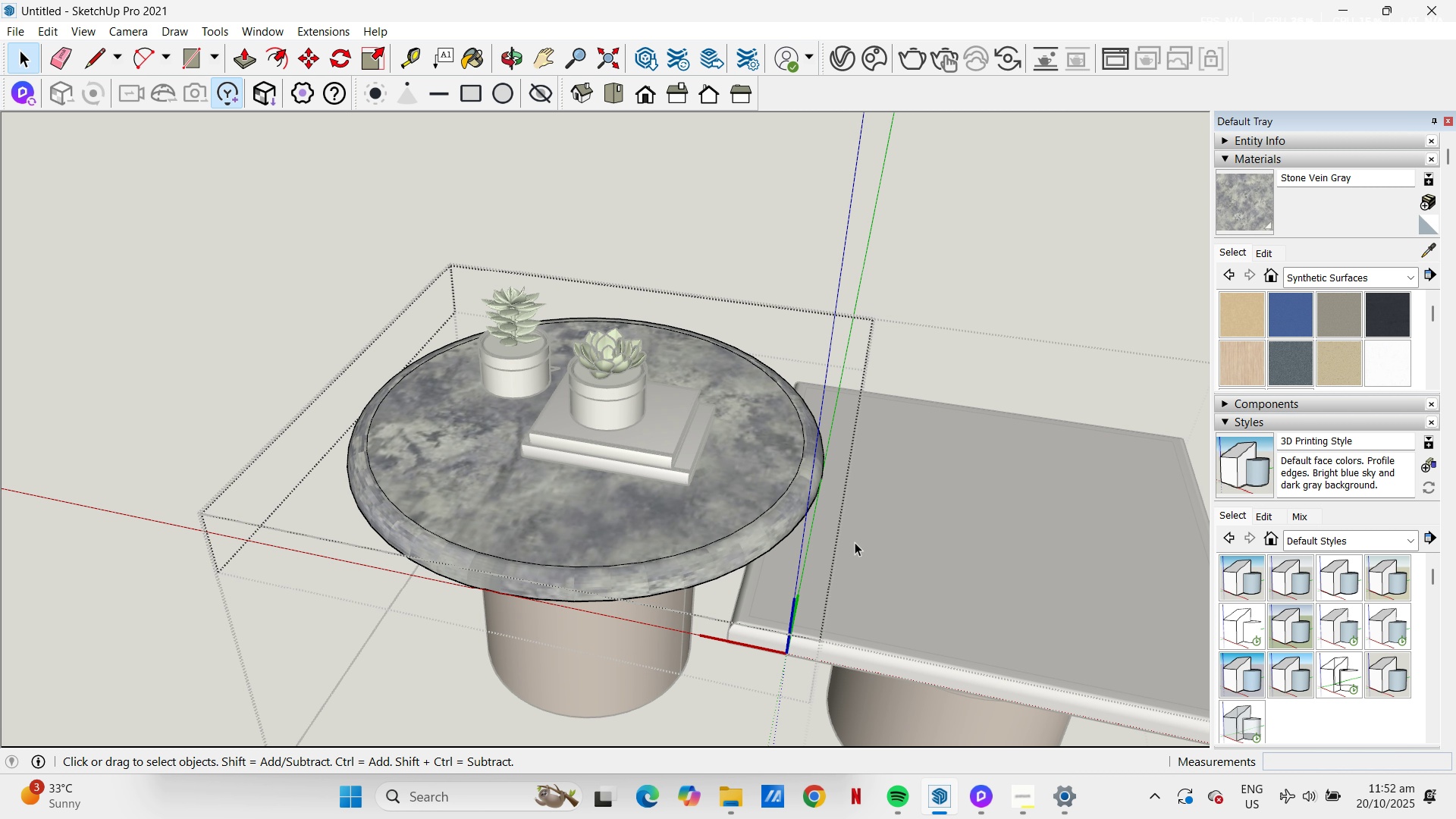 
key(Escape)
 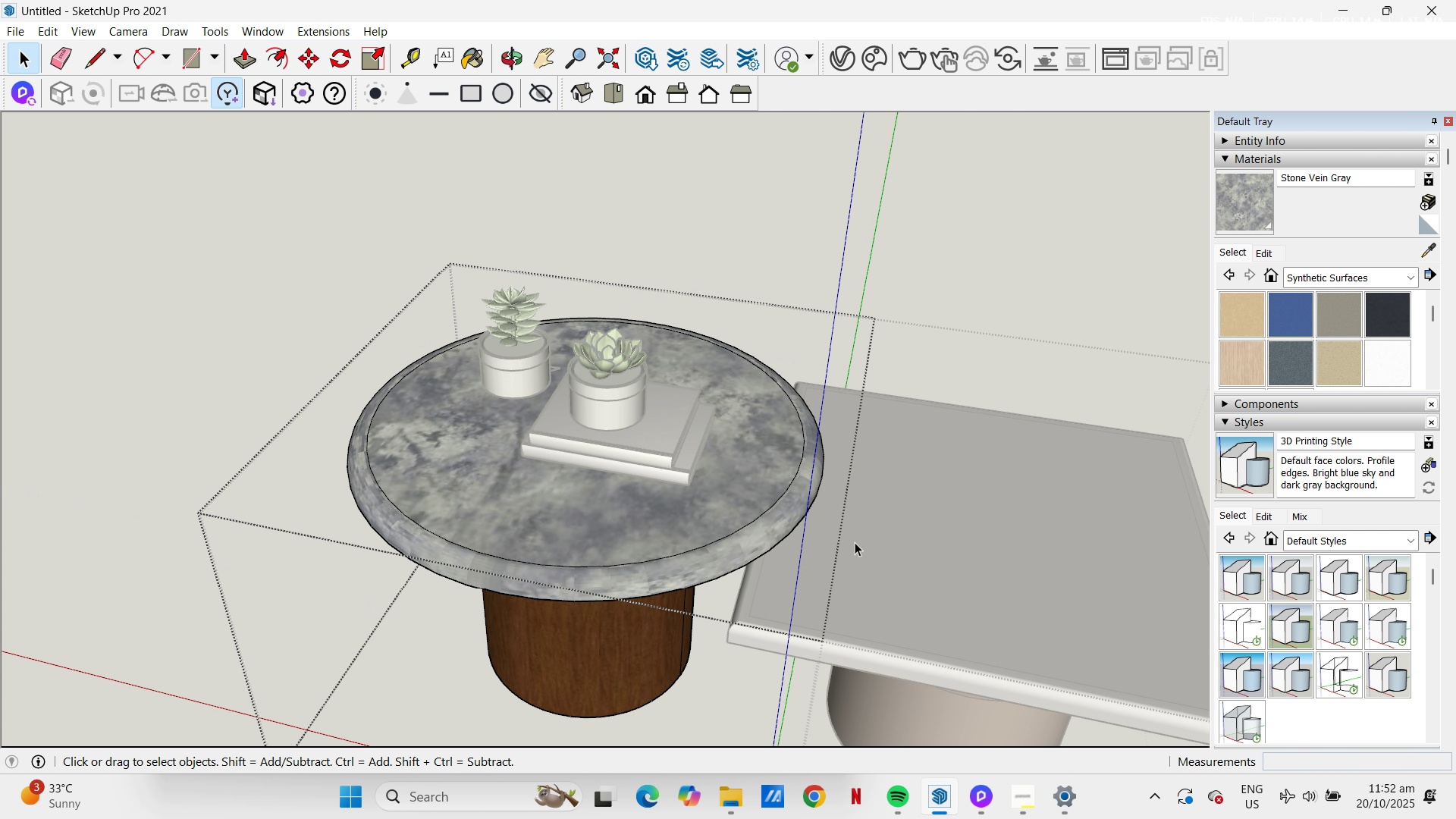 
key(Space)
 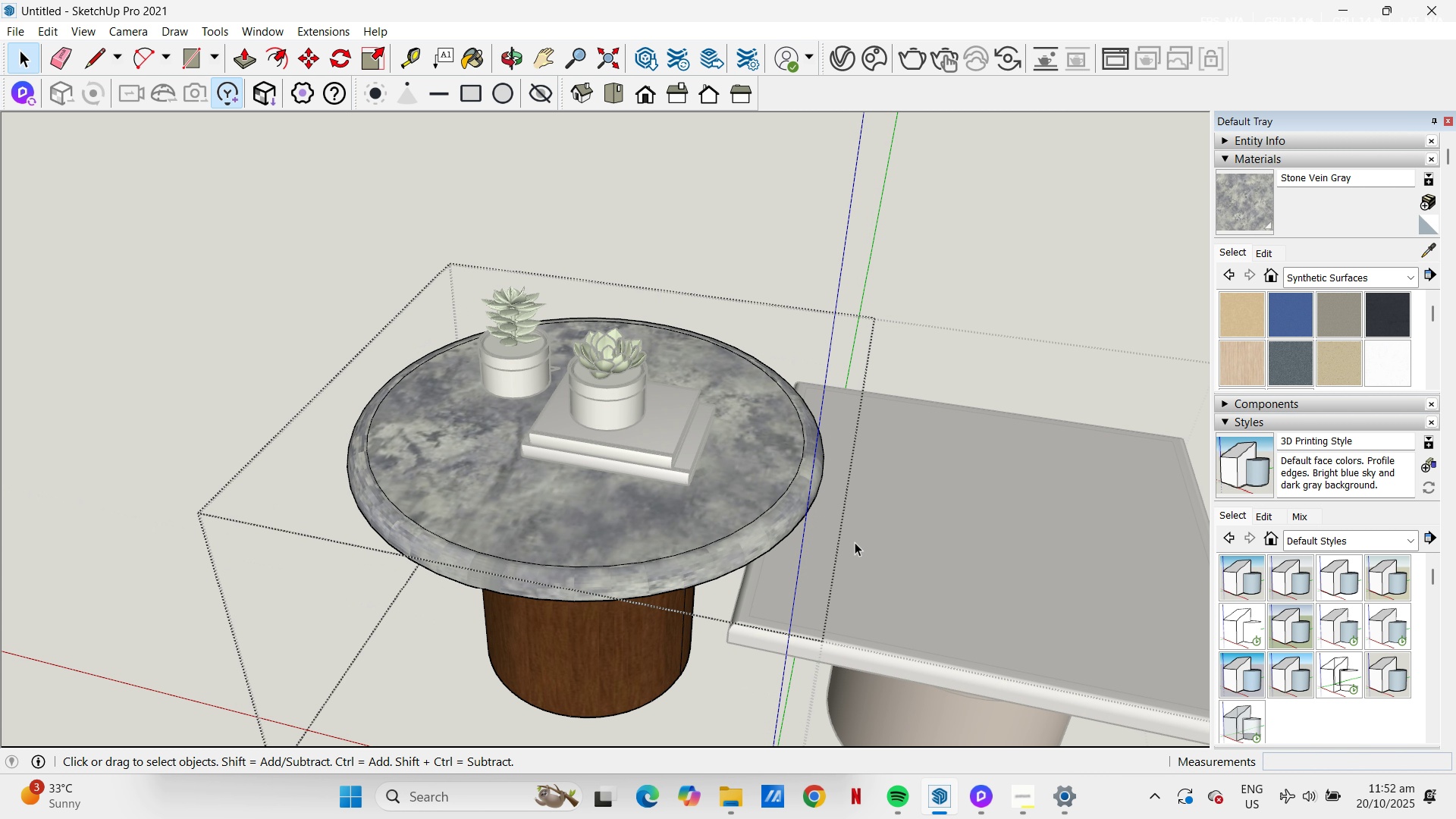 
key(Escape)
 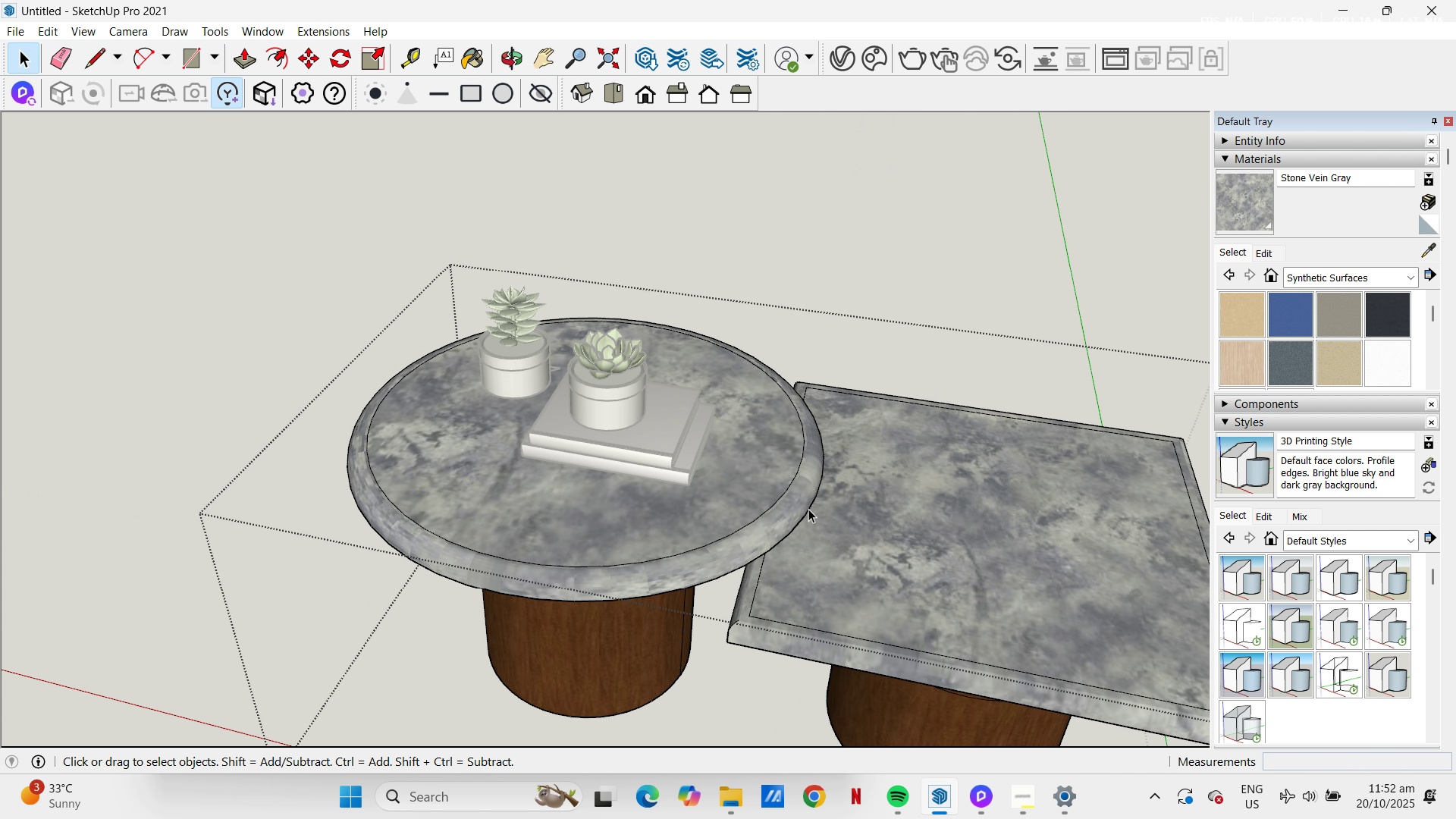 
key(Escape)
 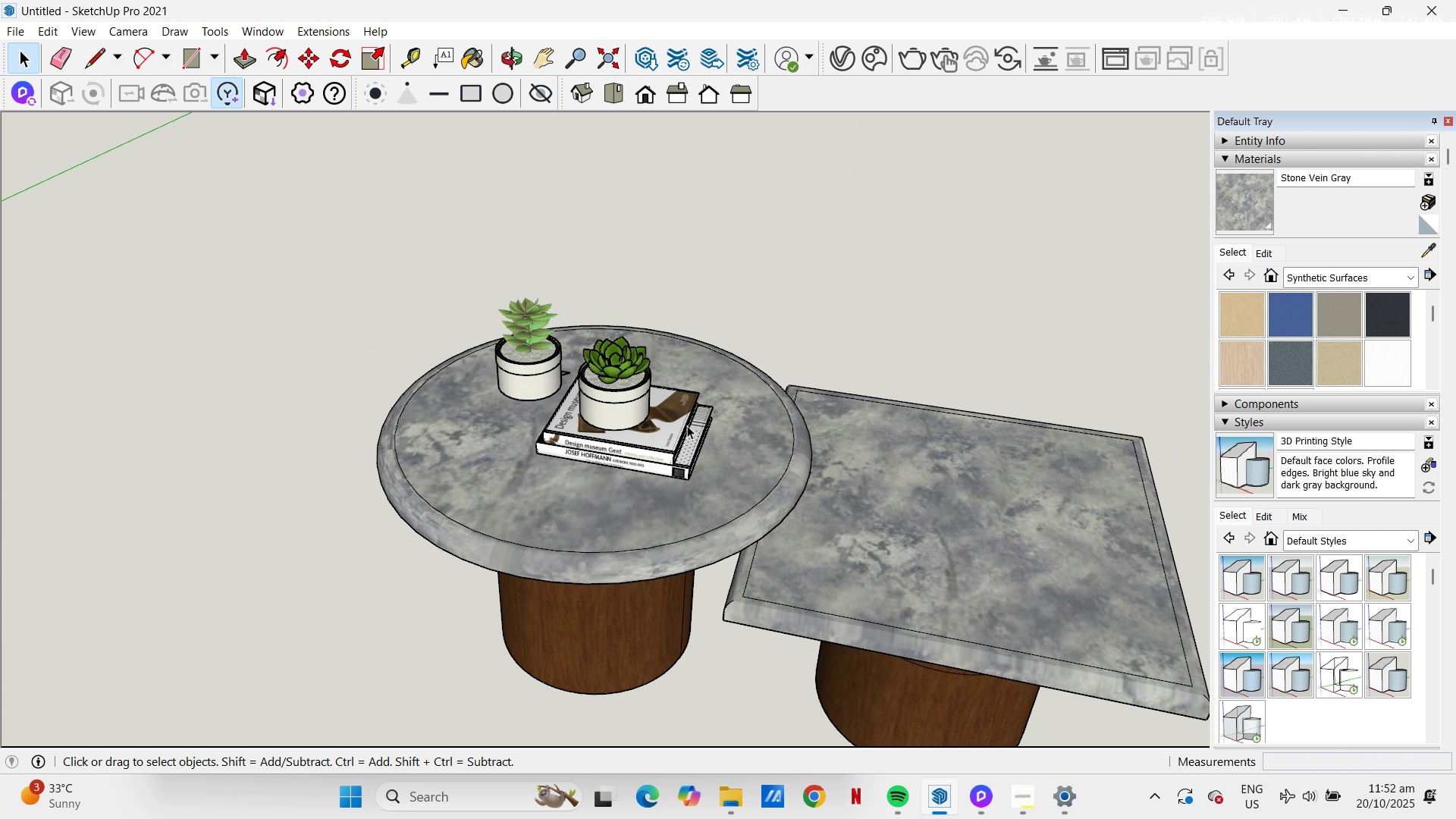 
scroll: coordinate [688, 424], scroll_direction: down, amount: 4.0
 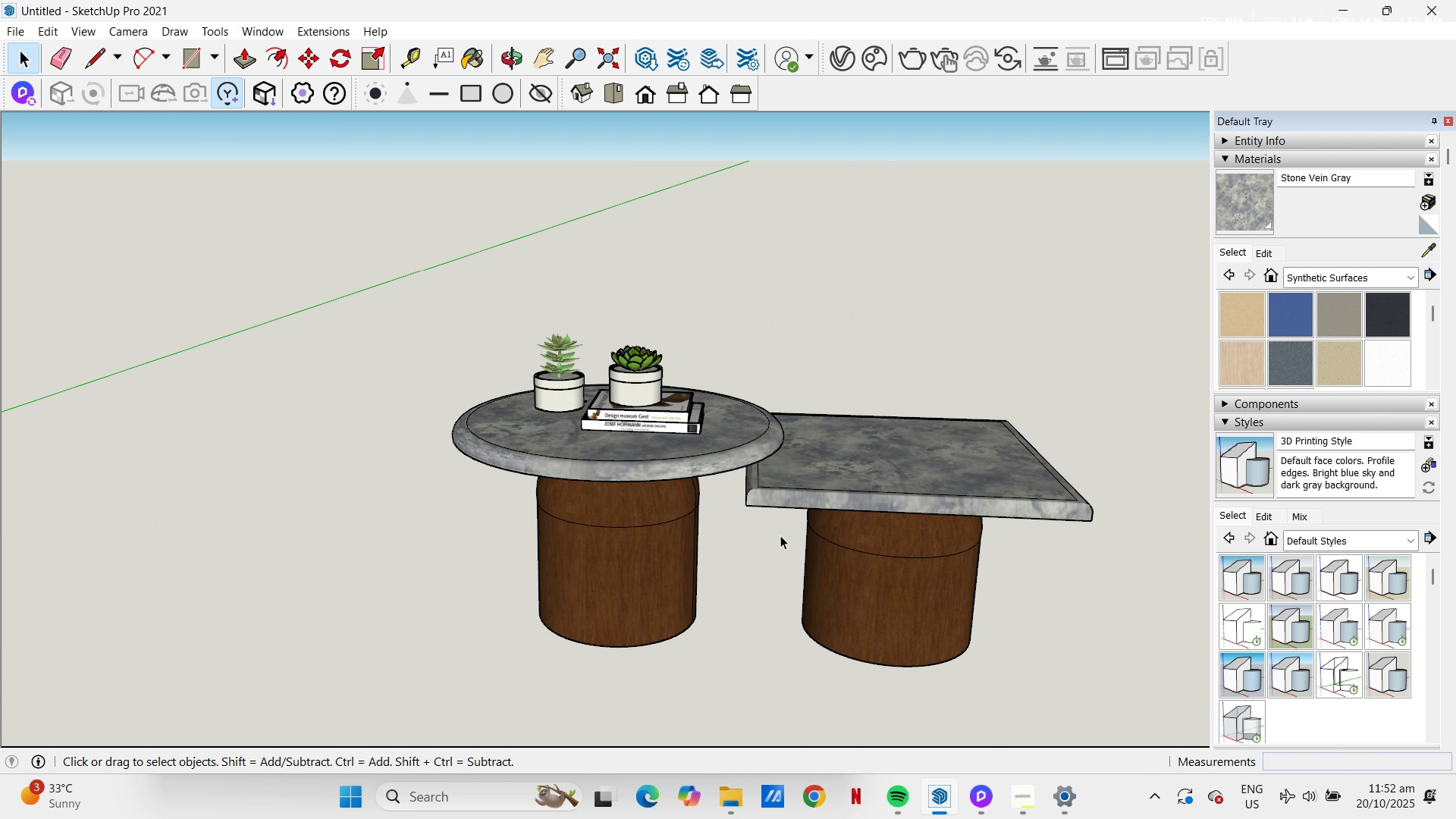 
key(Escape)
 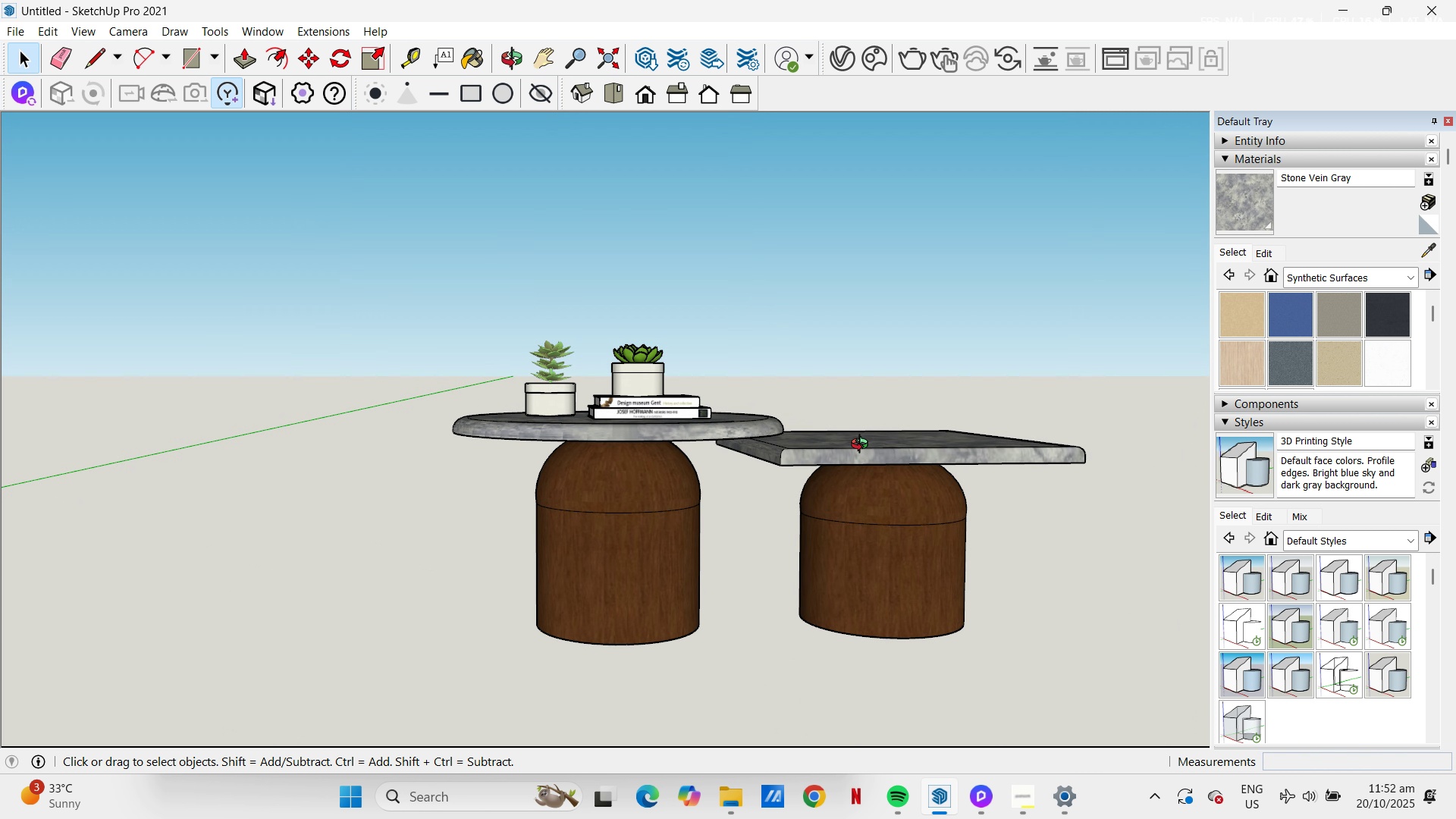 
key(Space)
 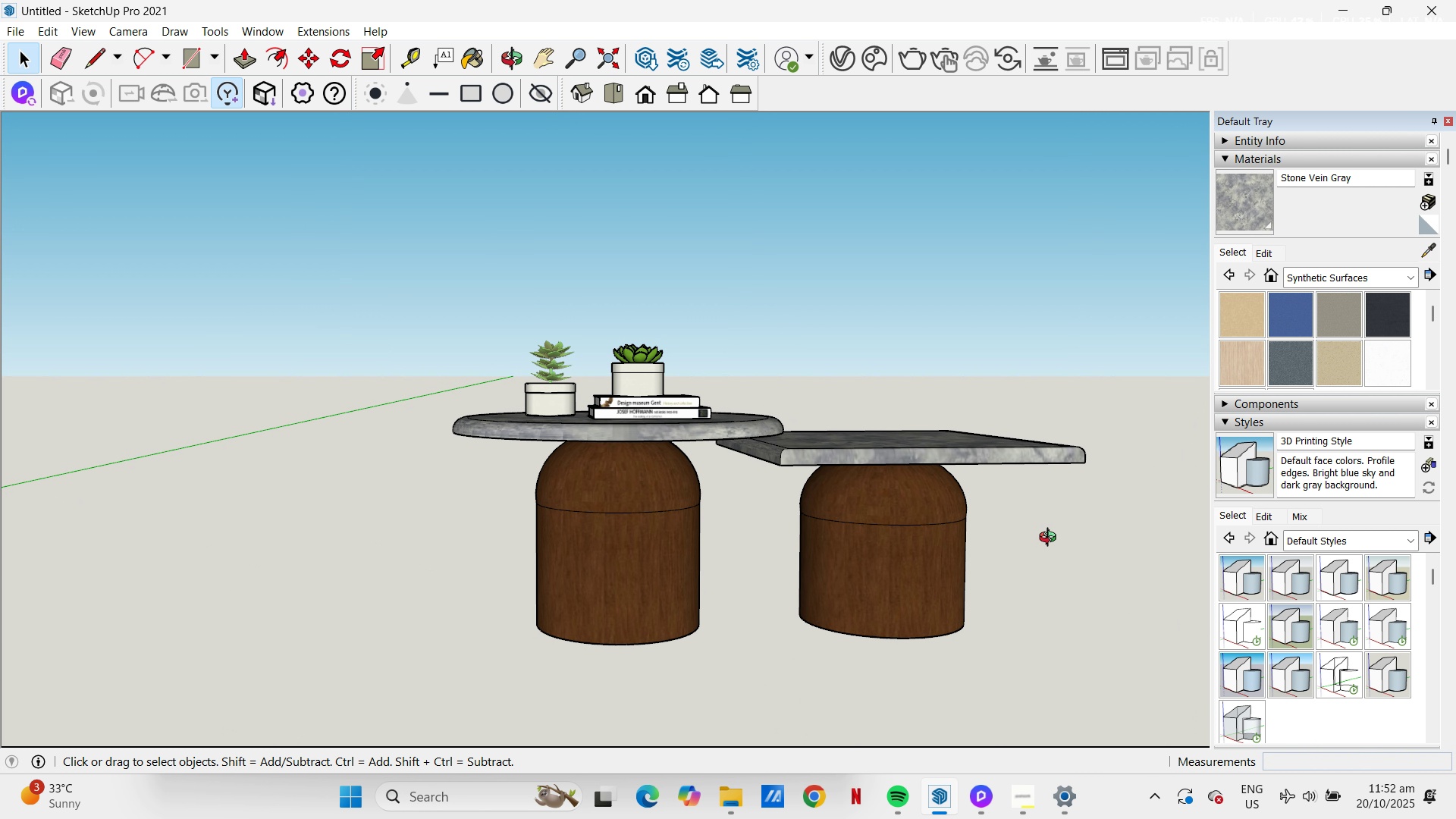 
scroll: coordinate [592, 526], scroll_direction: down, amount: 8.0
 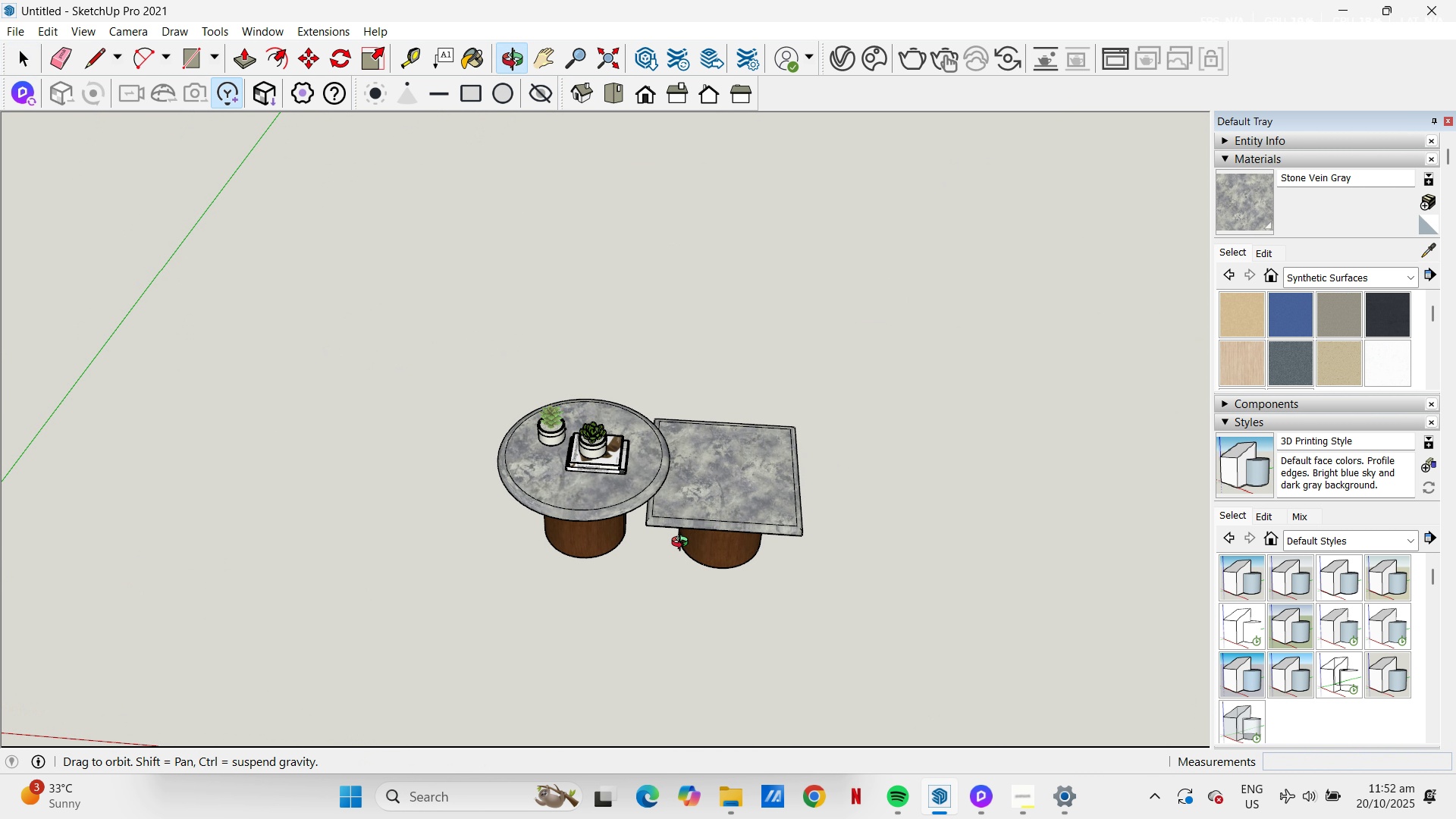 
scroll: coordinate [586, 446], scroll_direction: up, amount: 8.0
 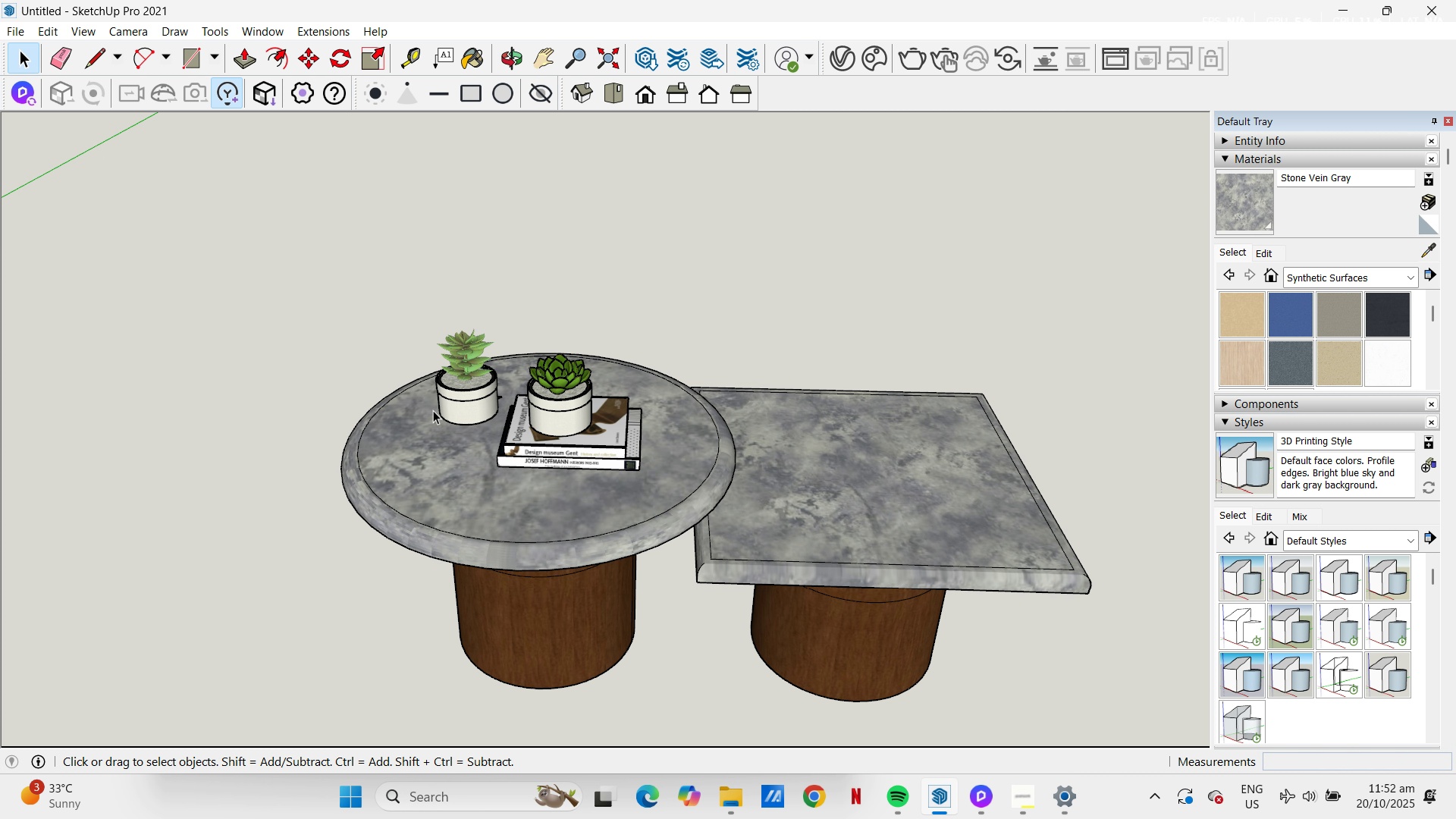 
wait(20.66)
 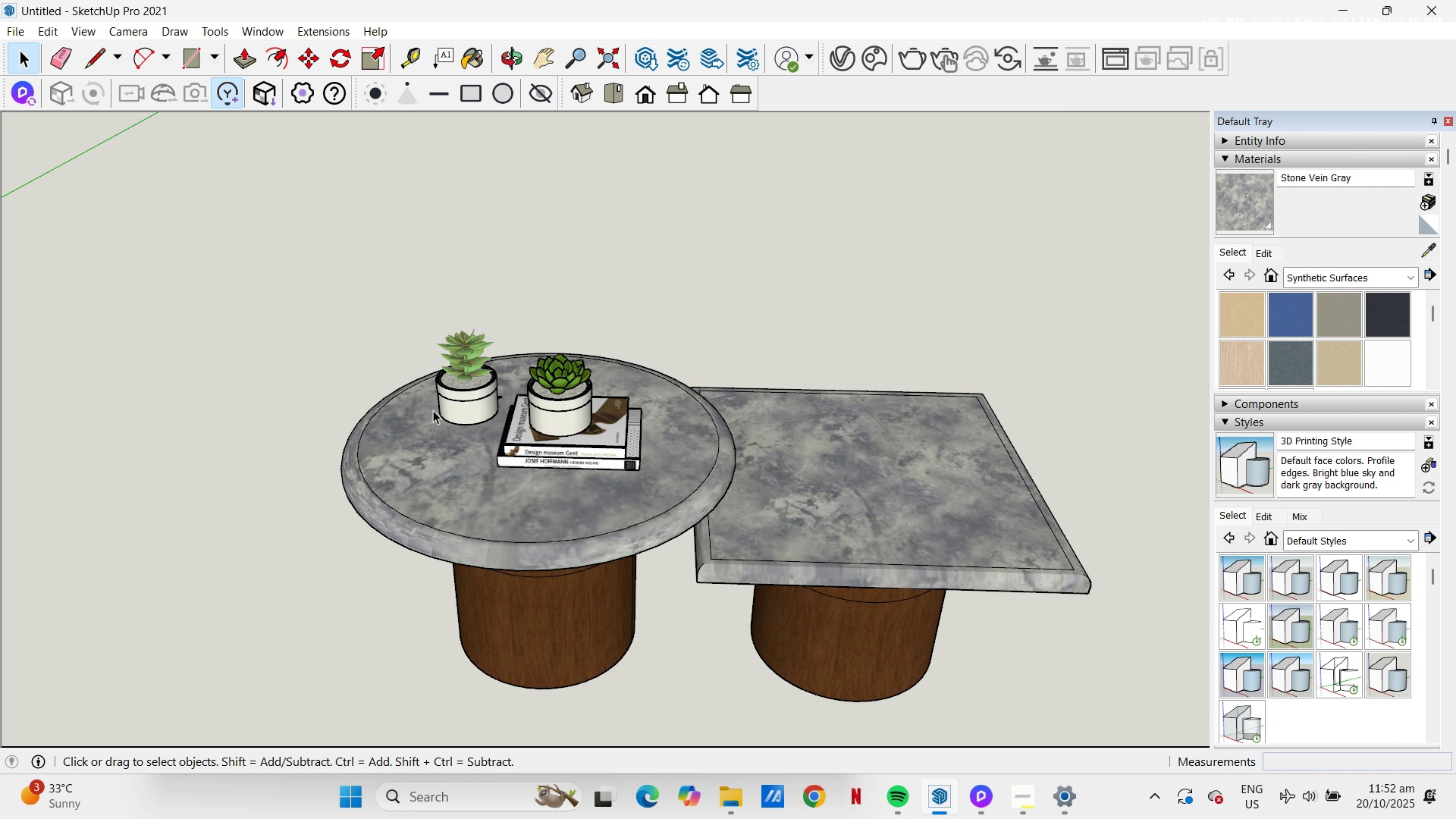 
left_click([16, 30])
 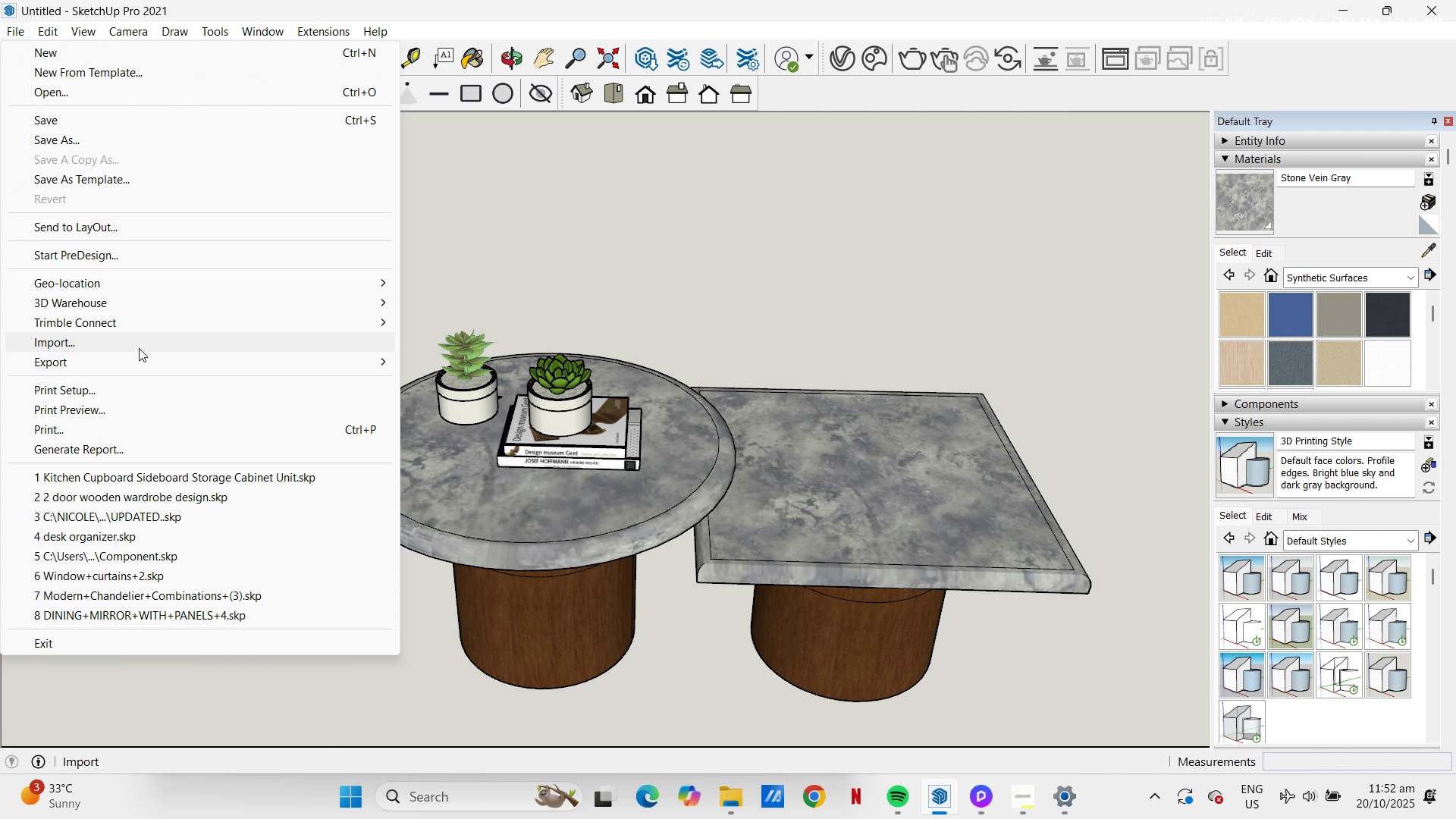 
left_click([139, 348])
 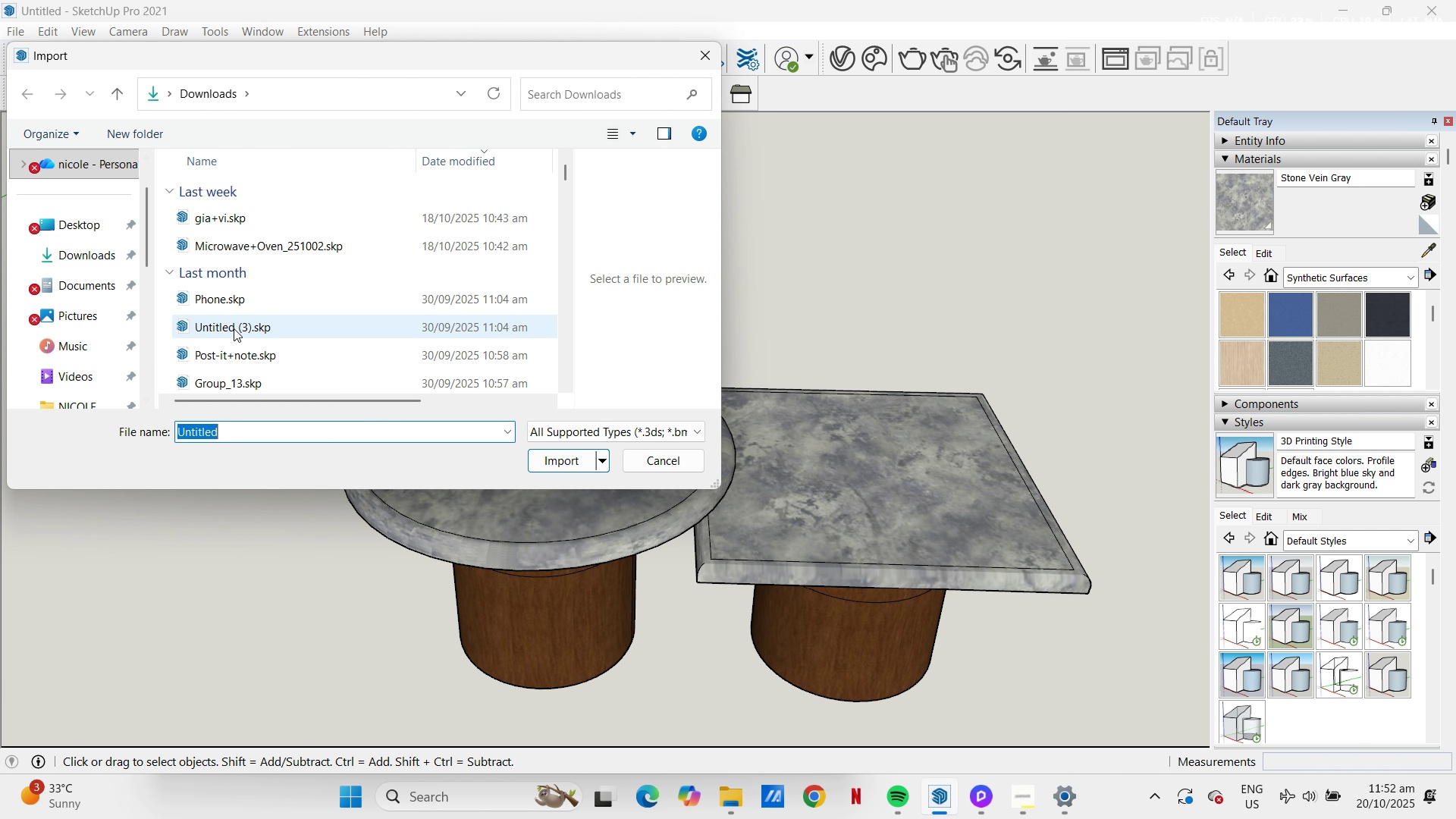 
left_click([244, 357])
 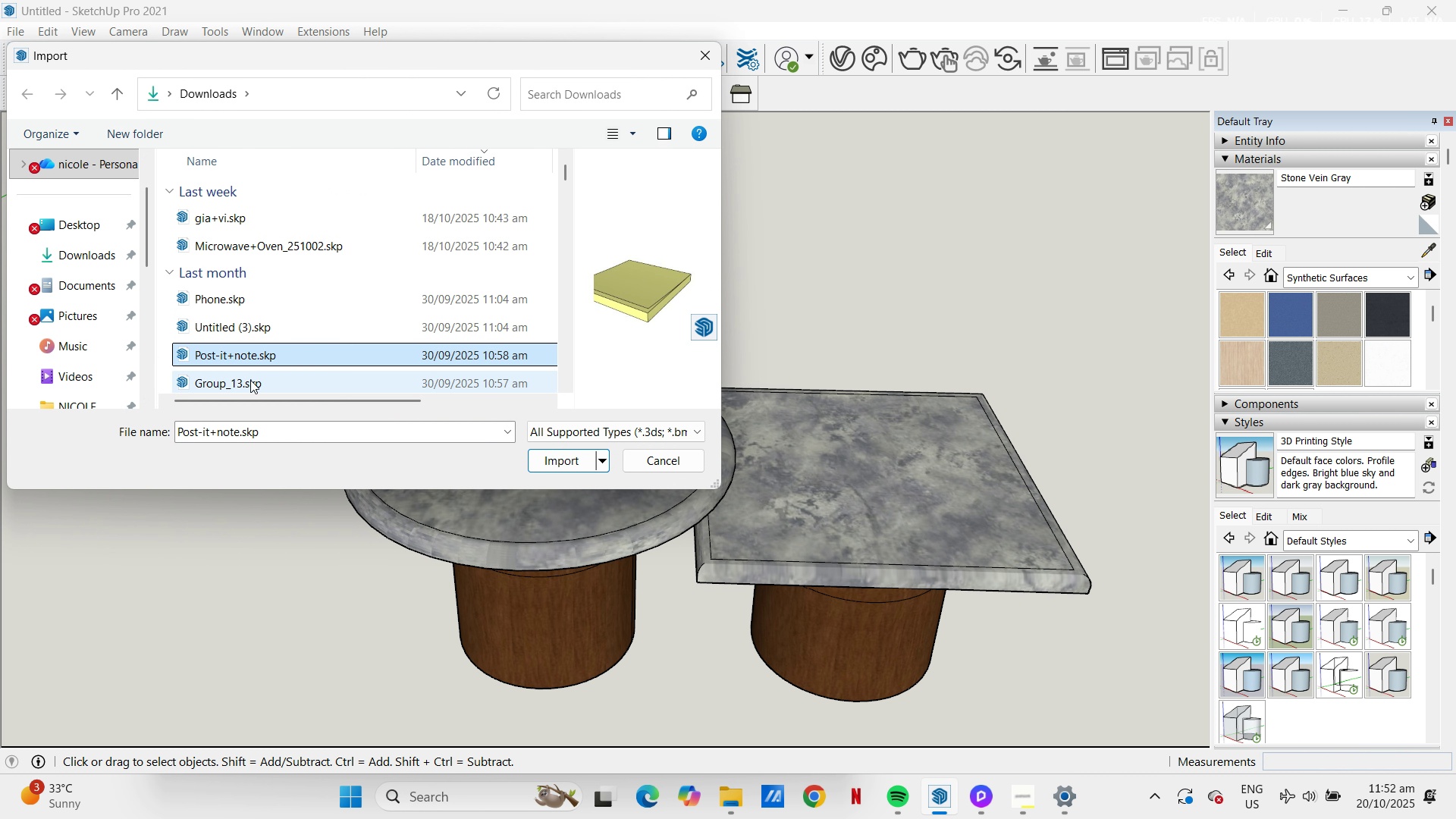 
left_click([250, 380])
 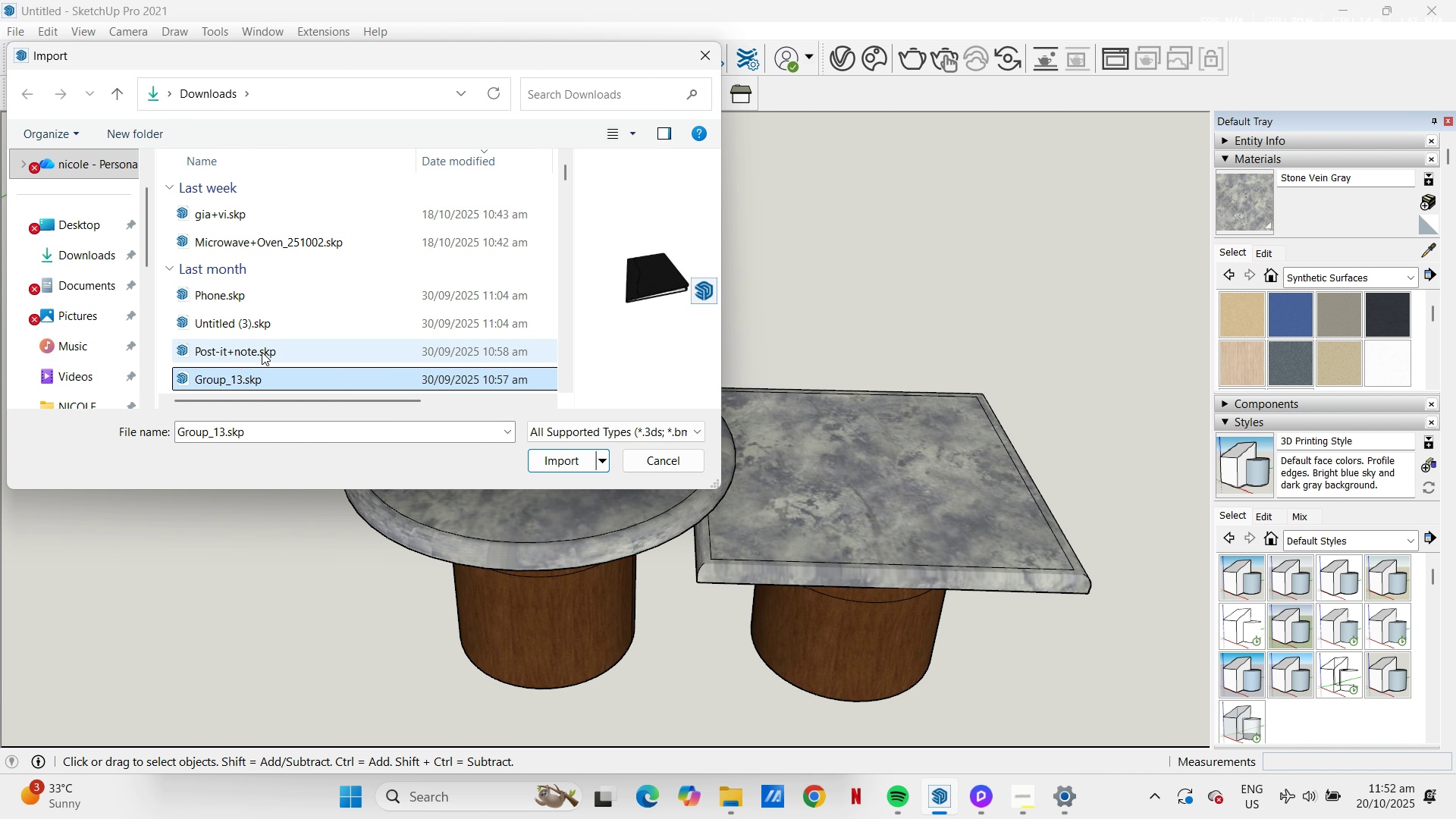 
scroll: coordinate [262, 350], scroll_direction: down, amount: 4.0
 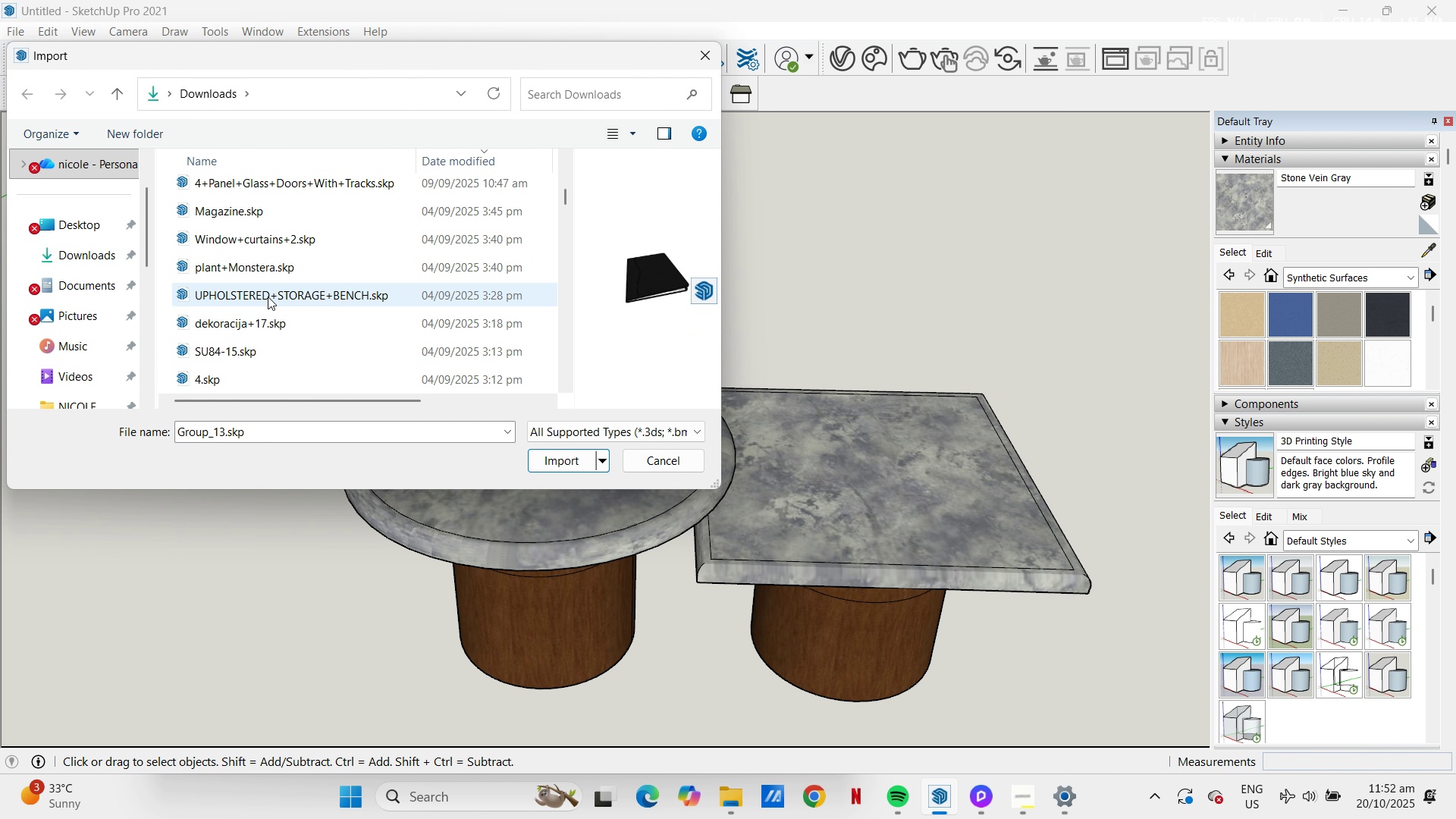 
left_click([268, 297])
 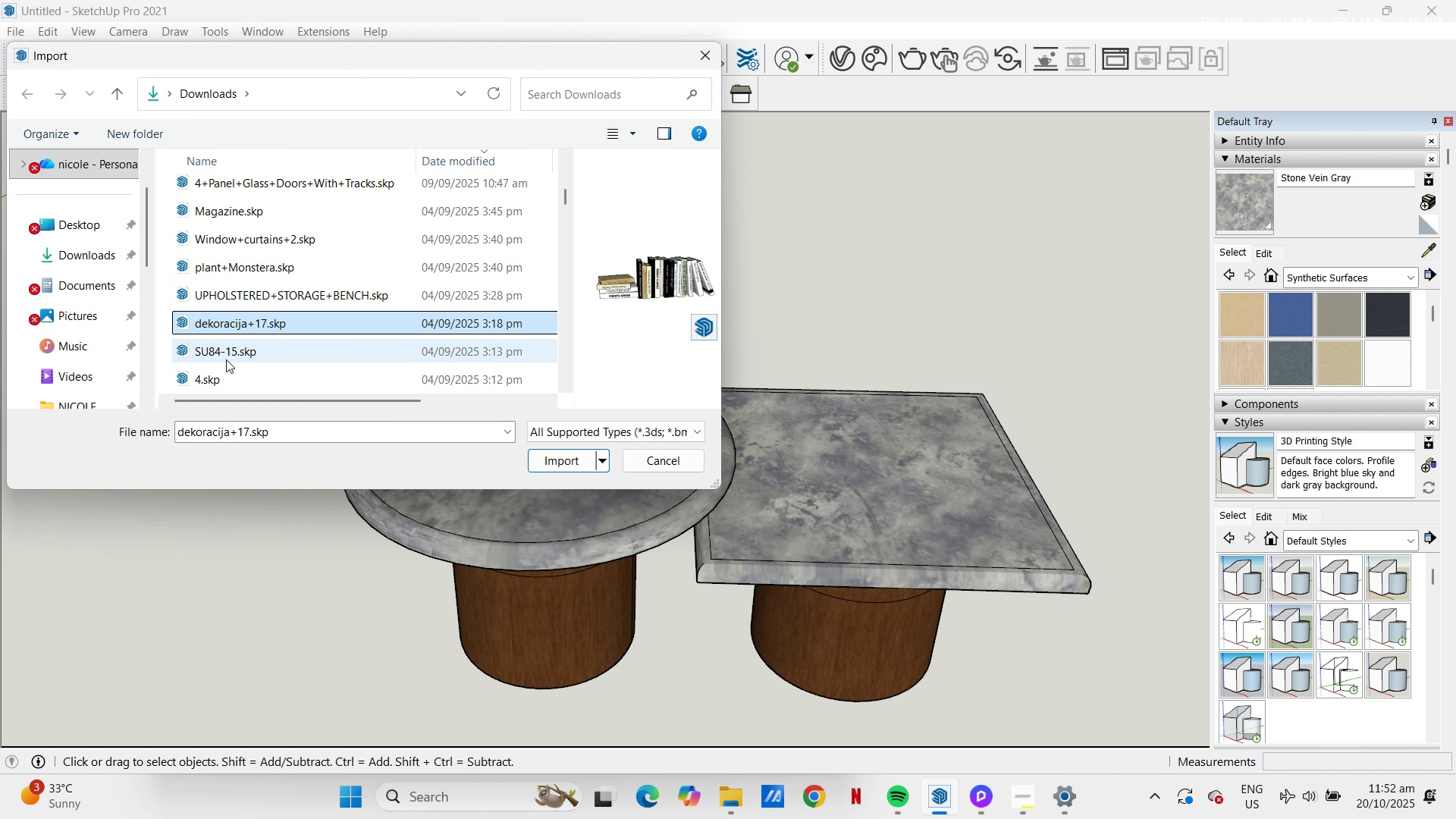 
double_click([222, 361])
 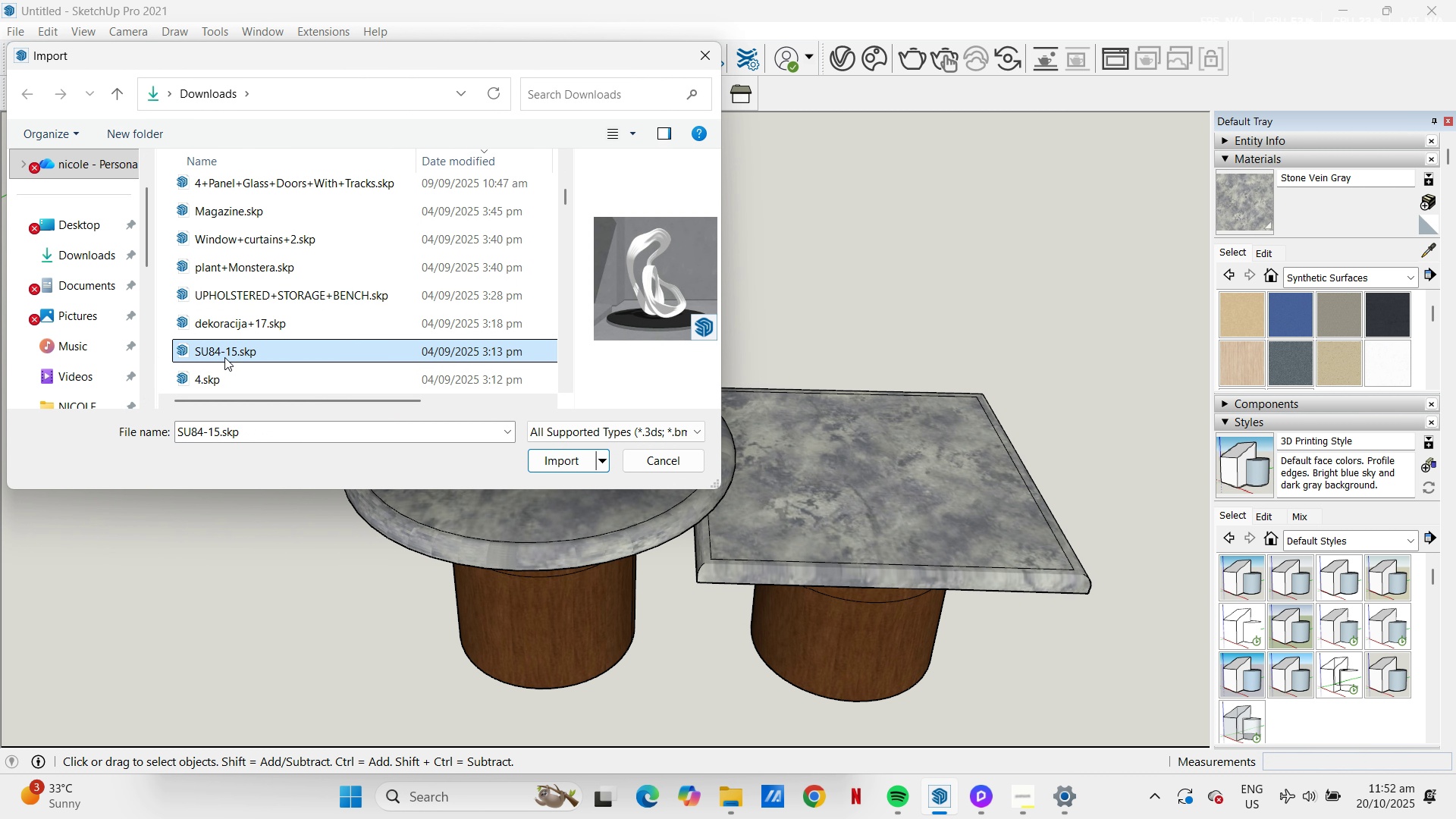 
scroll: coordinate [224, 357], scroll_direction: down, amount: 1.0
 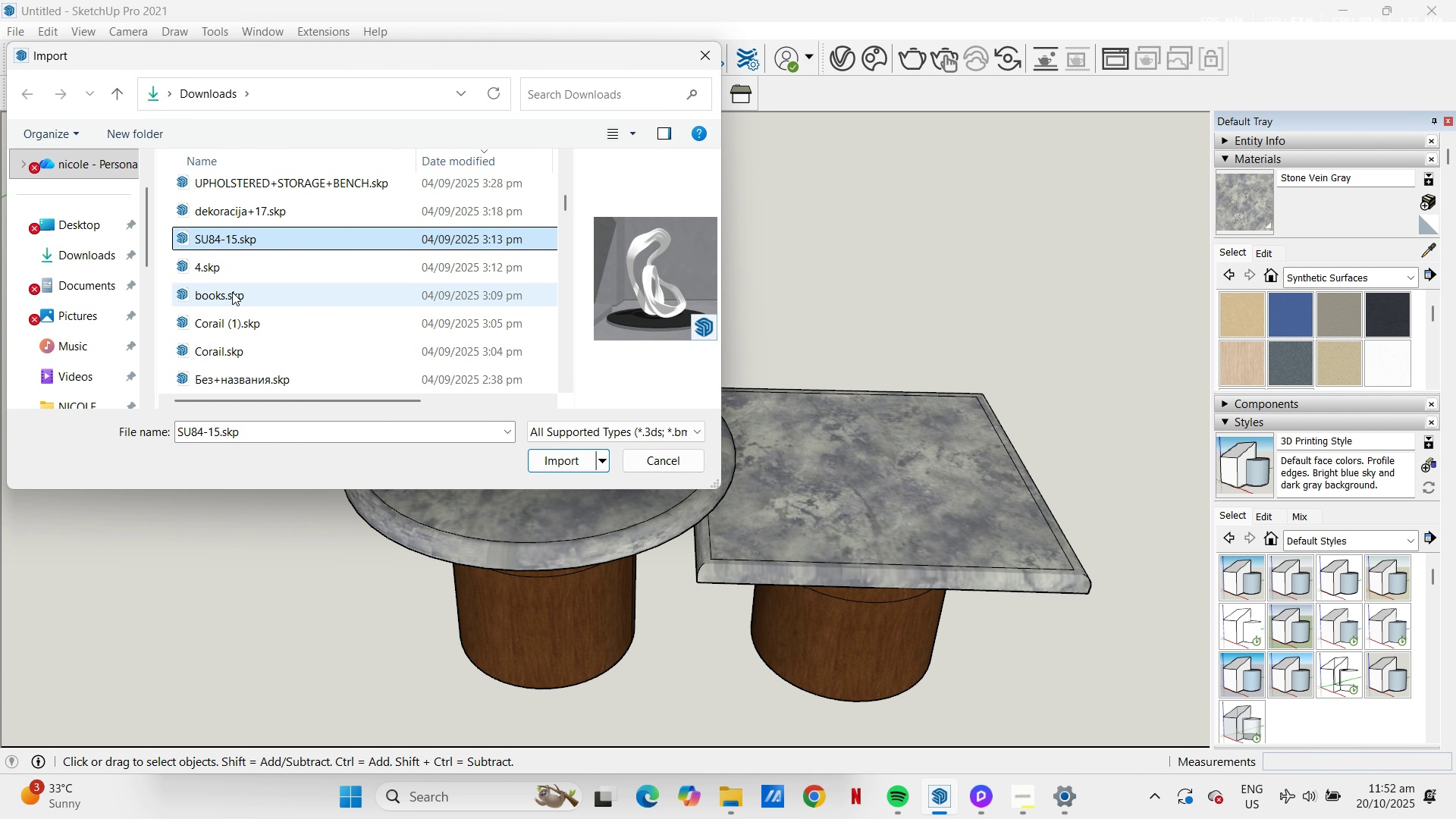 
left_click([232, 288])
 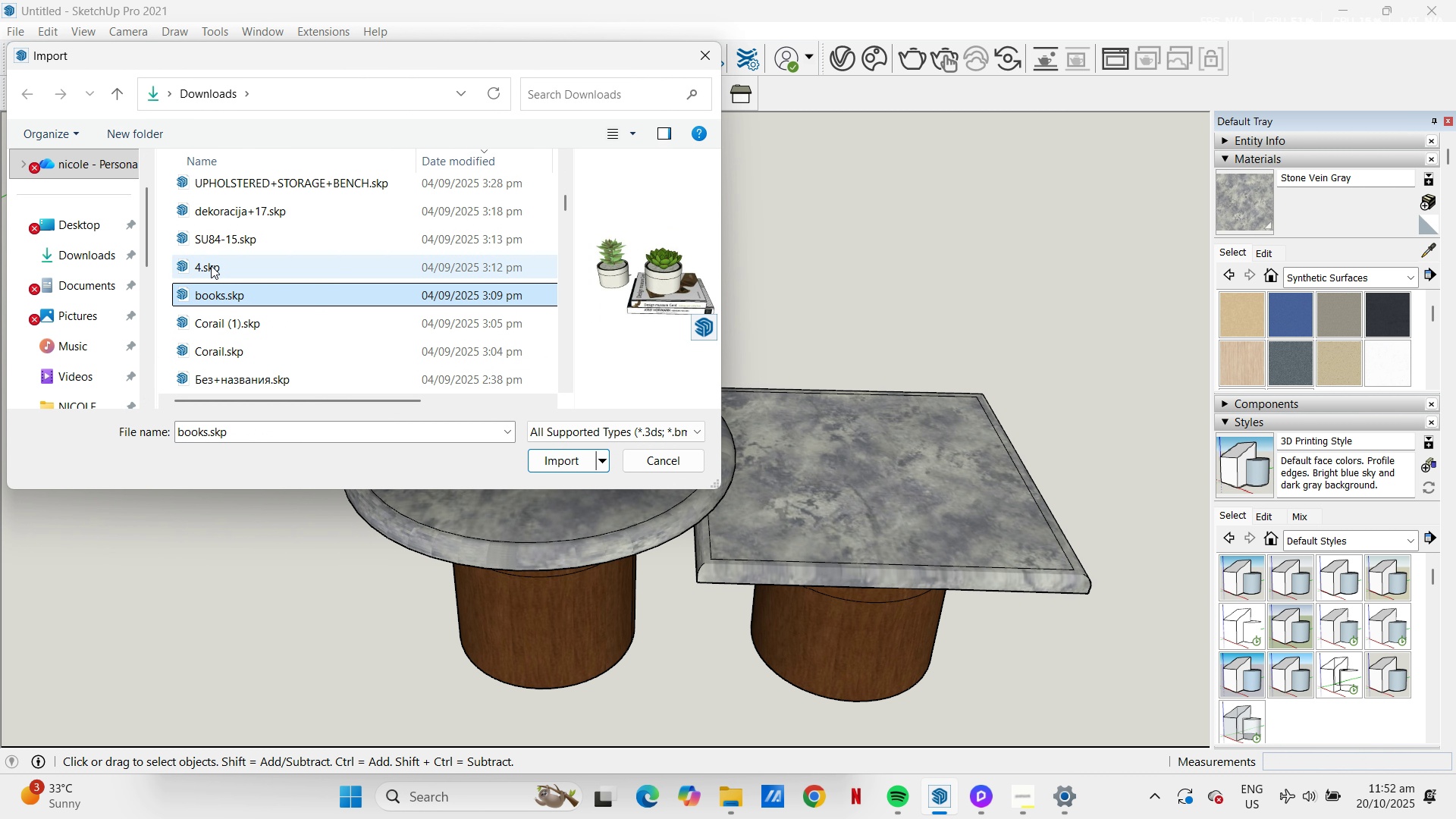 
left_click([210, 265])
 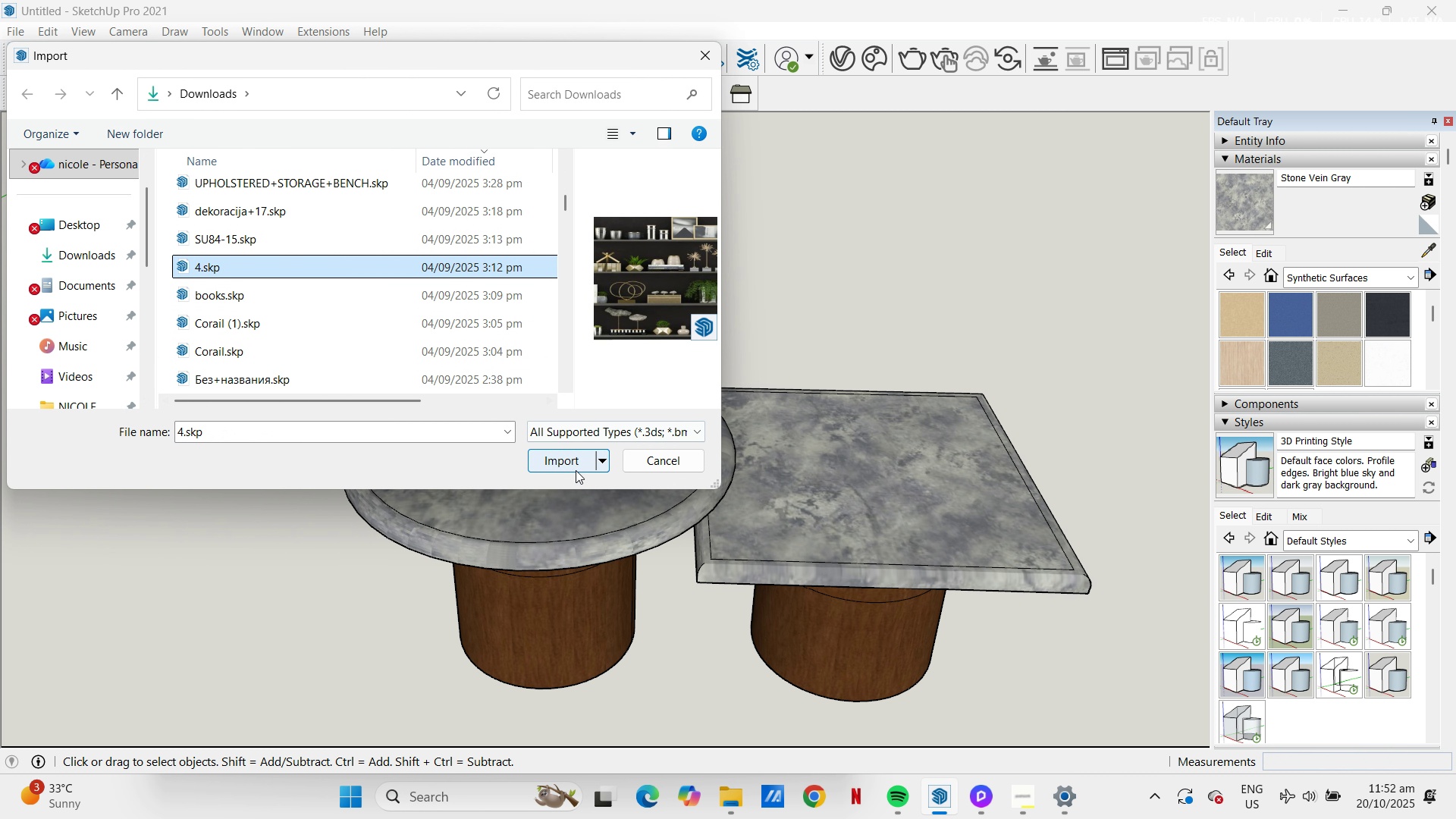 
left_click([571, 456])
 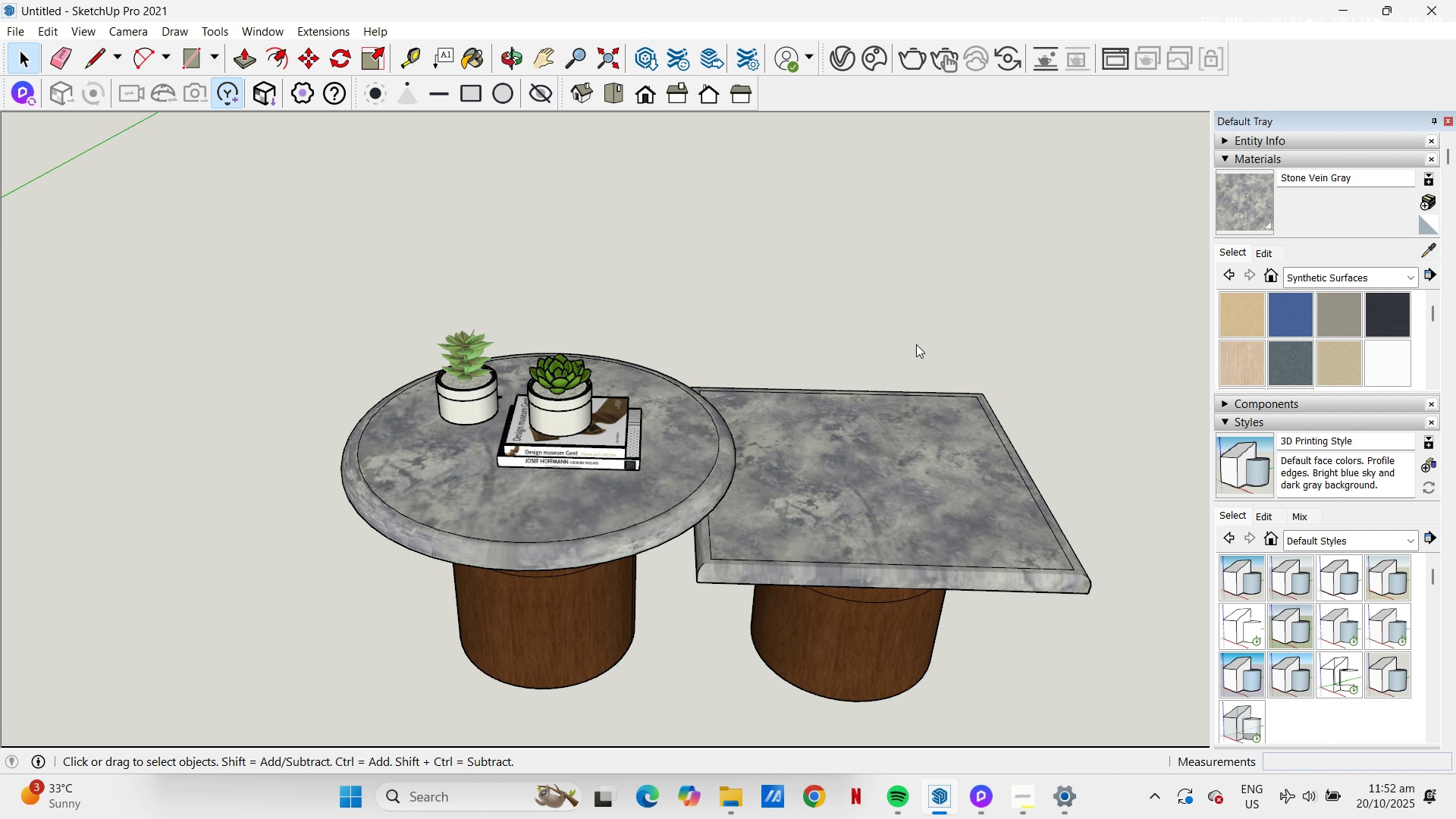 
wait(9.7)
 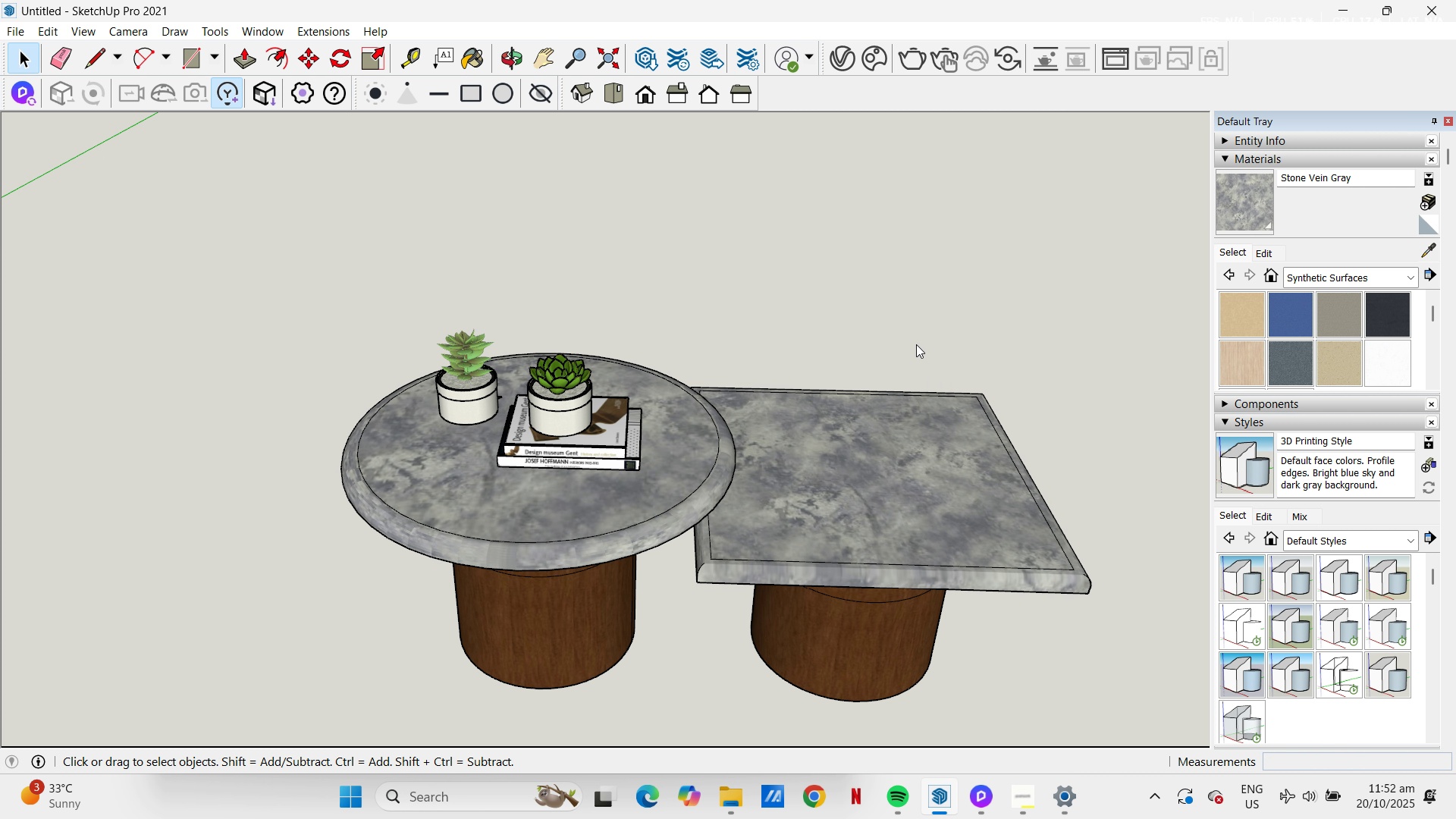 
scroll: coordinate [731, 392], scroll_direction: down, amount: 14.0
 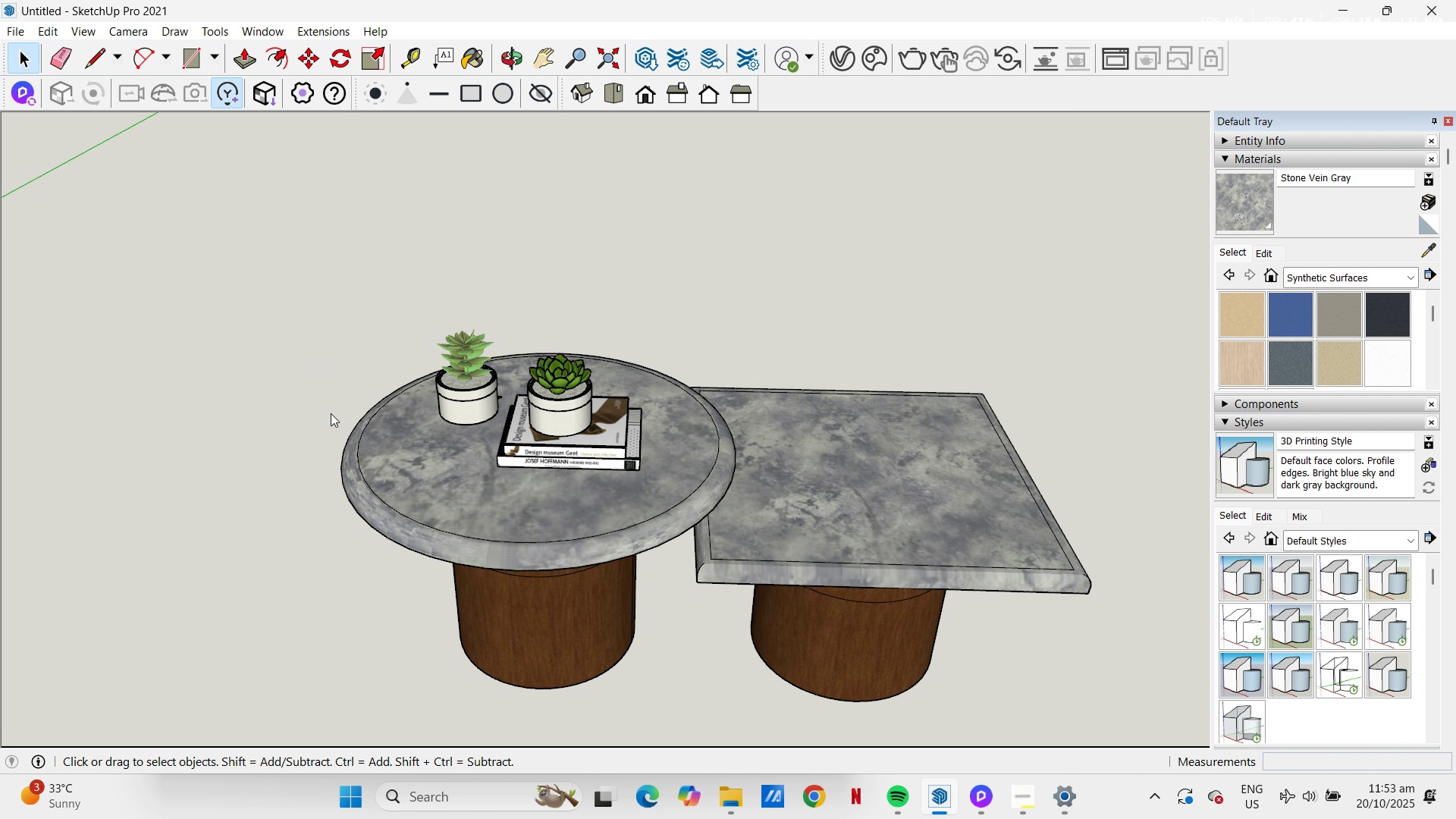 
wait(5.78)
 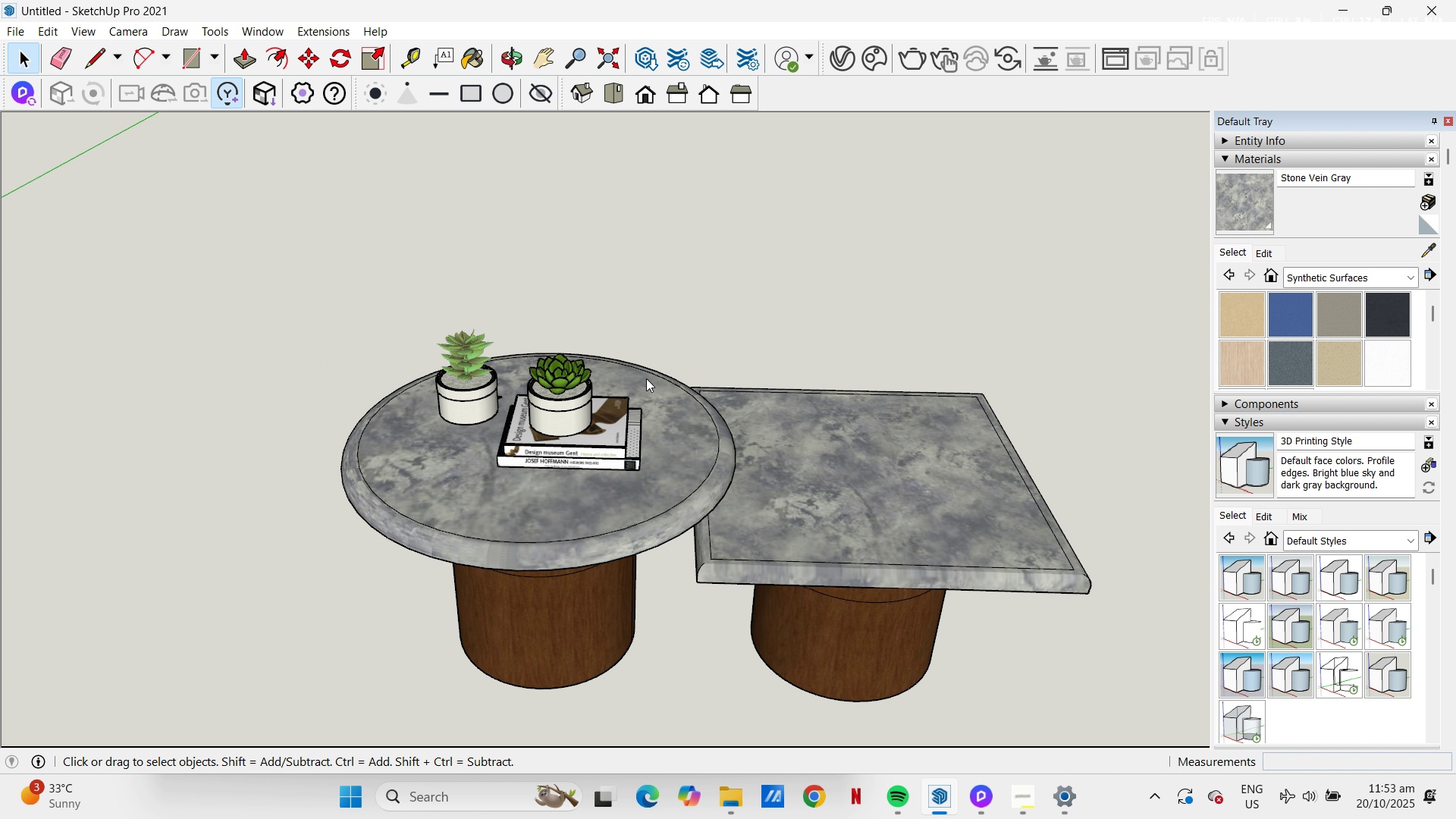 
scroll: coordinate [547, 475], scroll_direction: down, amount: 3.0
 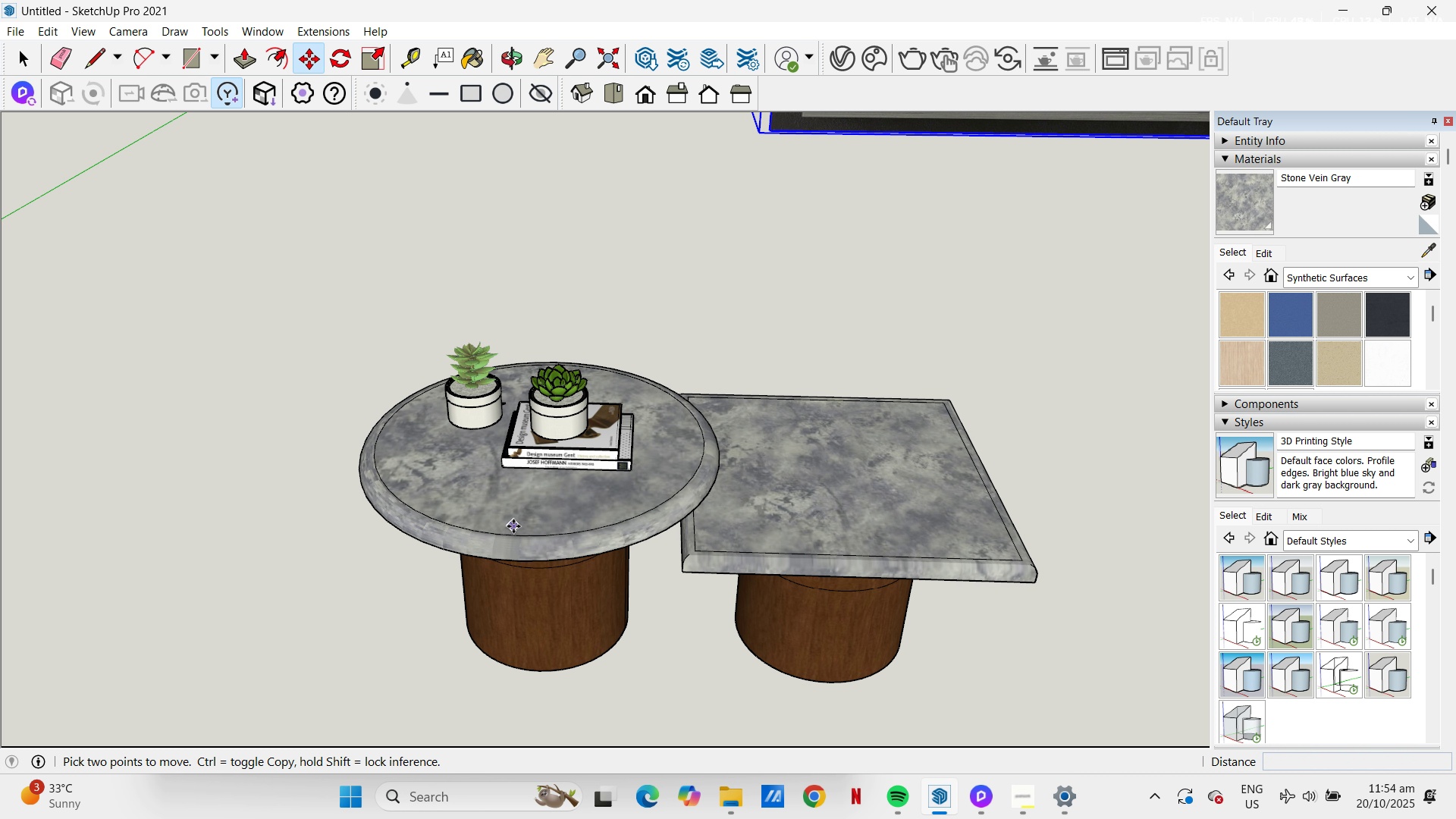 
wait(53.93)
 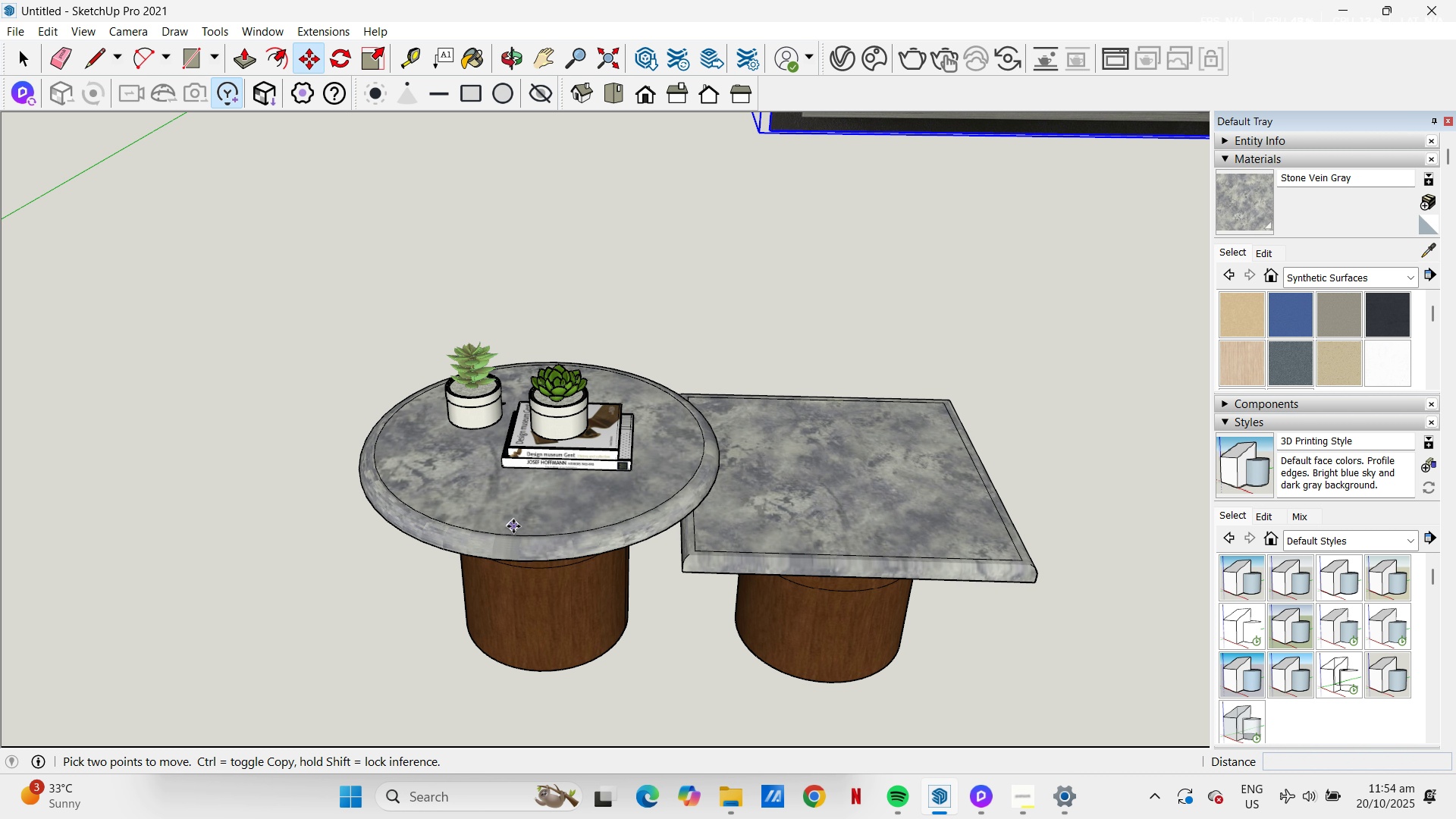 
left_click([262, 560])
 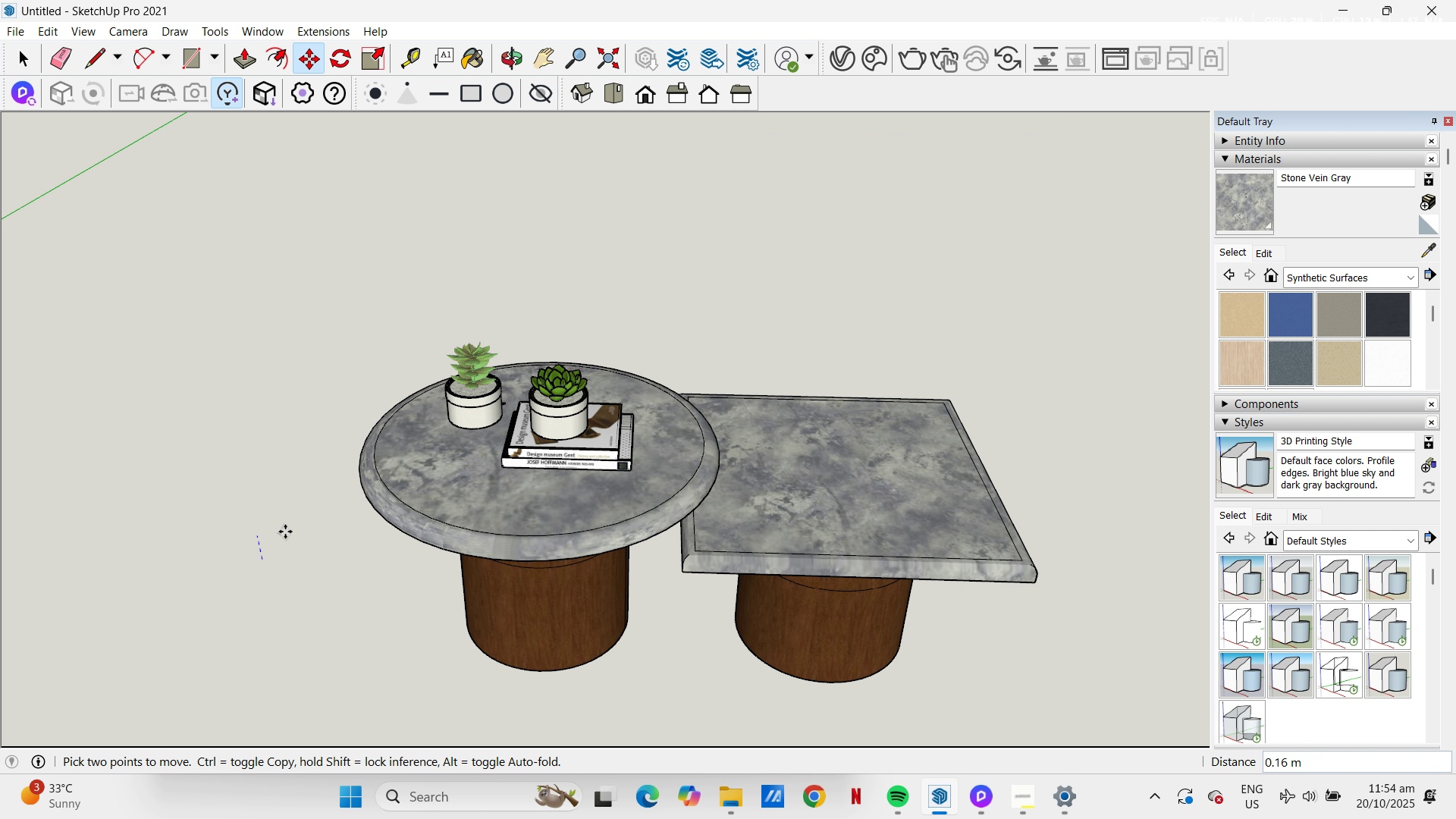 
wait(7.18)
 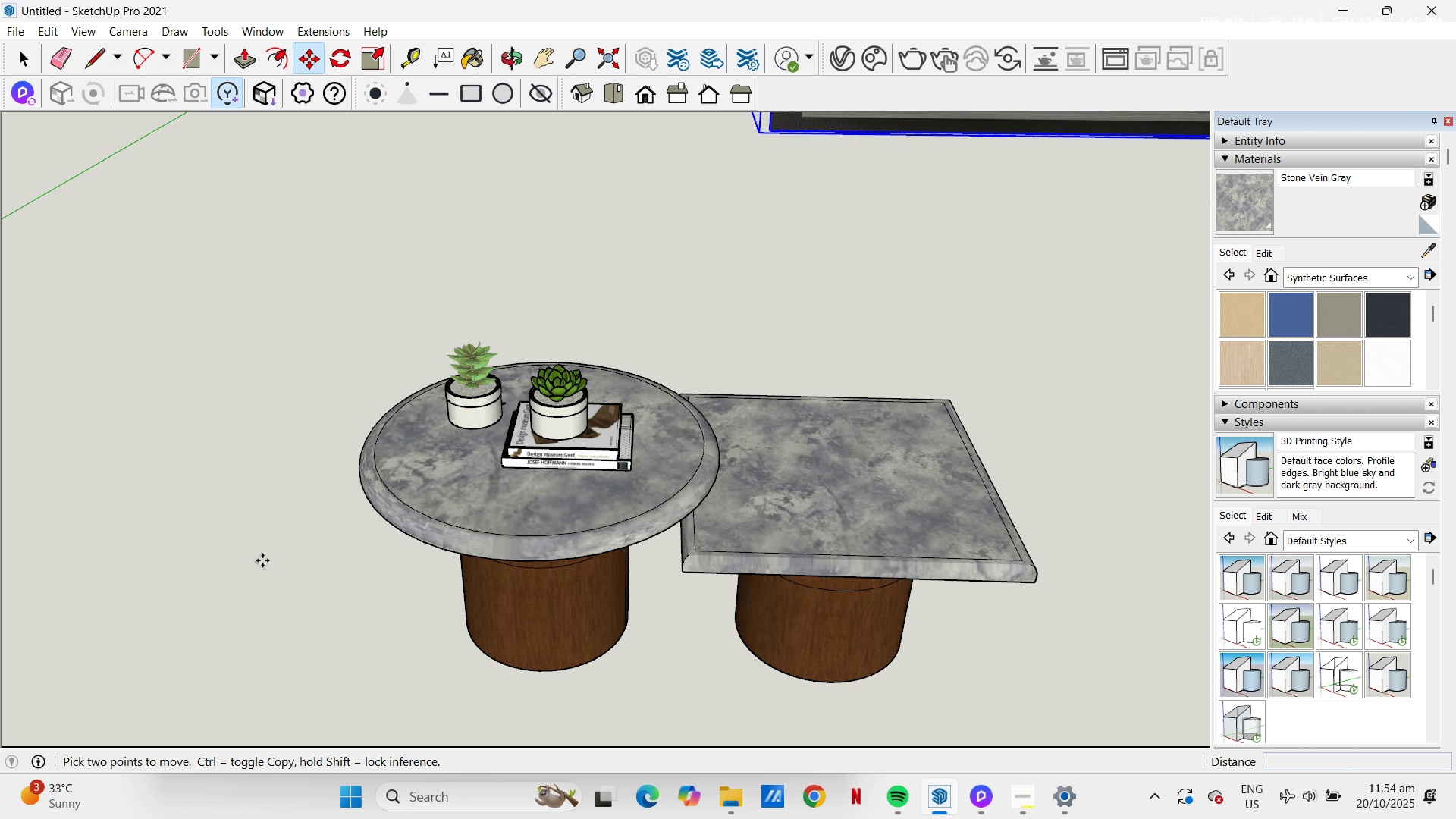 
key(H)
 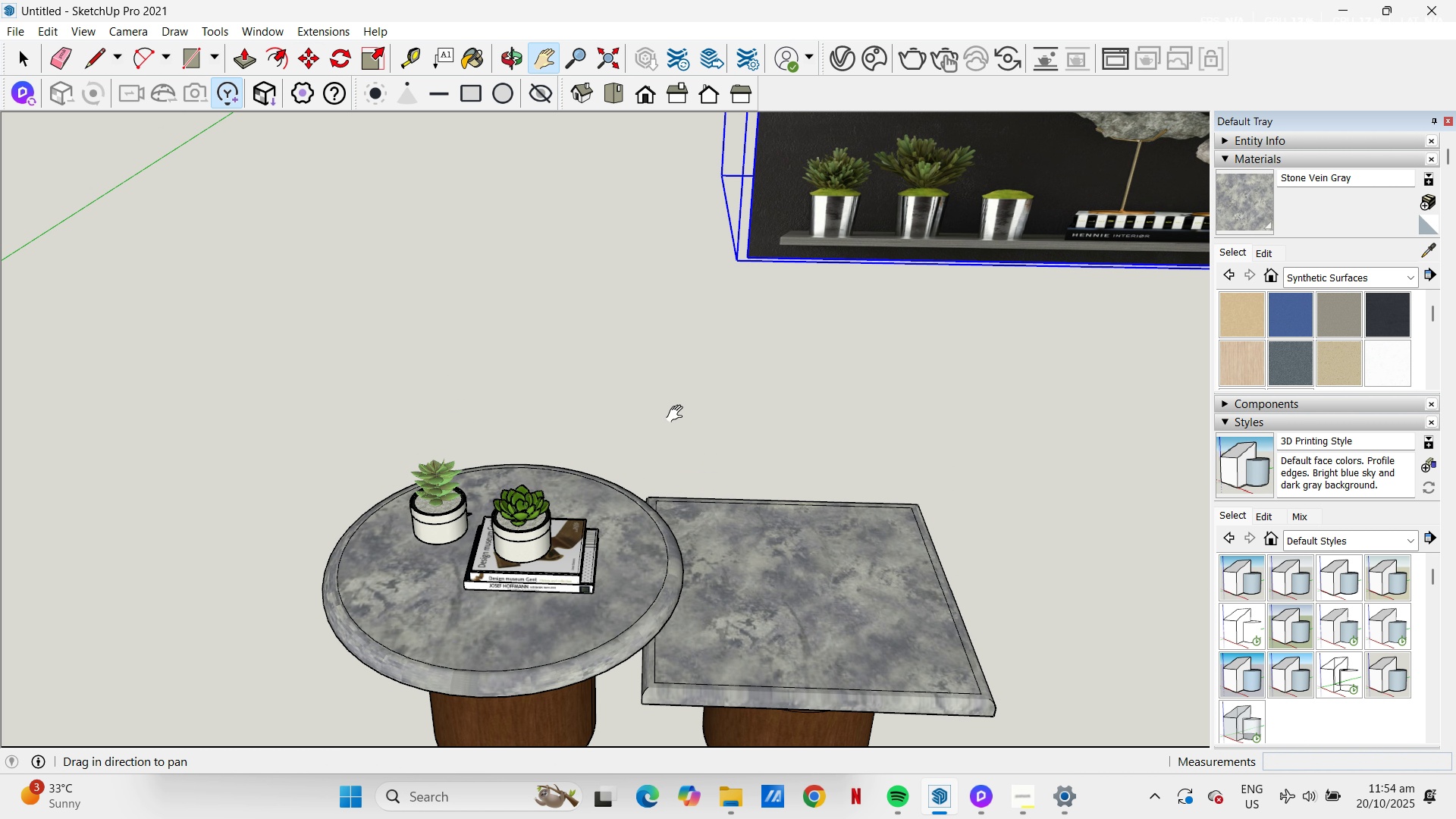 
scroll: coordinate [655, 303], scroll_direction: down, amount: 10.0
 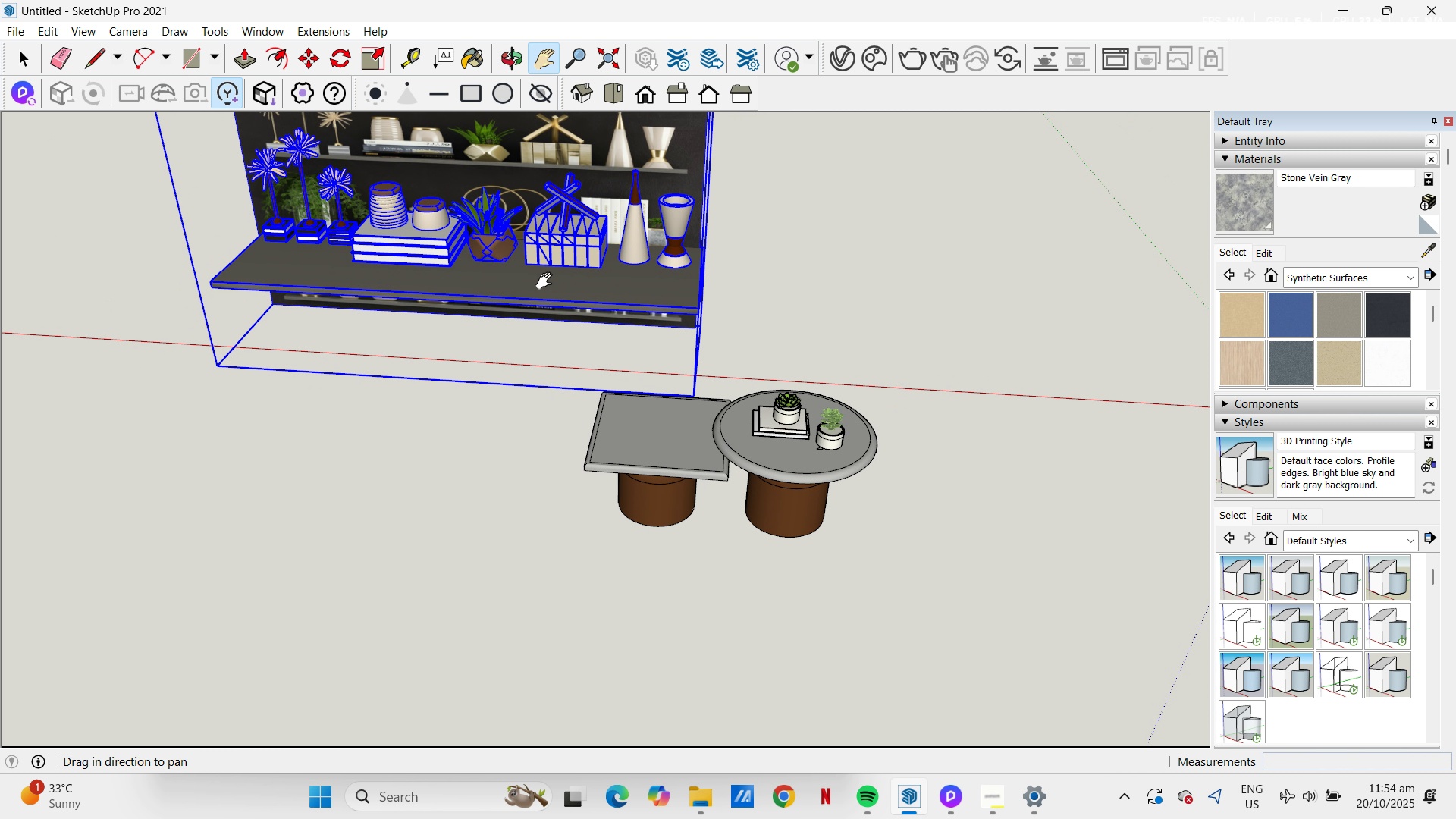 
key(Space)
 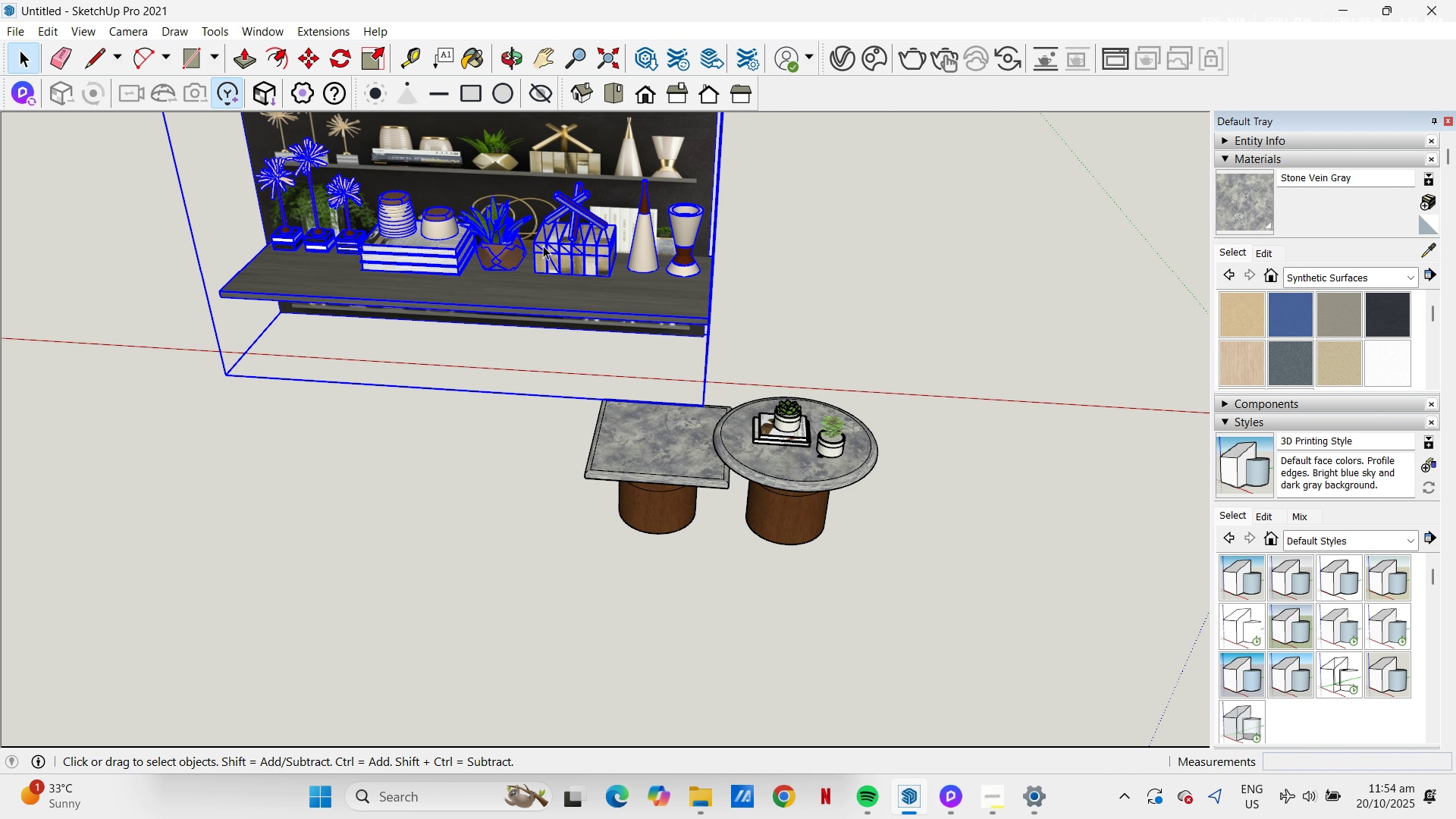 
double_click([547, 246])
 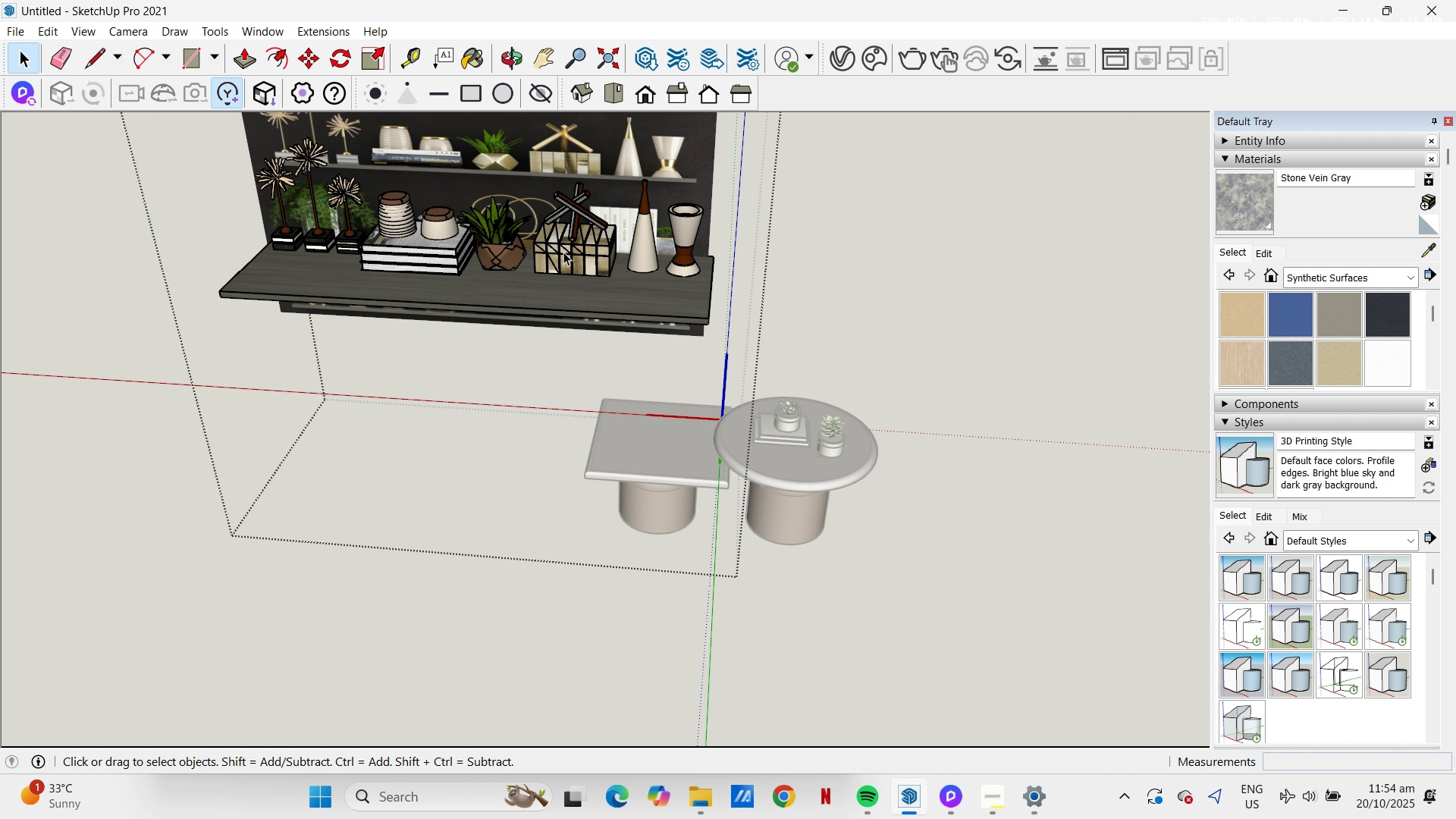 
left_click([563, 252])
 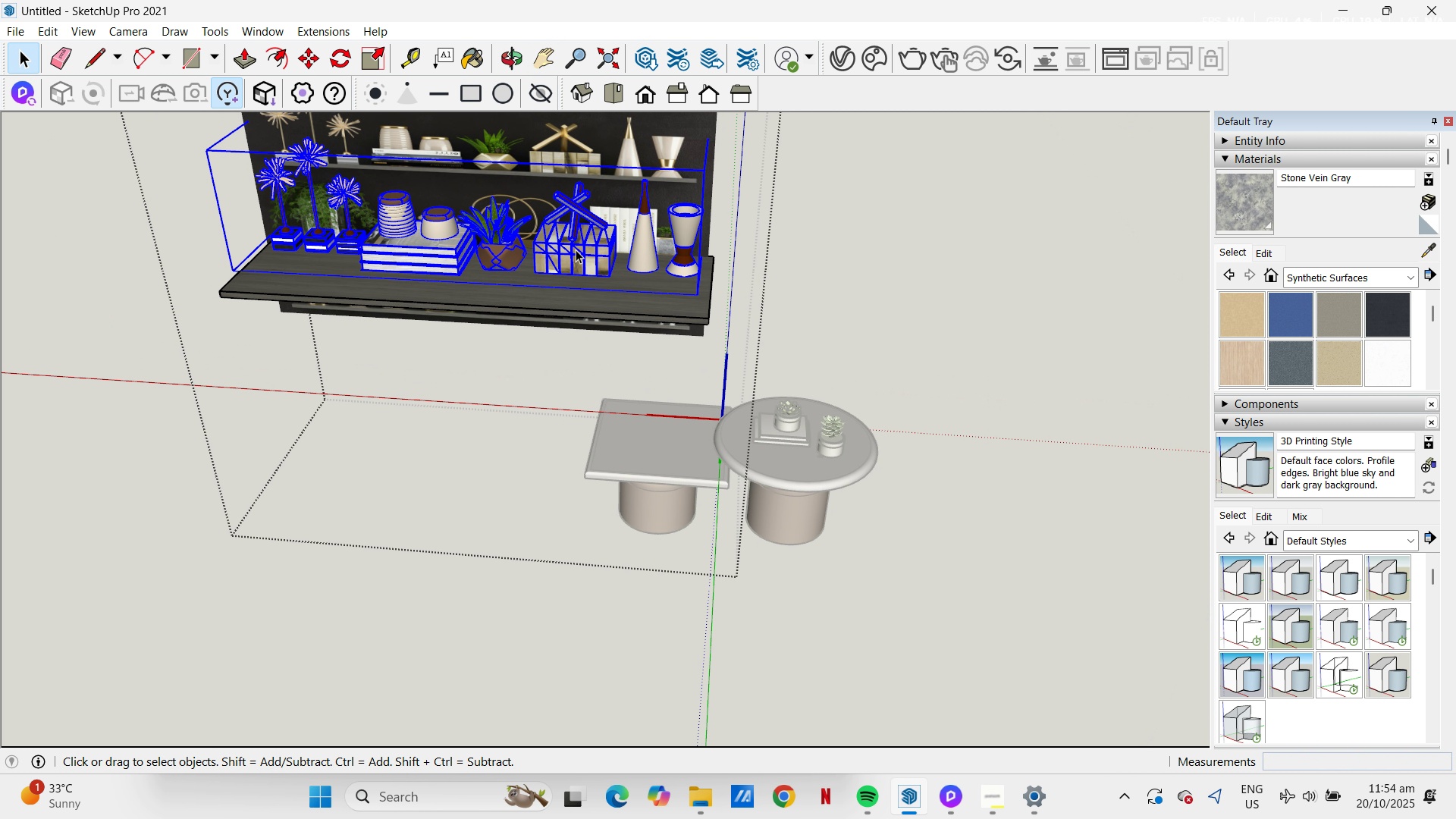 
double_click([576, 249])
 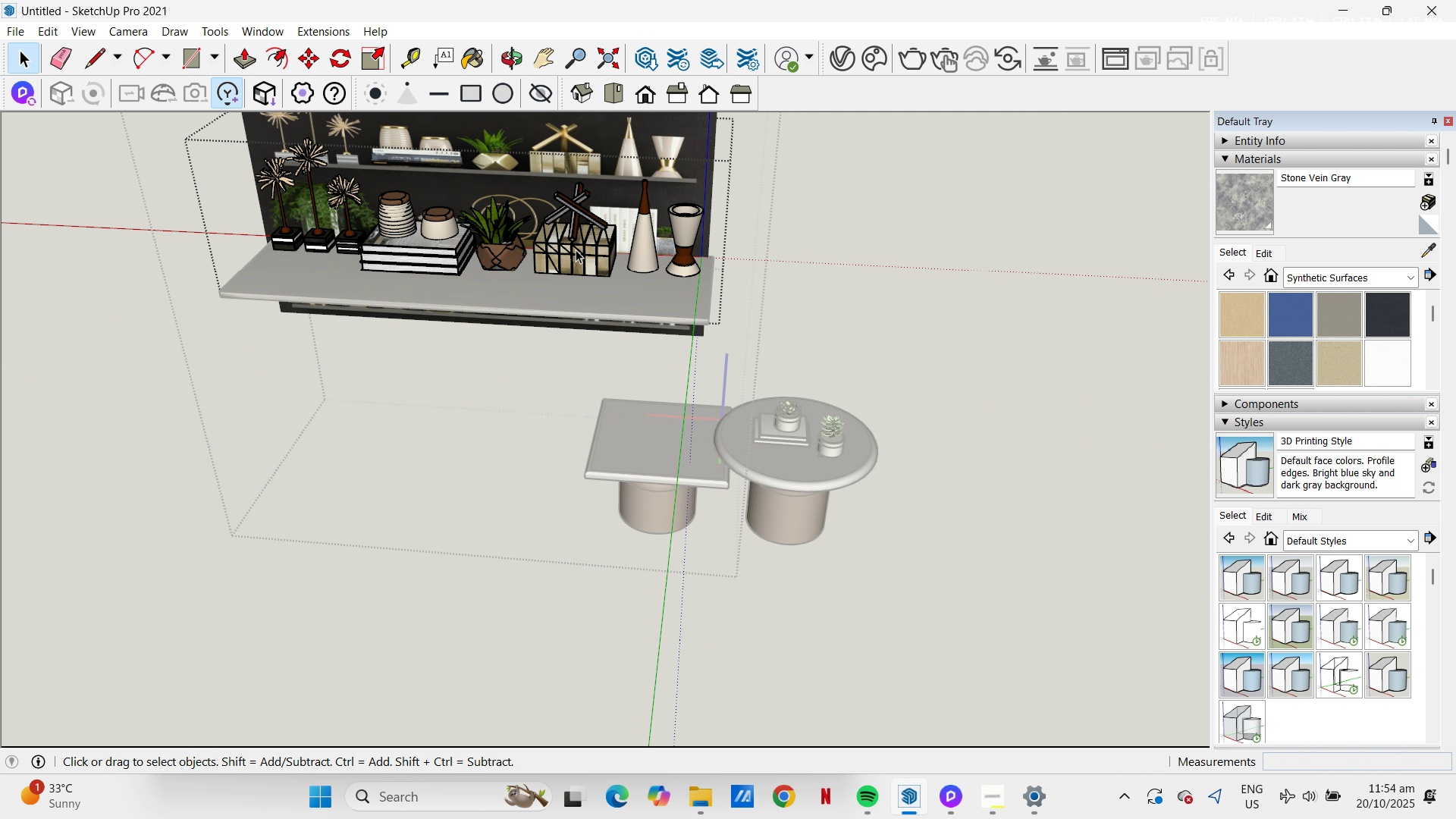 
triple_click([576, 249])
 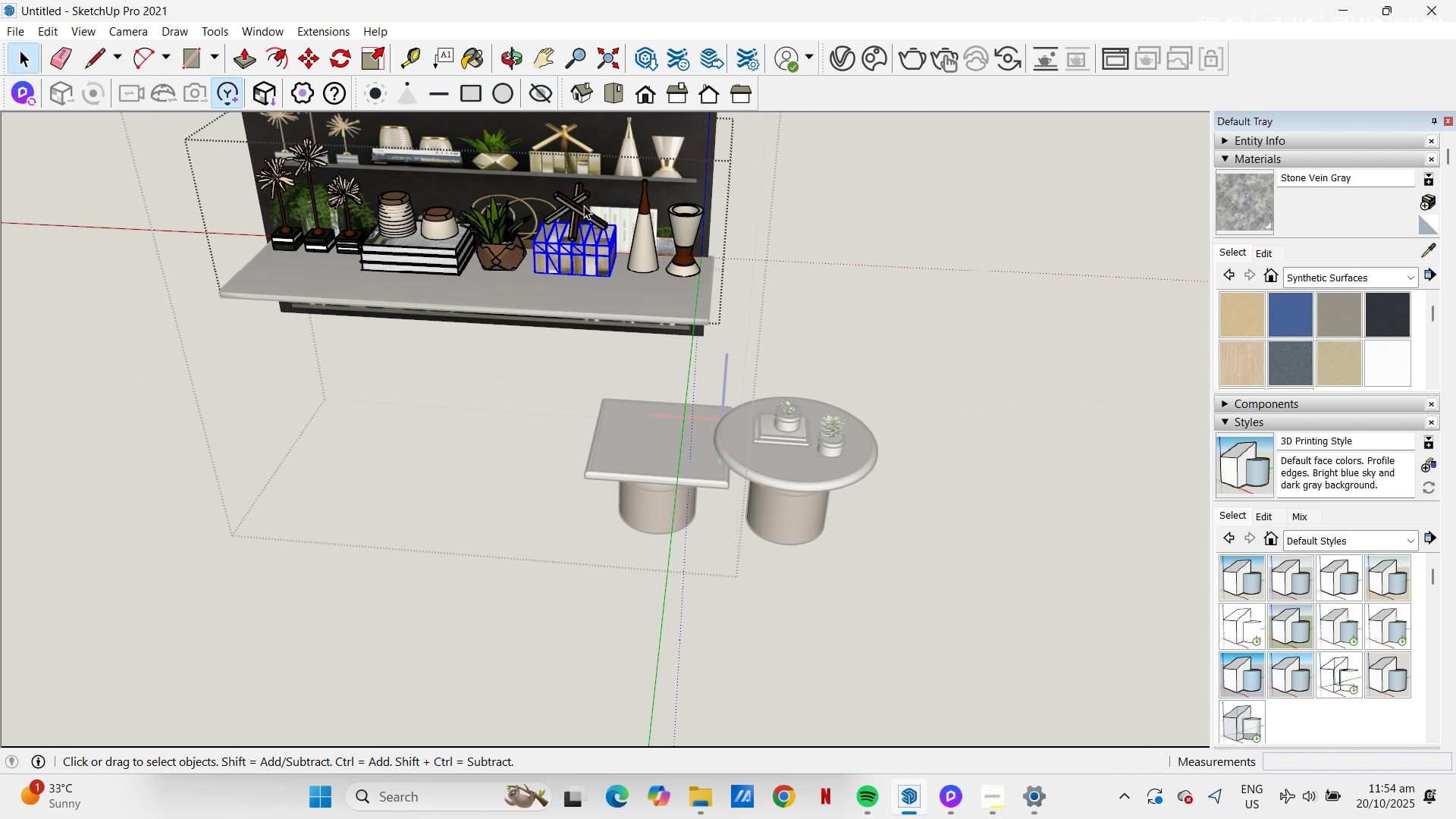 
hold_key(key=ControlLeft, duration=1.29)
left_click([573, 209])
 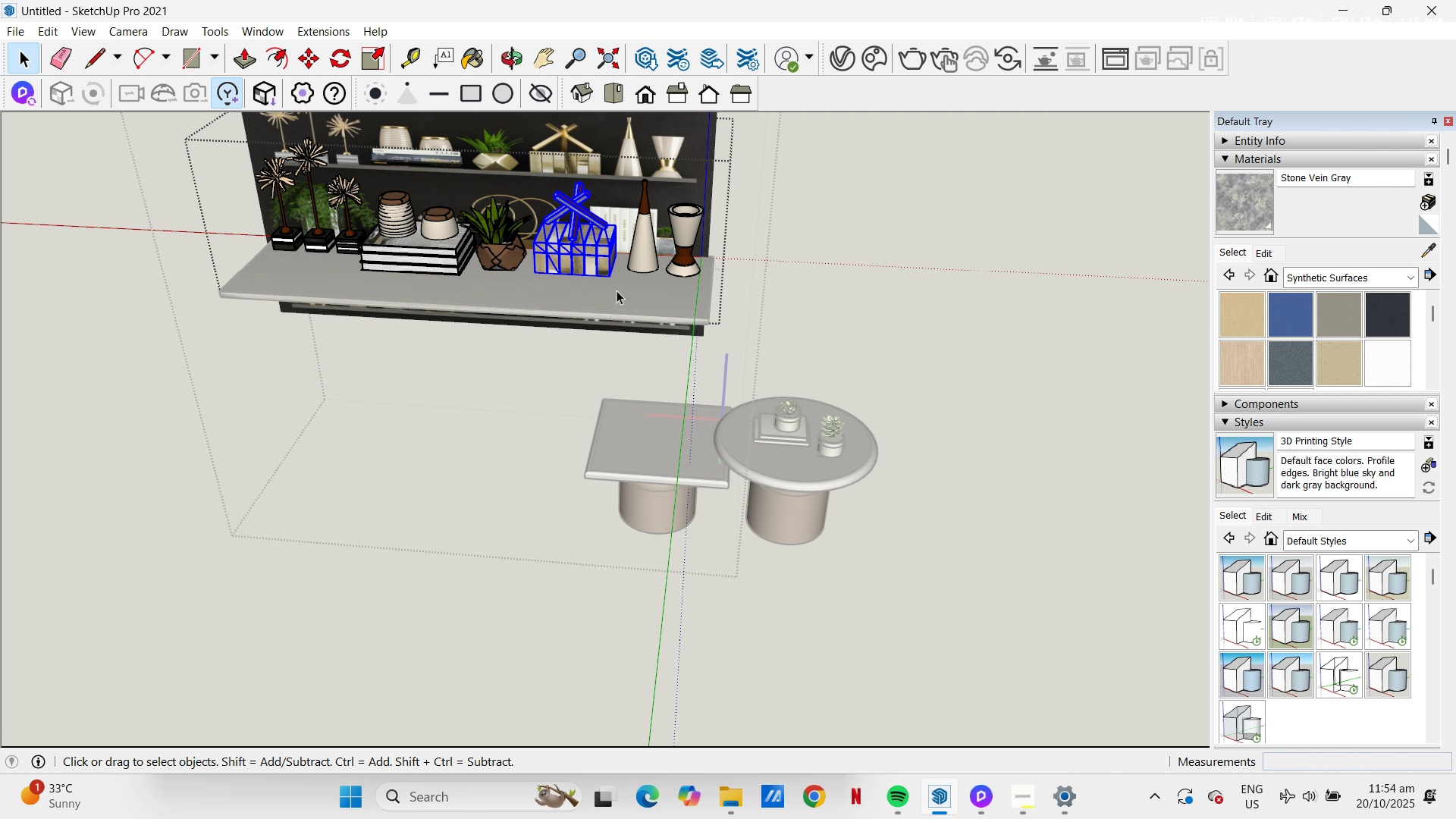 
key(Control+C)
 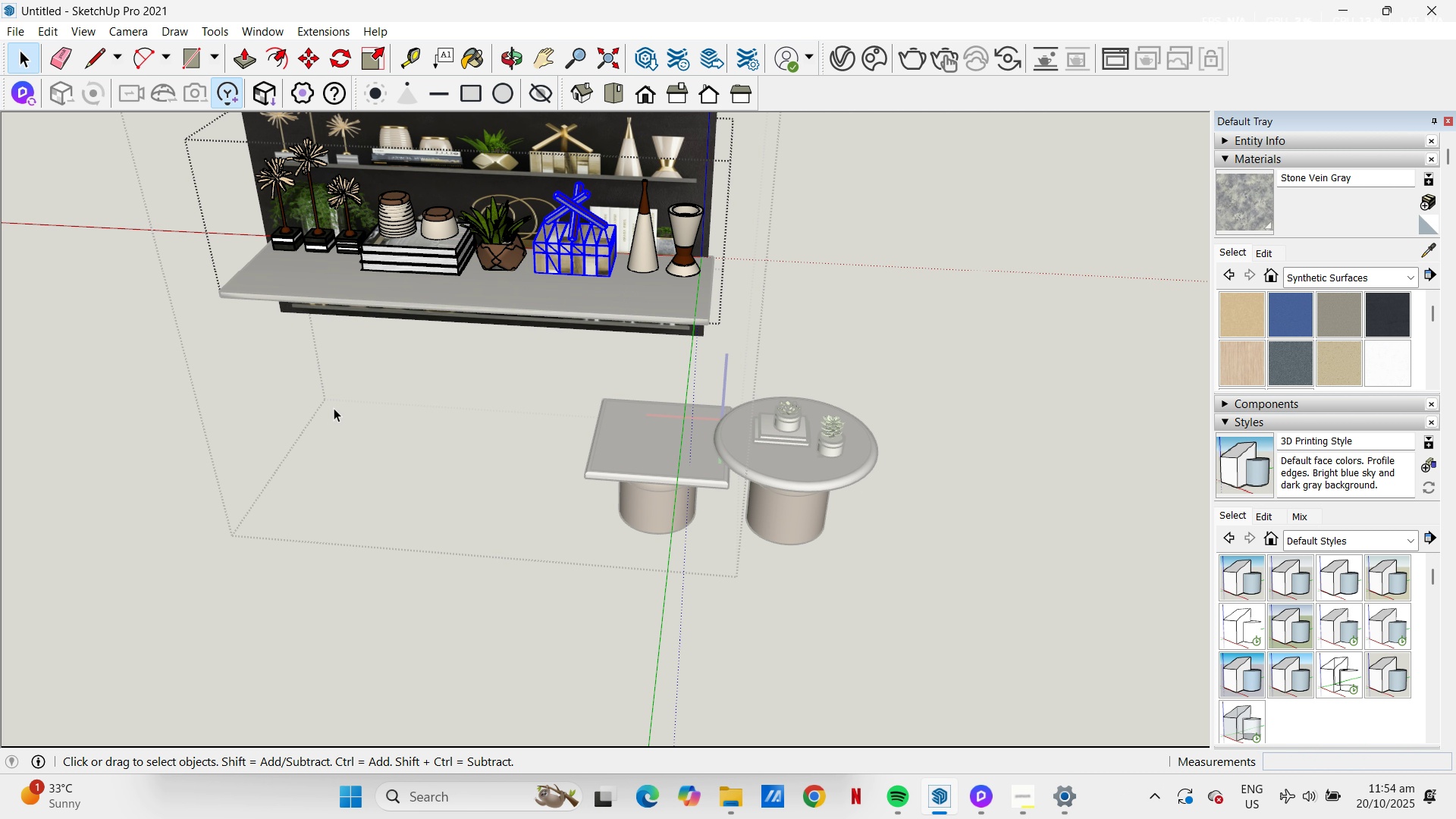 
left_click([463, 430])
 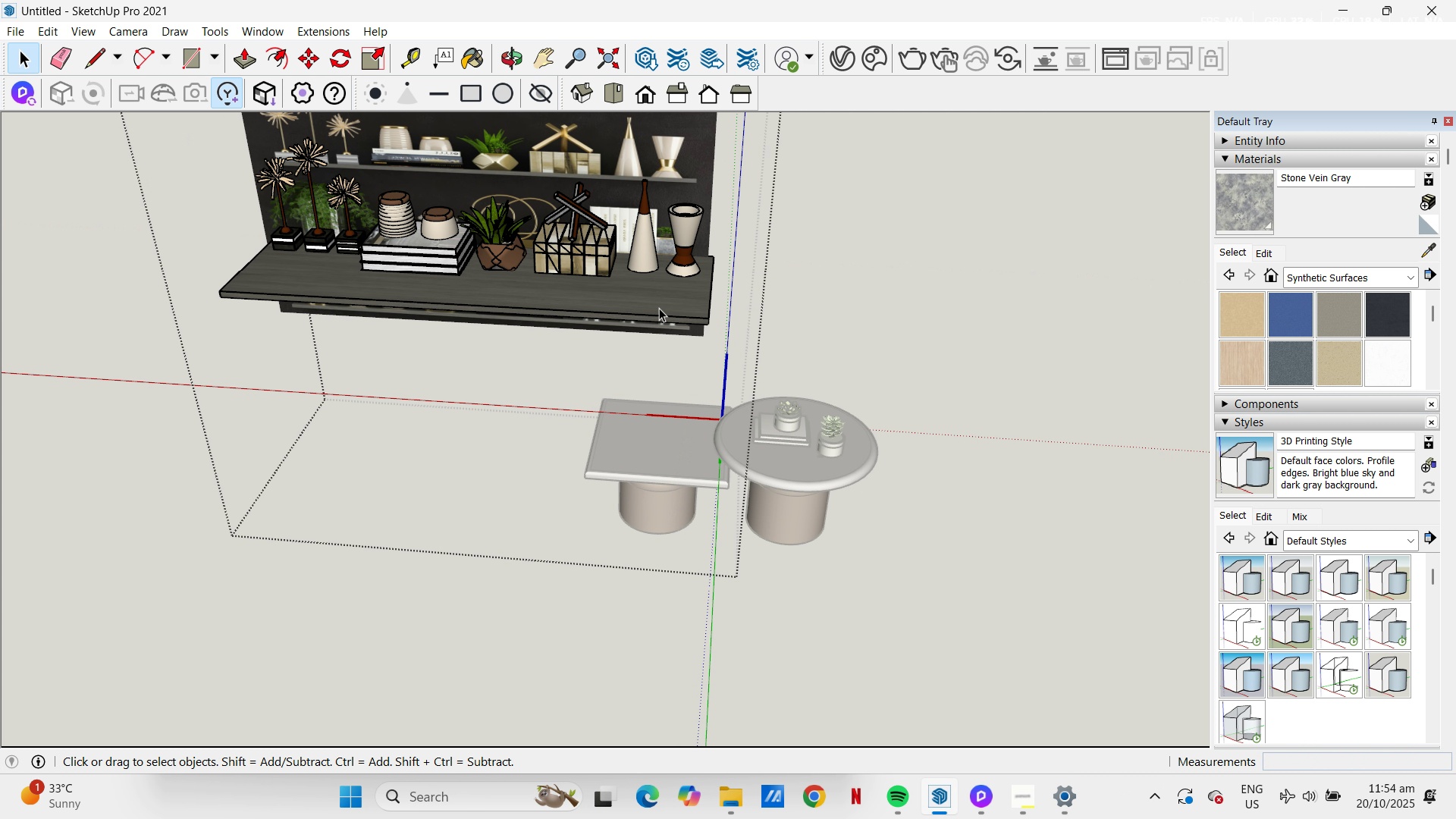 
left_click([637, 308])
 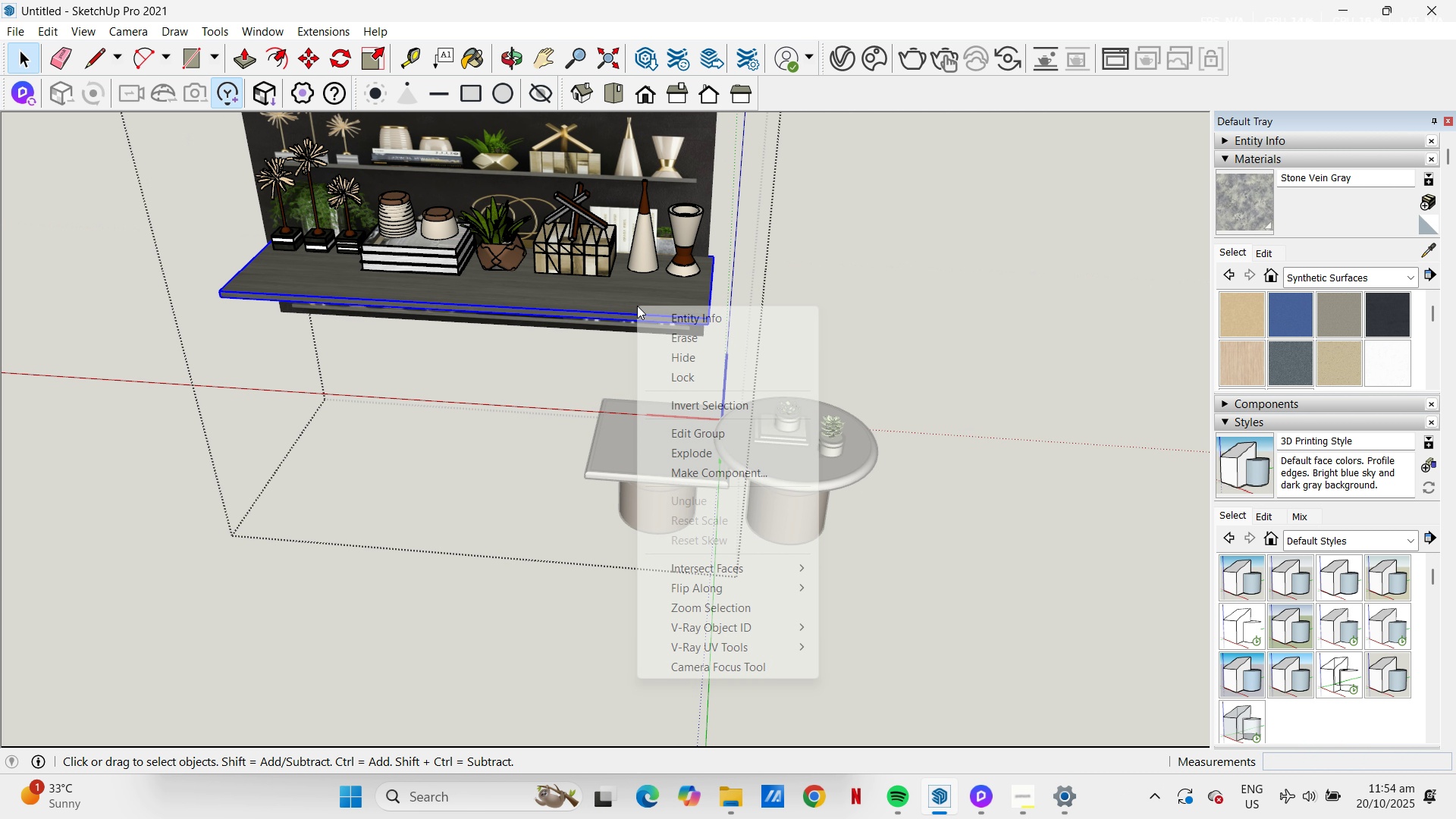 
right_click([637, 306])
 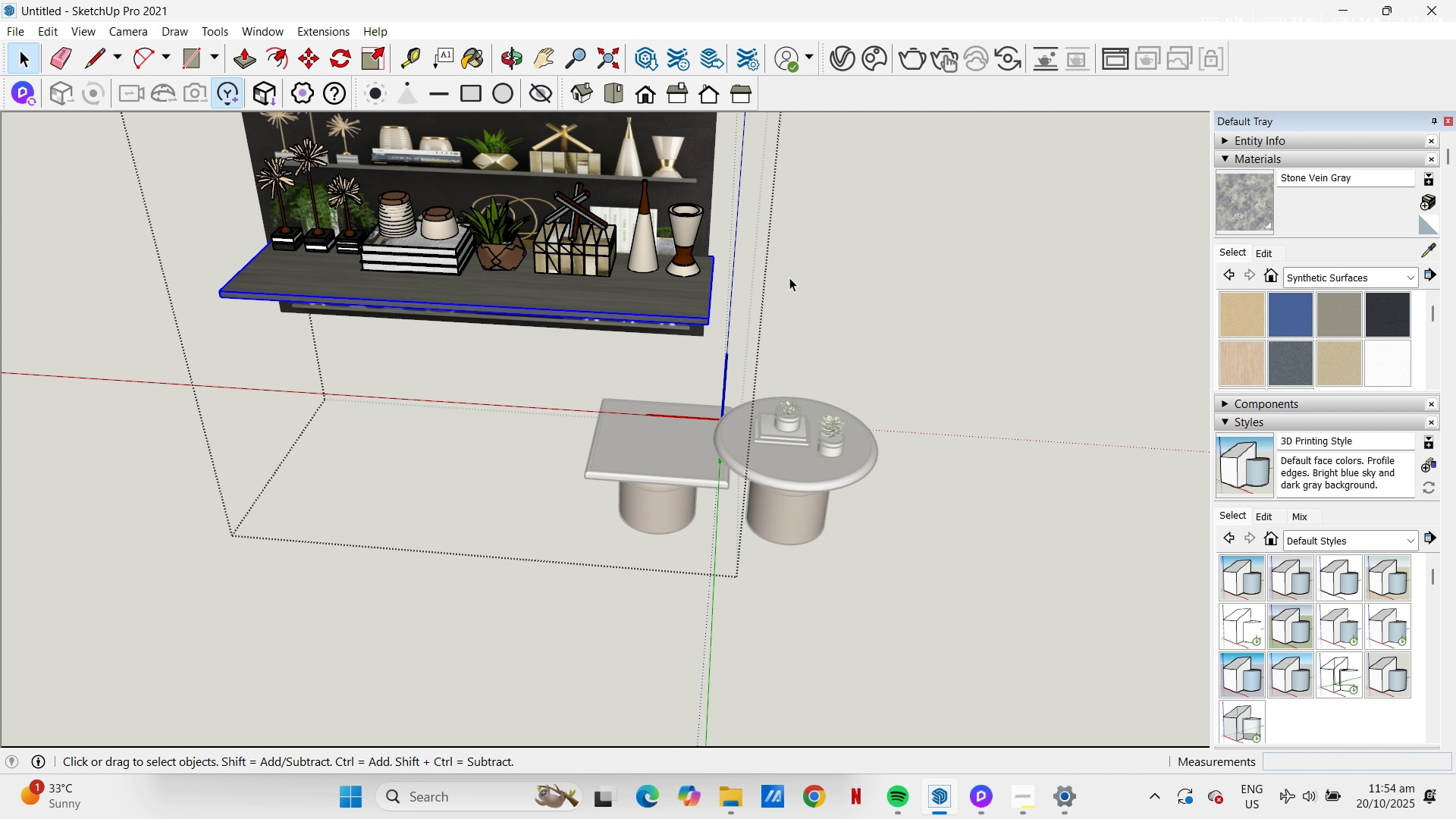 
left_click([789, 278])
 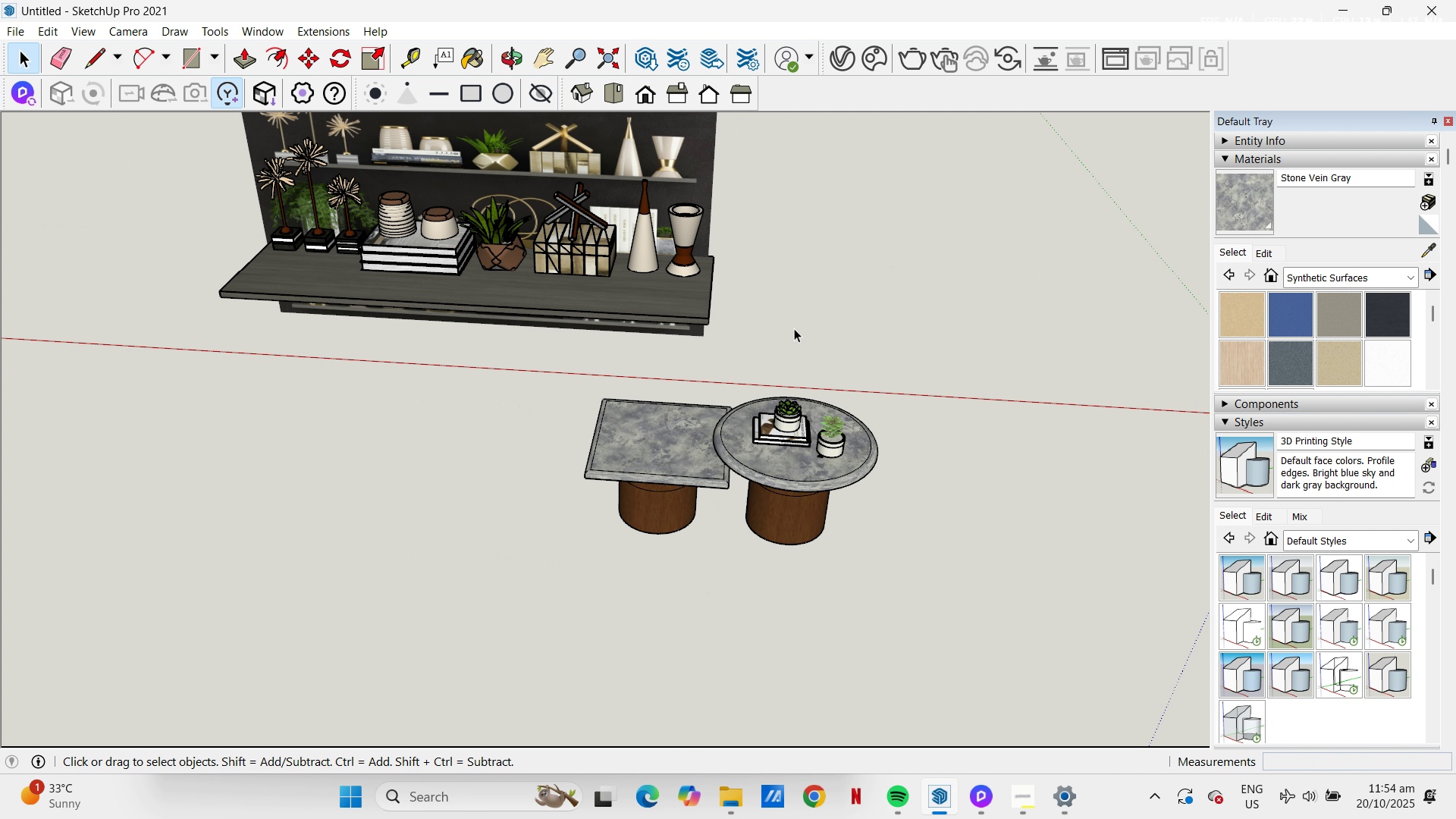 
scroll: coordinate [794, 328], scroll_direction: down, amount: 3.0
 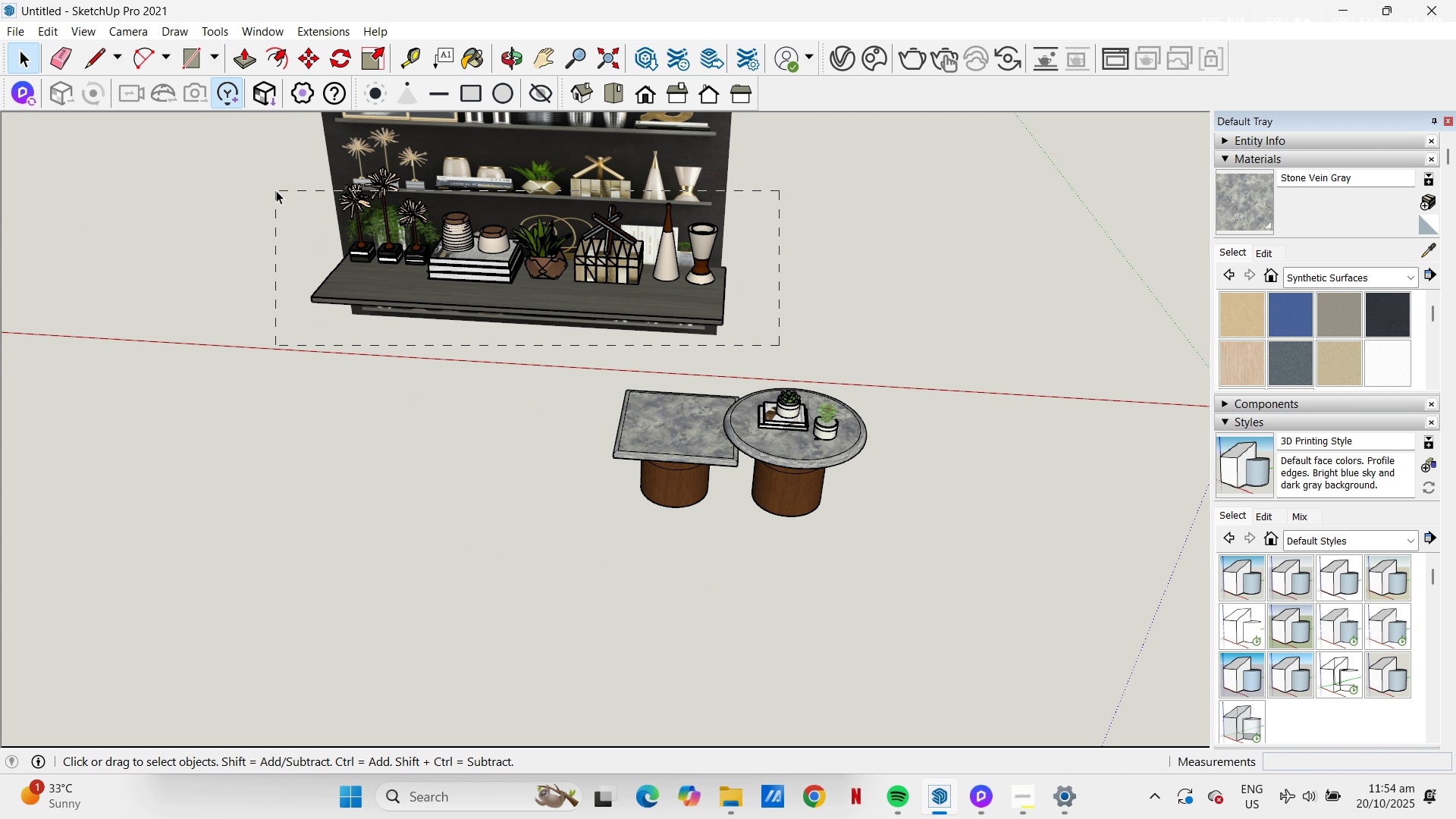 
right_click([427, 220])
 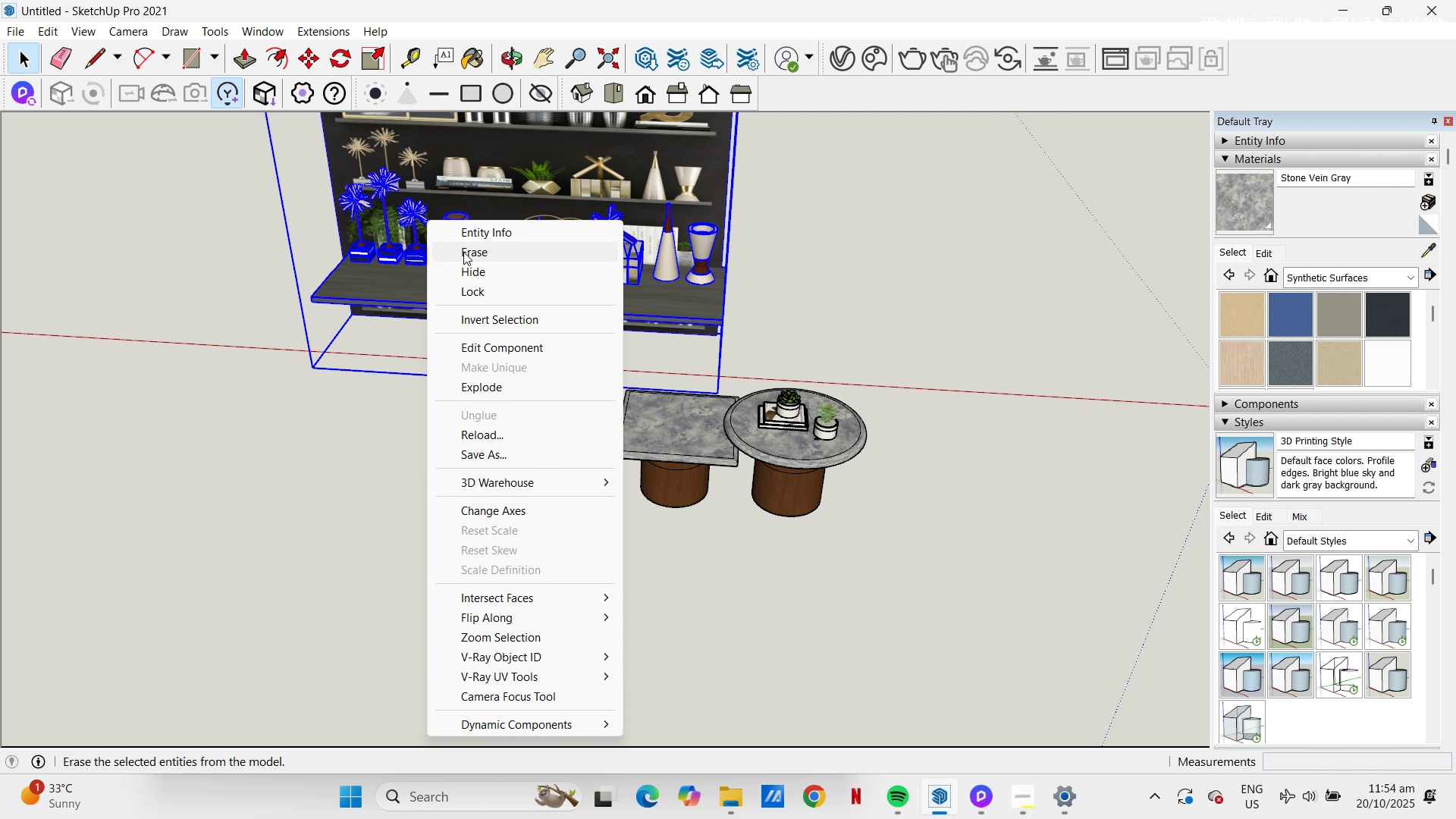 
left_click([463, 252])
 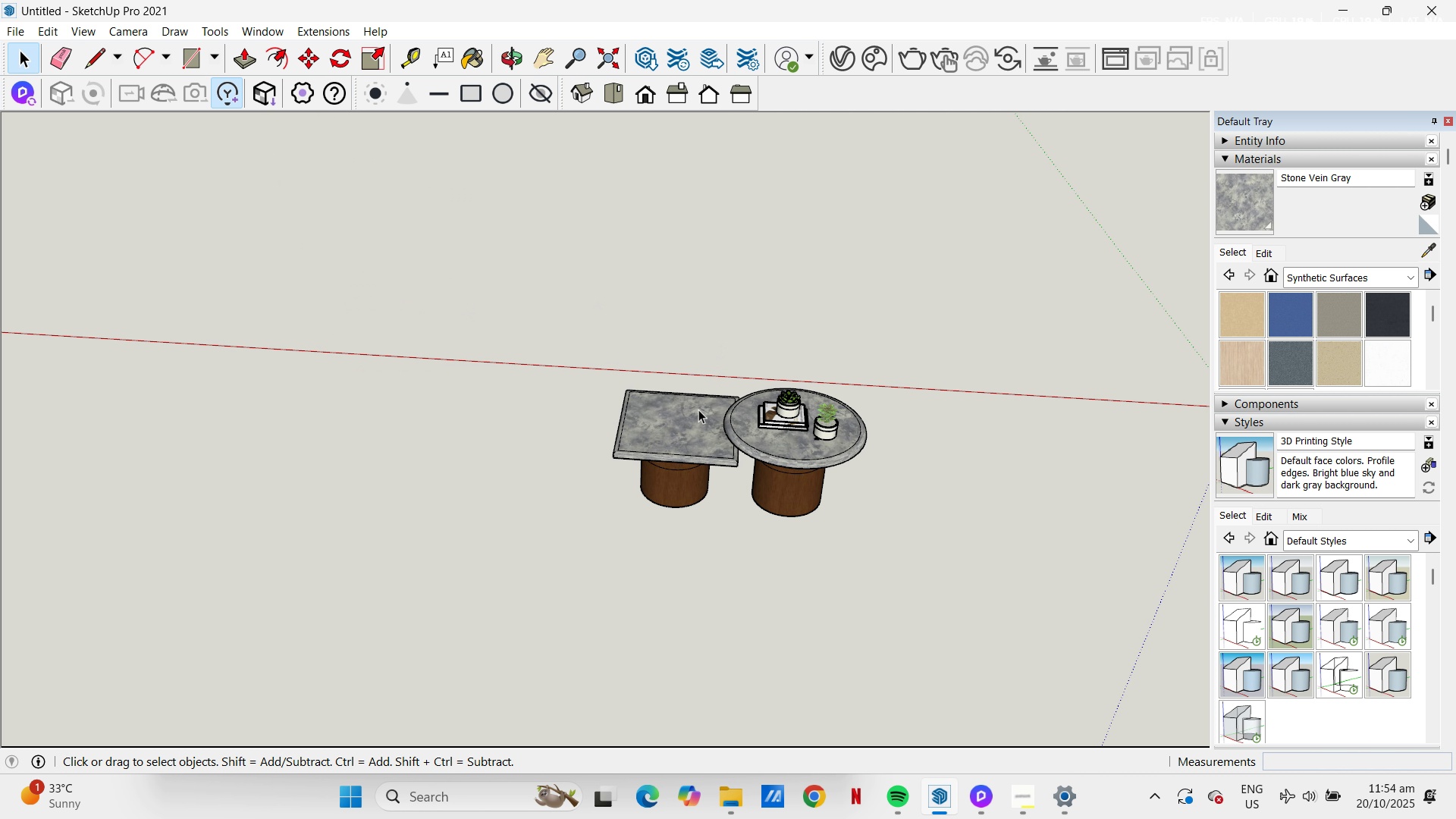 
scroll: coordinate [692, 433], scroll_direction: up, amount: 11.0
 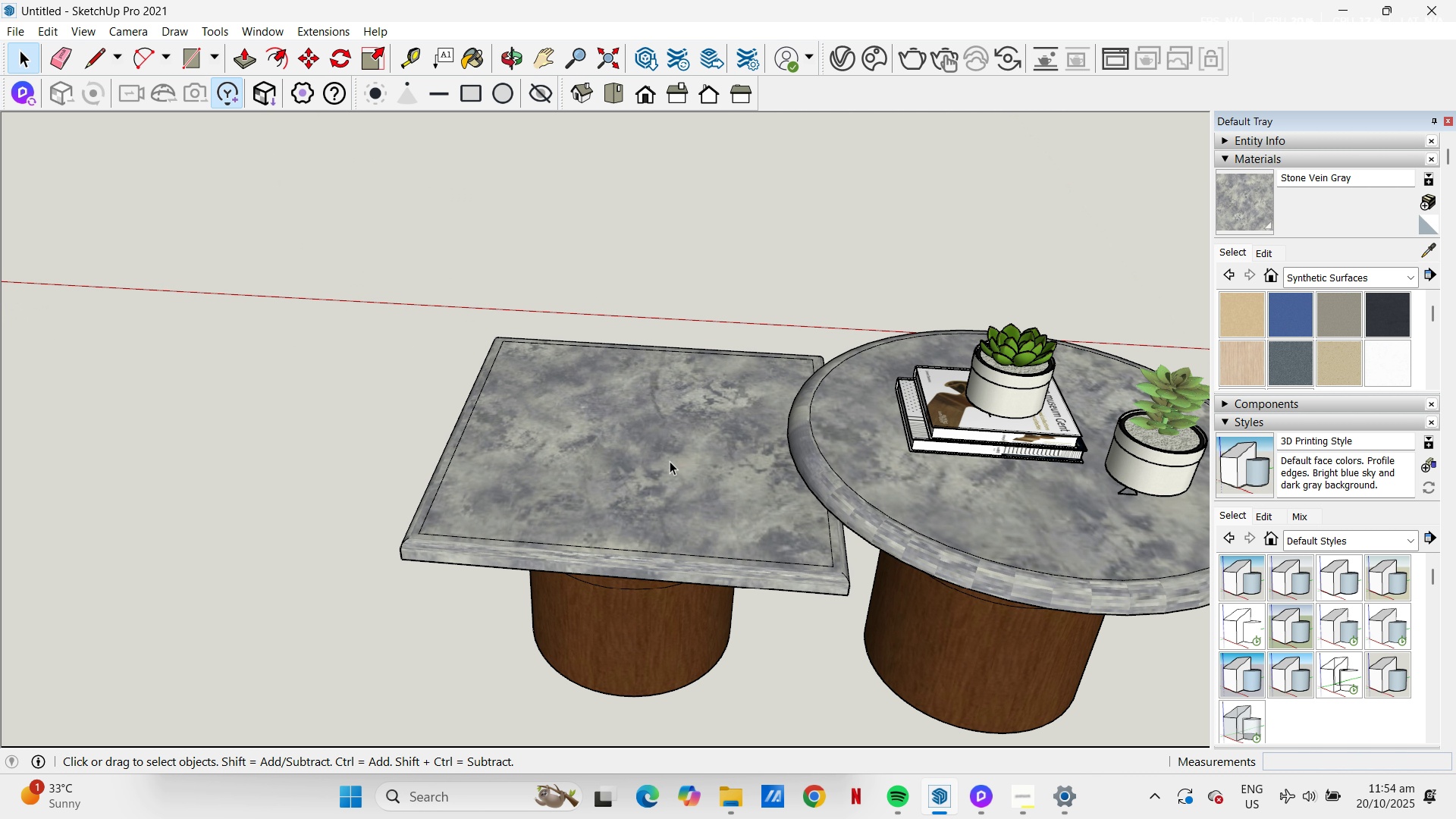 
key(Control+V)
 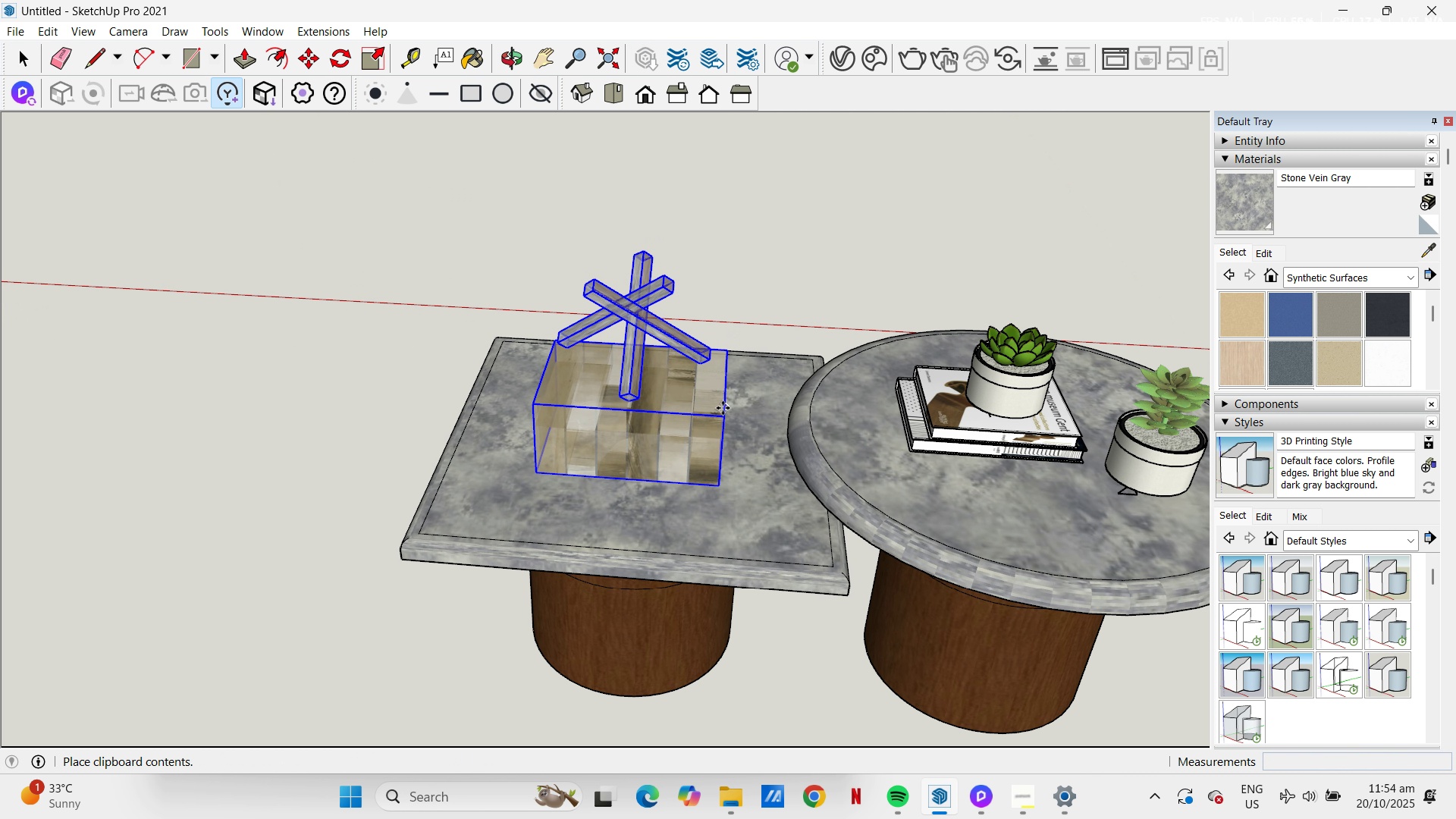 
left_click([735, 407])
 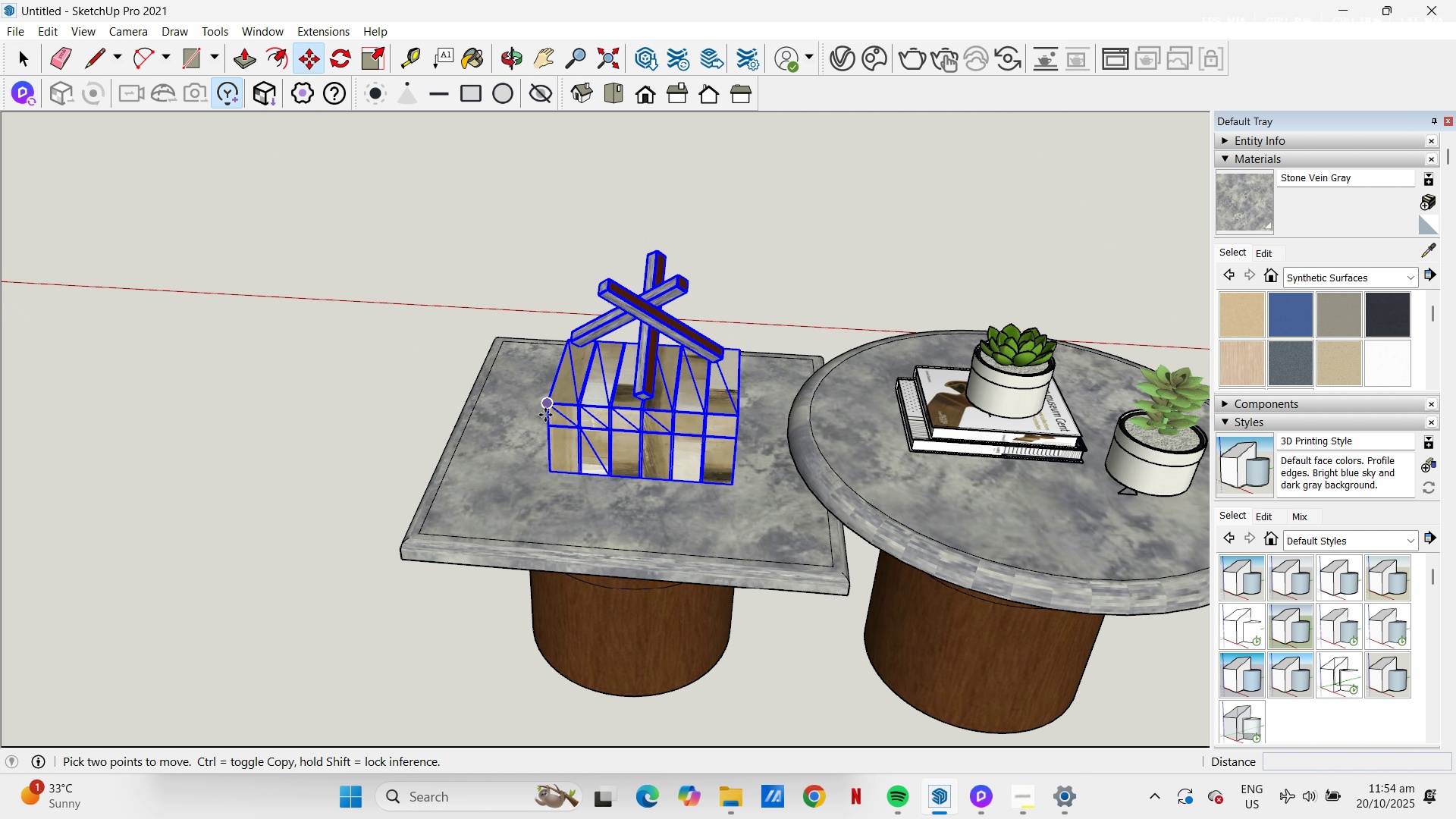 
scroll: coordinate [441, 386], scroll_direction: down, amount: 4.0
 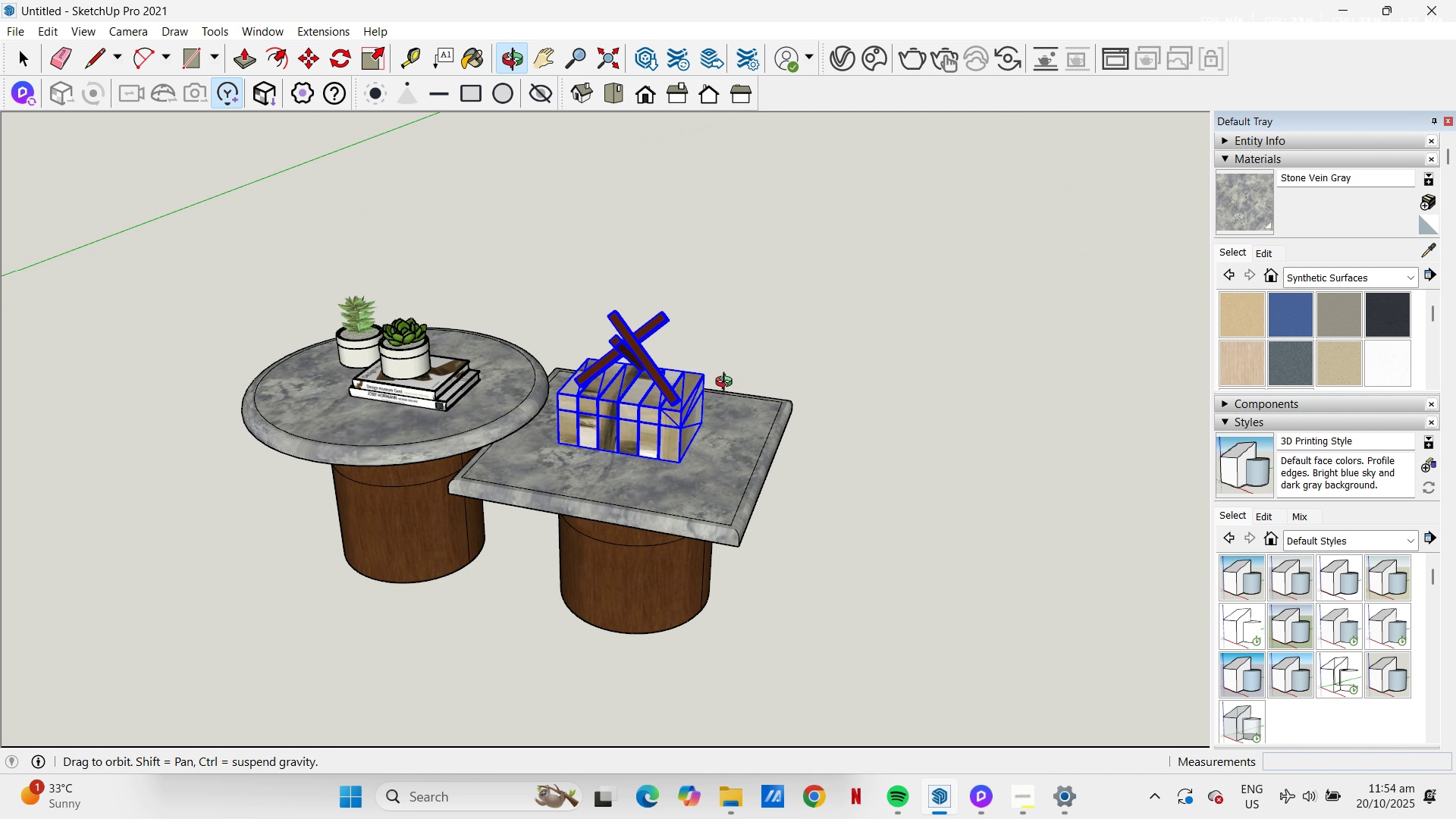 
scroll: coordinate [730, 437], scroll_direction: up, amount: 2.0
 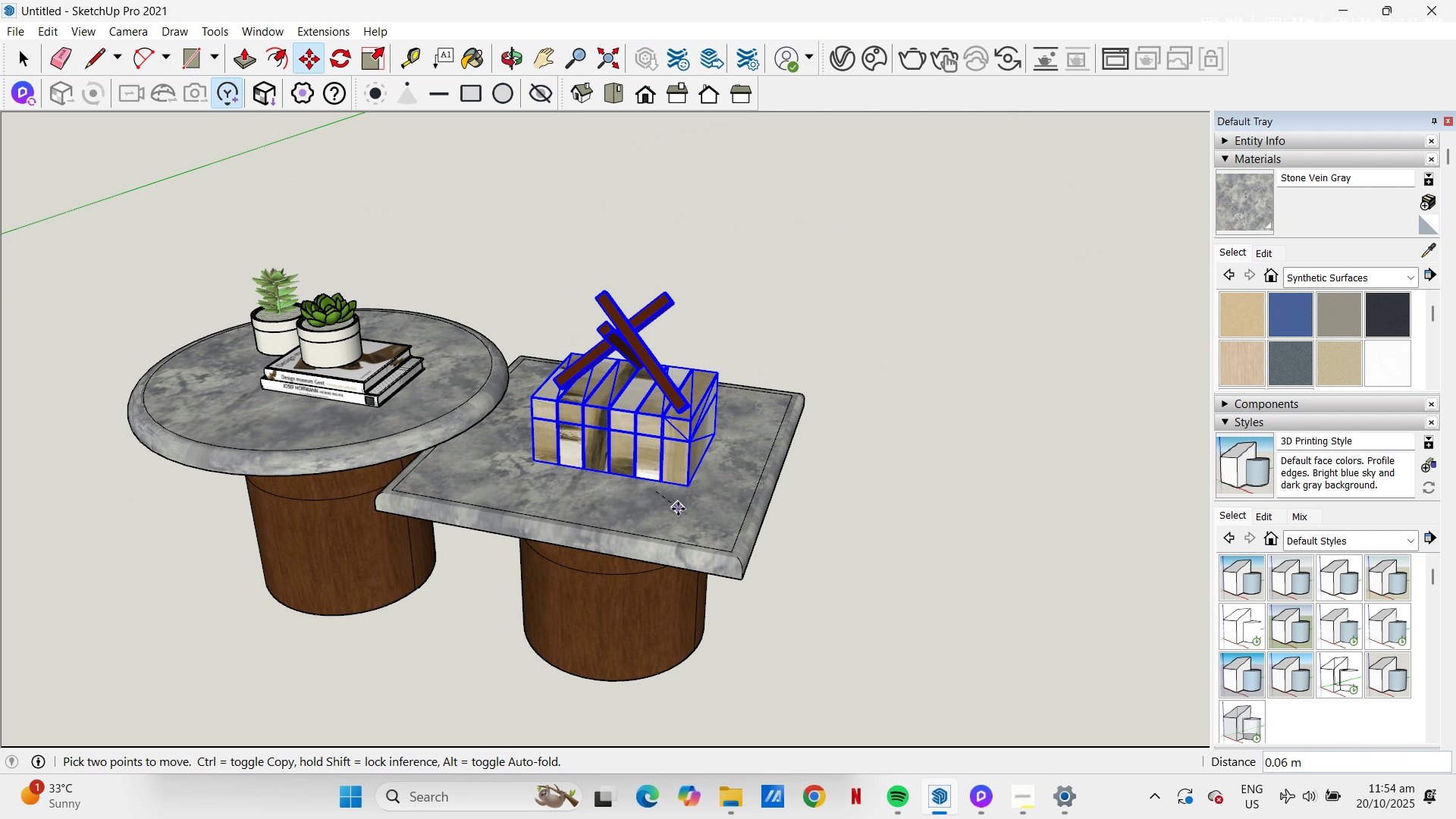 
left_click([678, 509])
 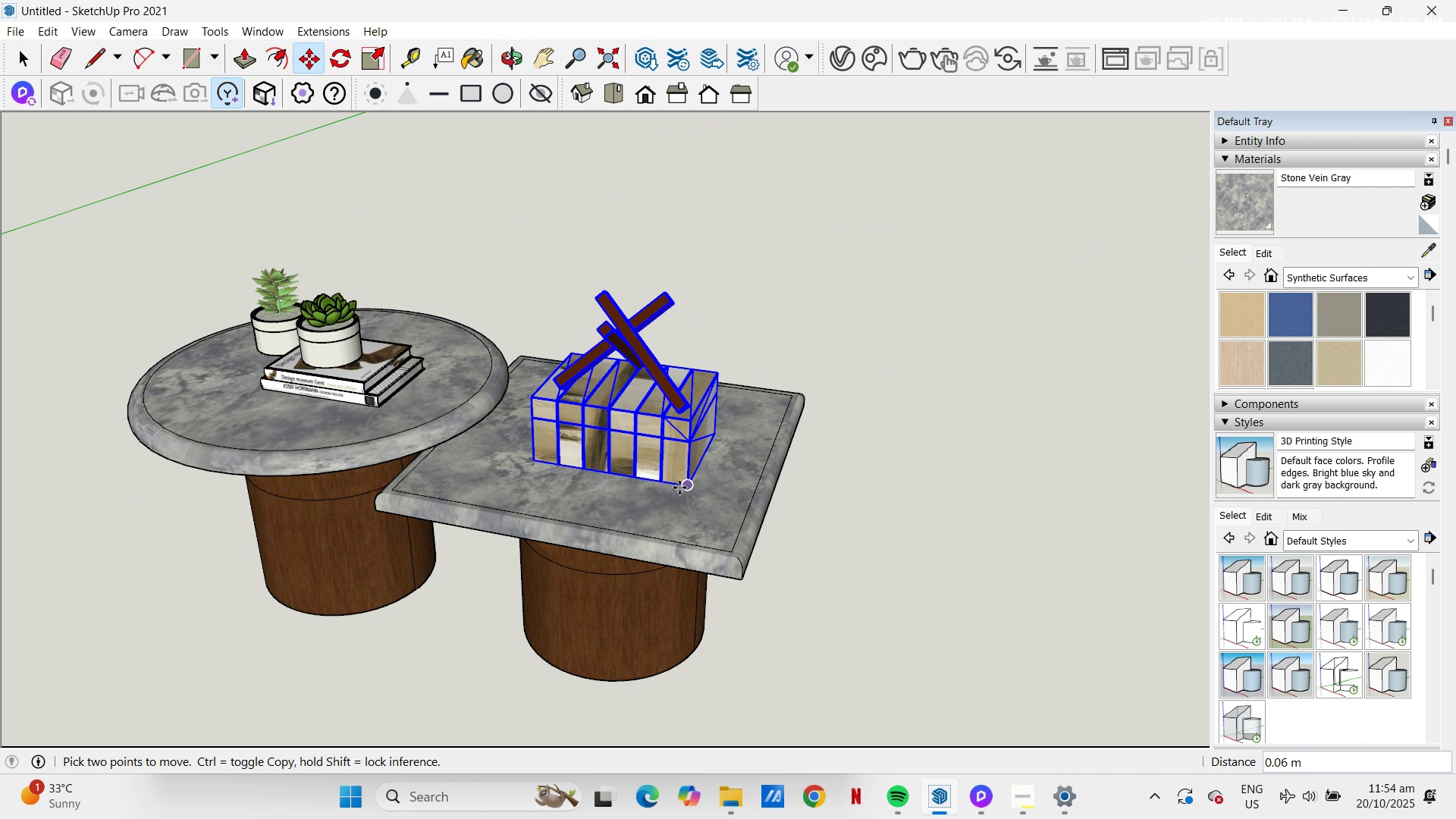 
key(S)
 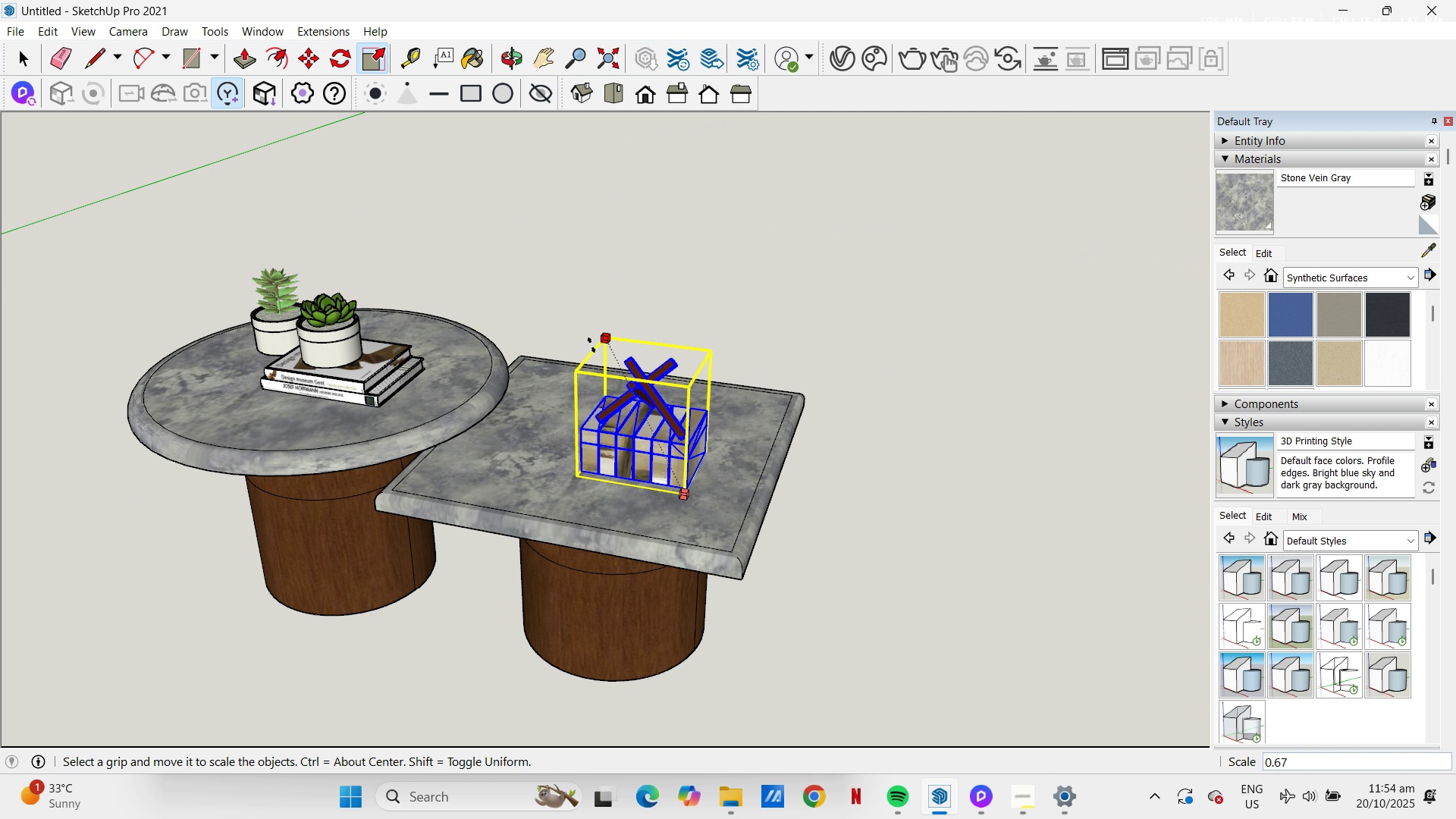 
left_click([594, 362])
 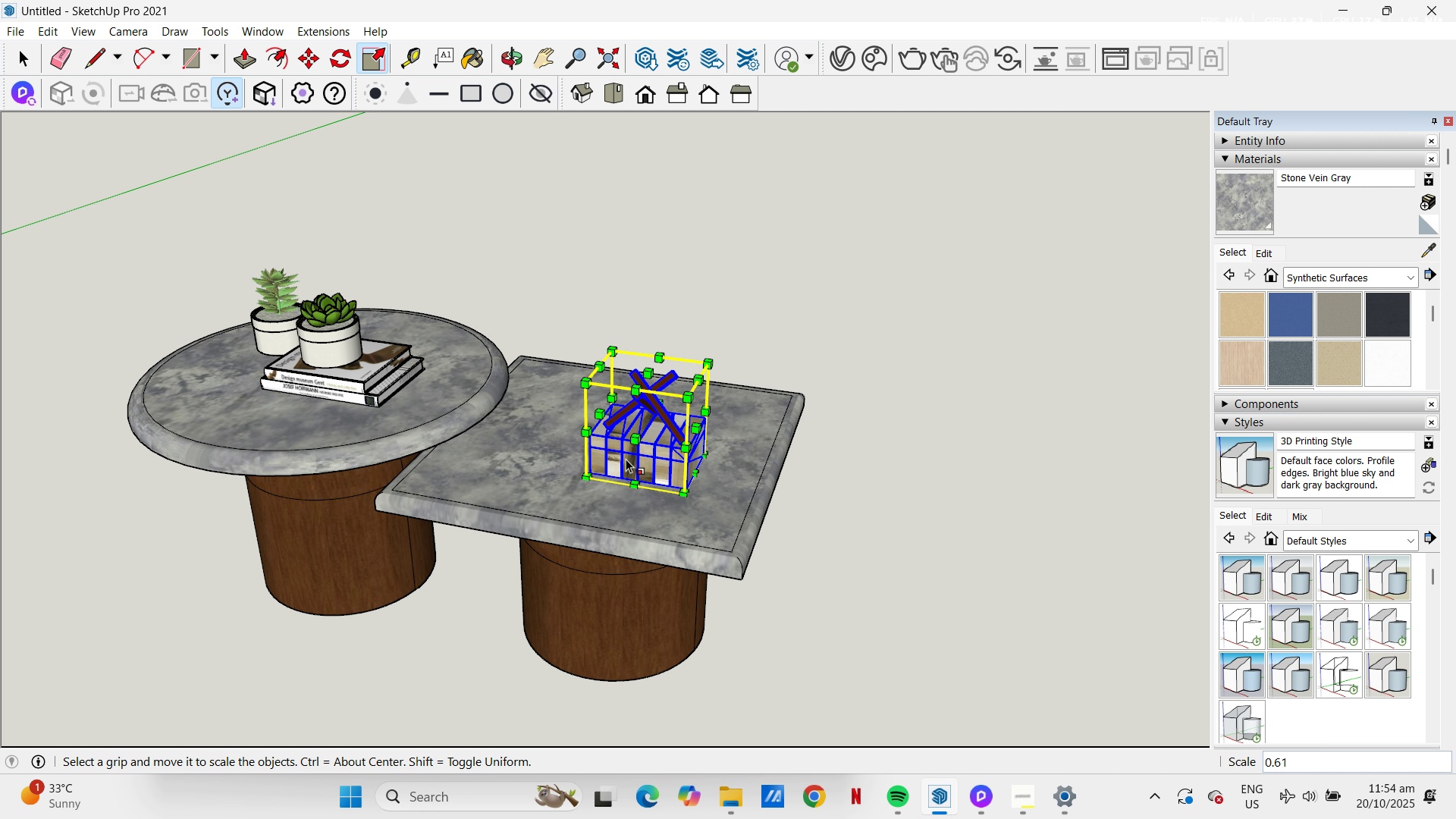 
right_click([626, 459])
 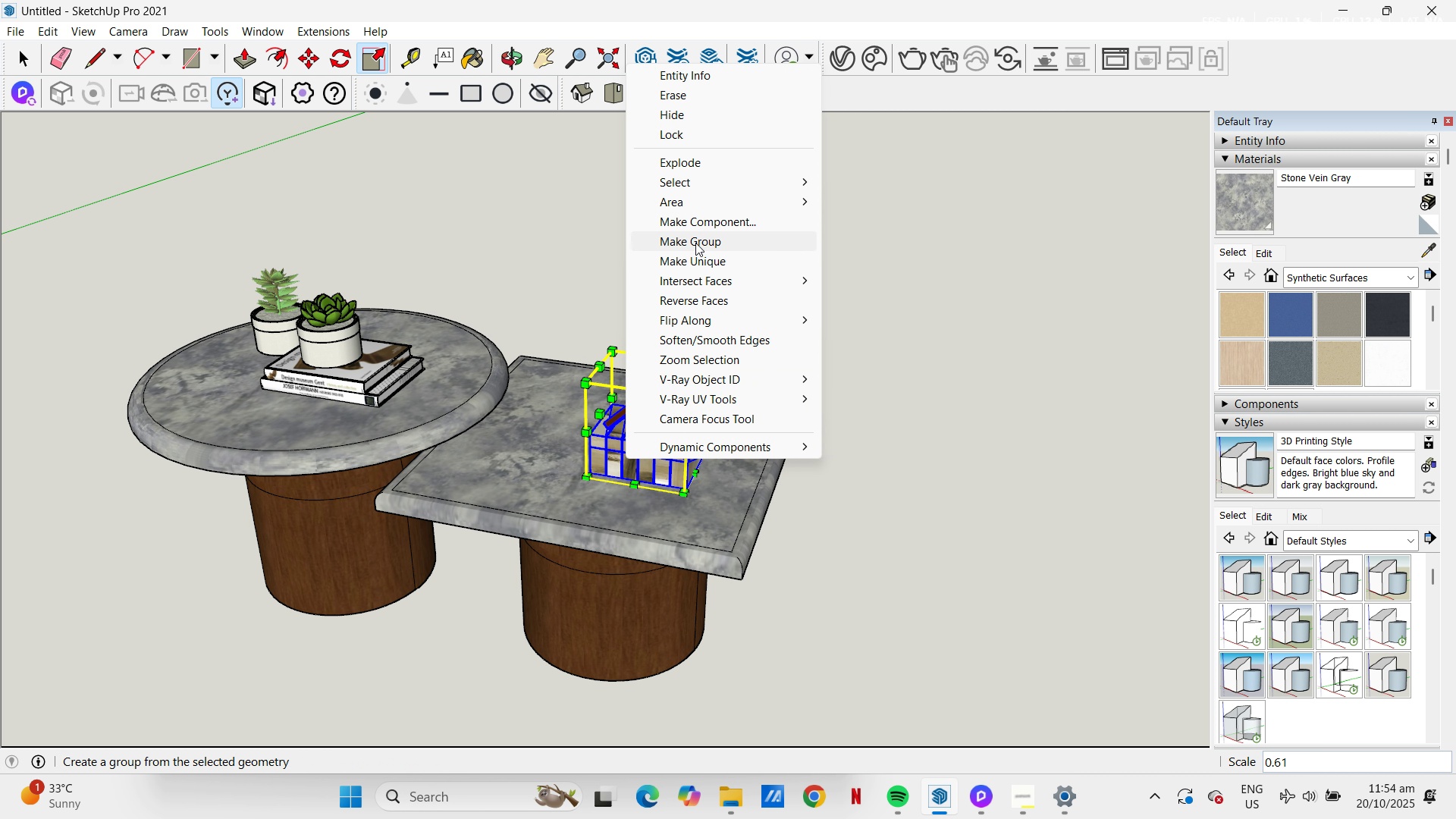 
left_click([695, 243])
 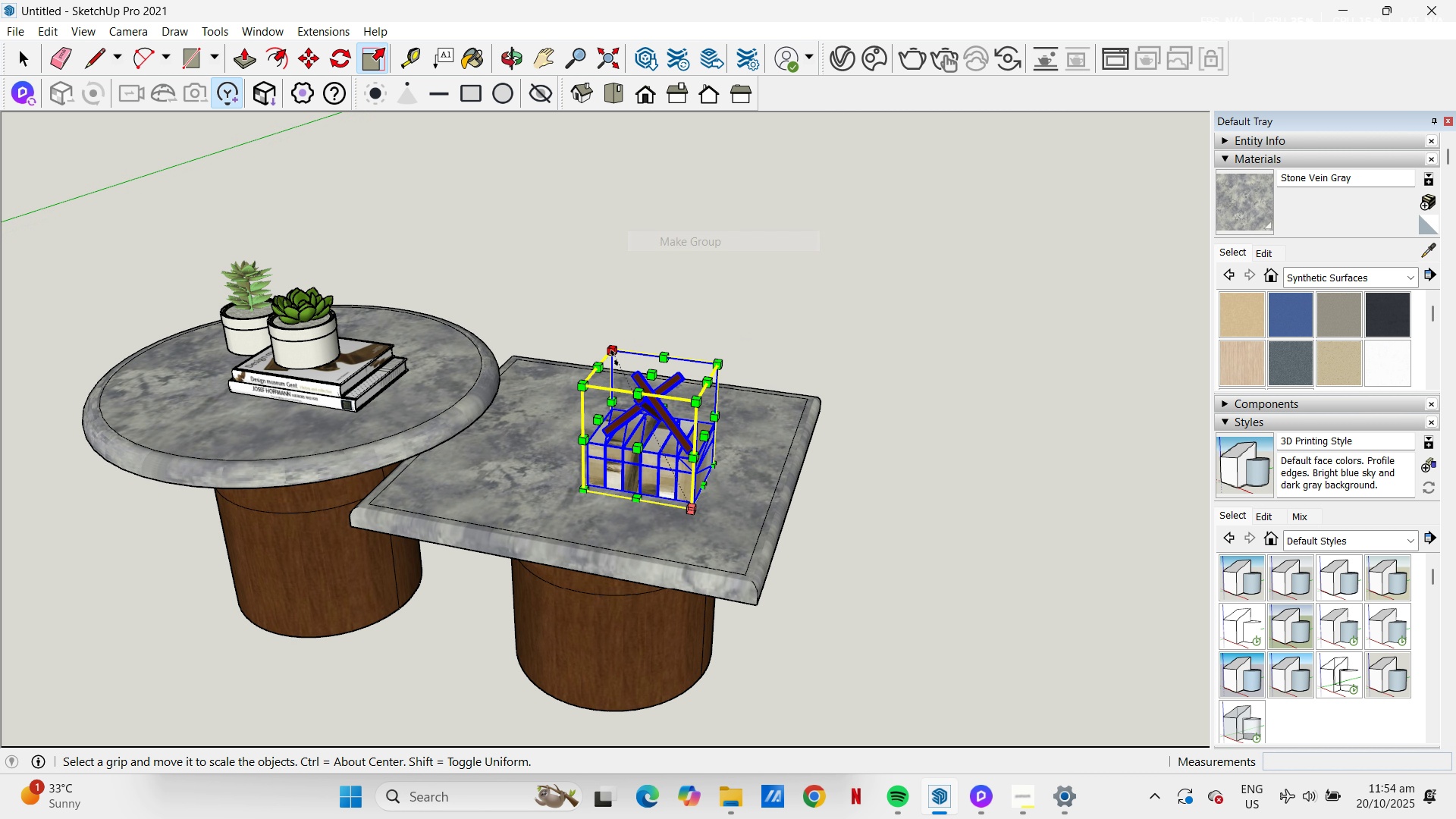 
scroll: coordinate [597, 470], scroll_direction: up, amount: 5.0
 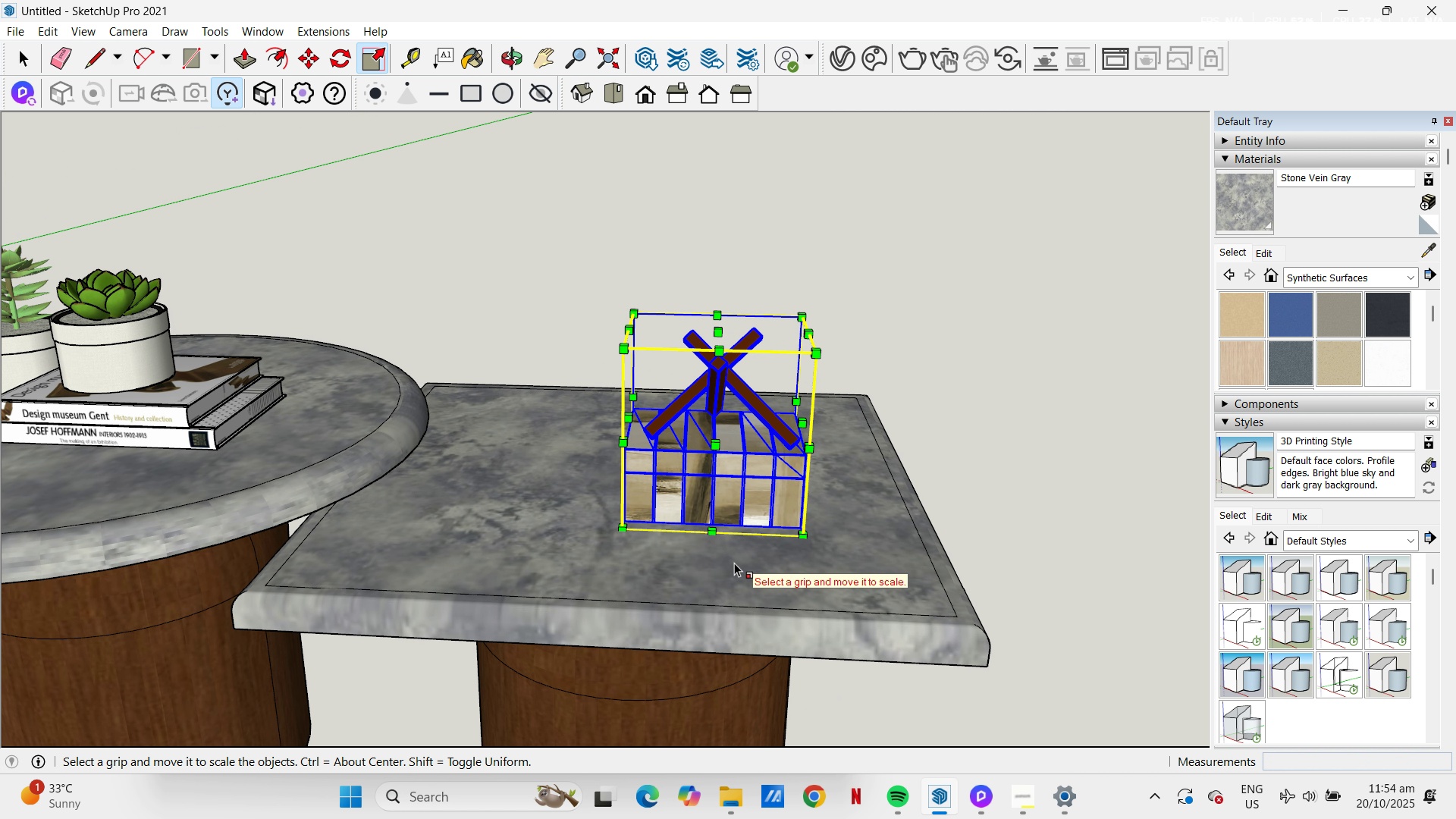 
key(M)
 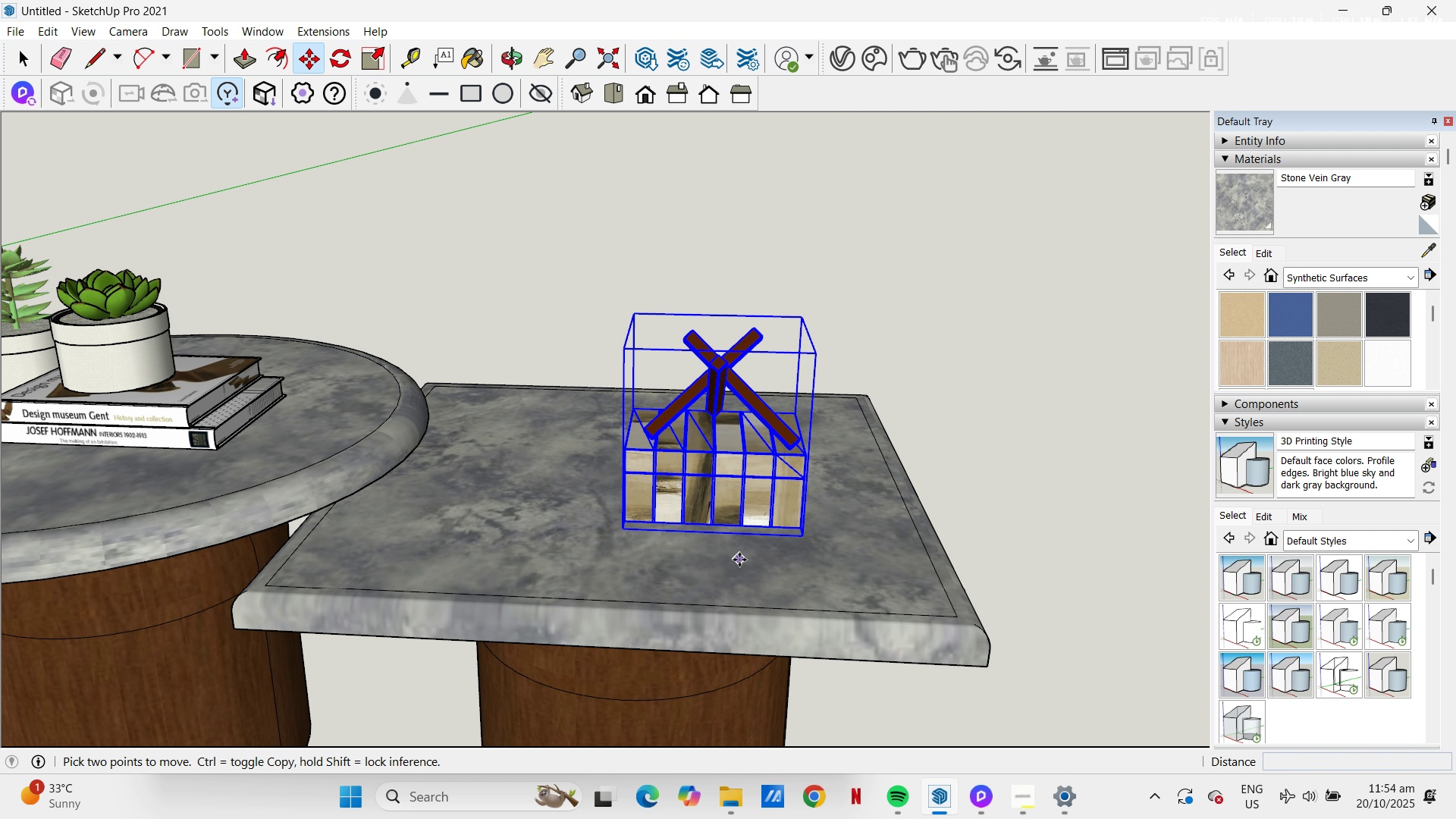 
left_click([739, 560])
 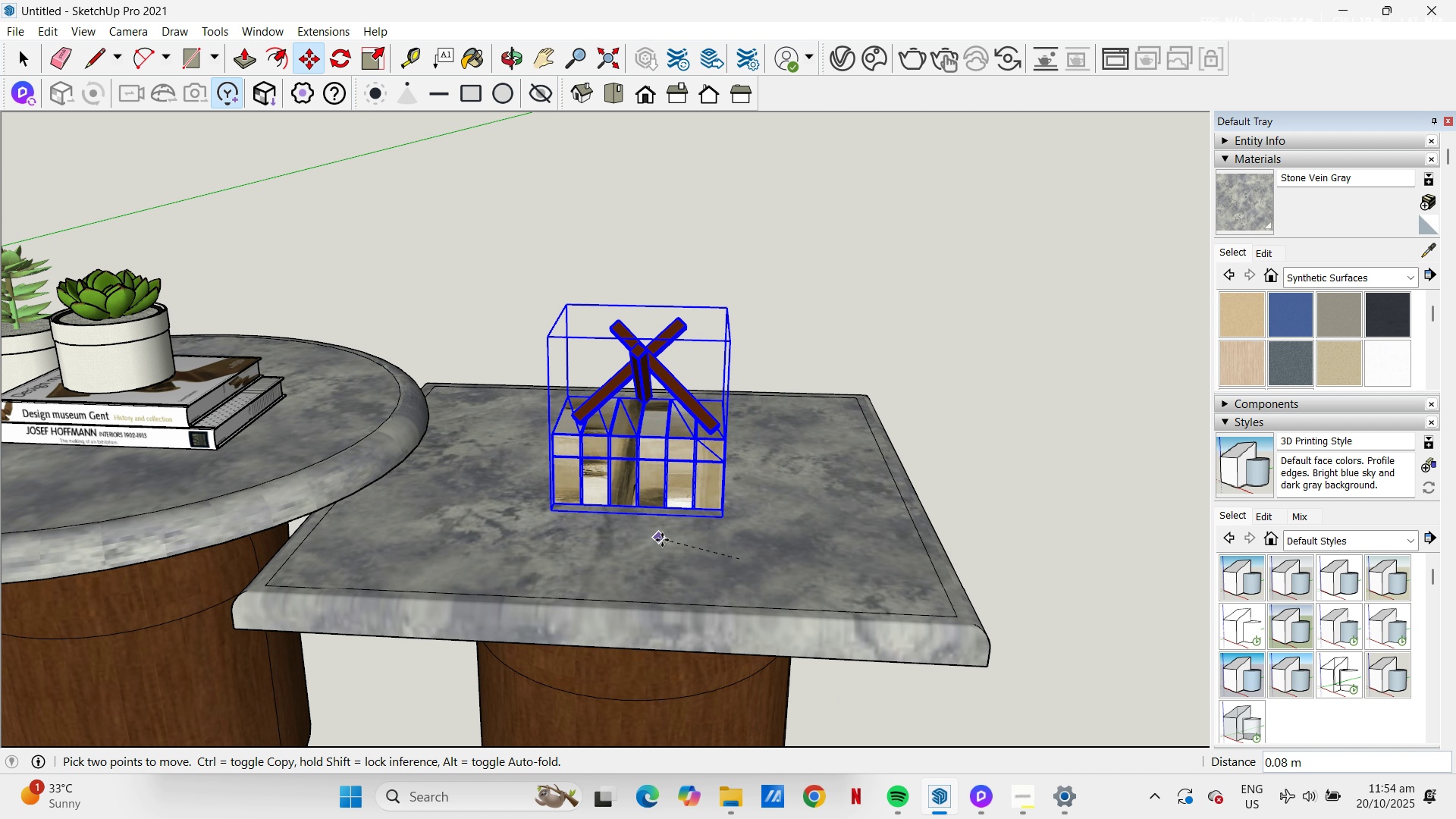 
left_click([661, 540])
 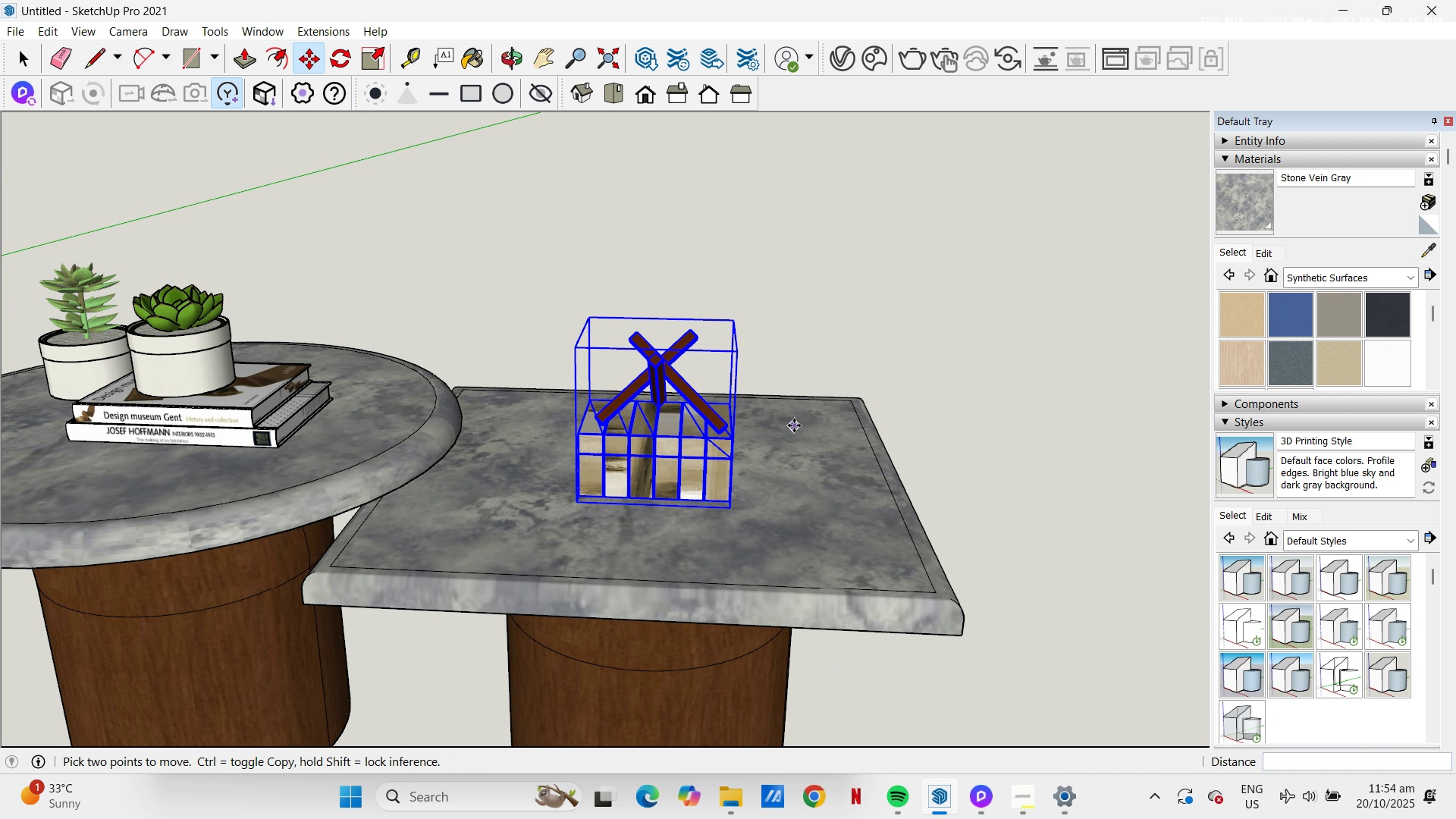 
scroll: coordinate [790, 424], scroll_direction: down, amount: 7.0
 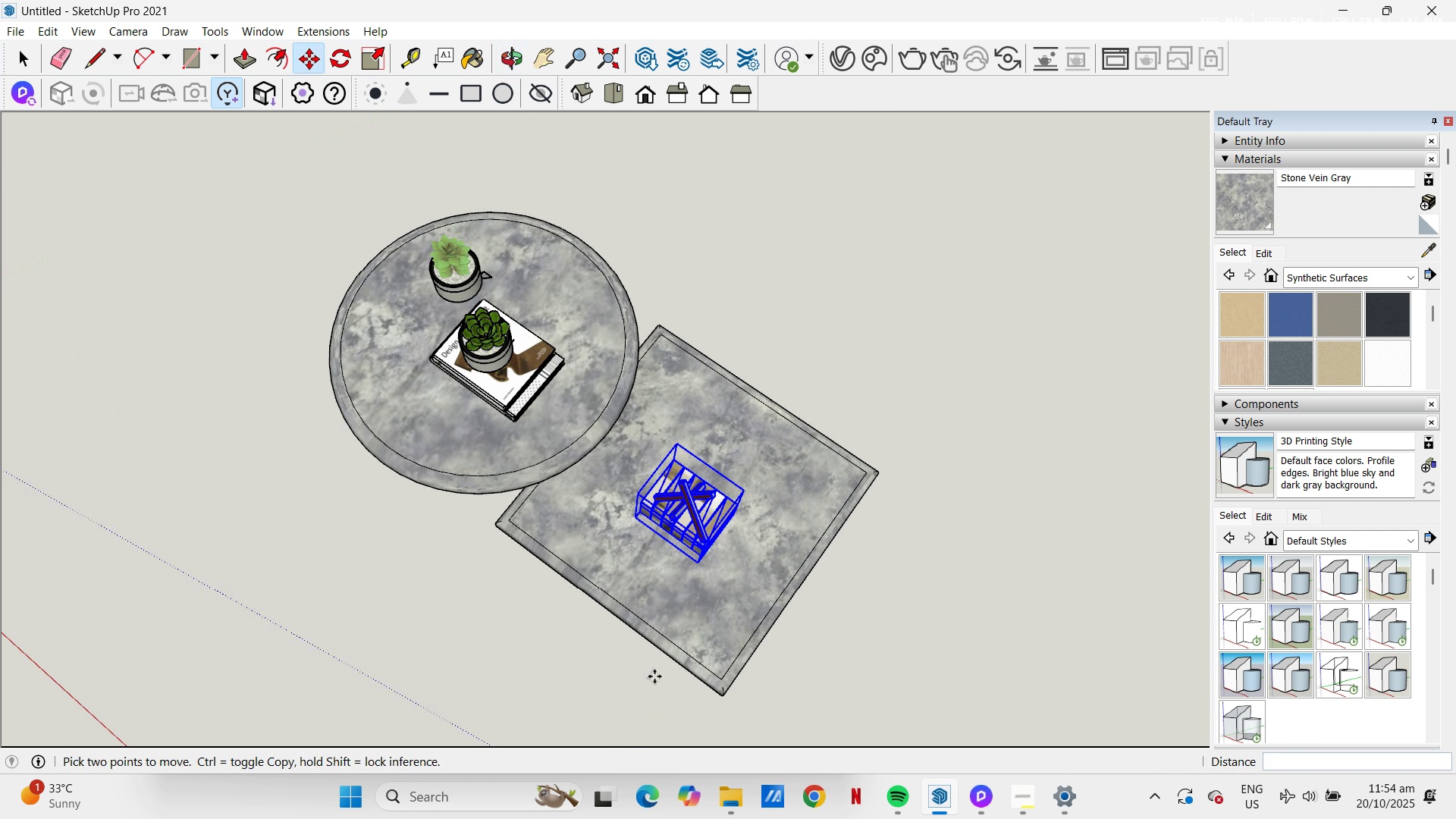 
scroll: coordinate [740, 586], scroll_direction: up, amount: 2.0
 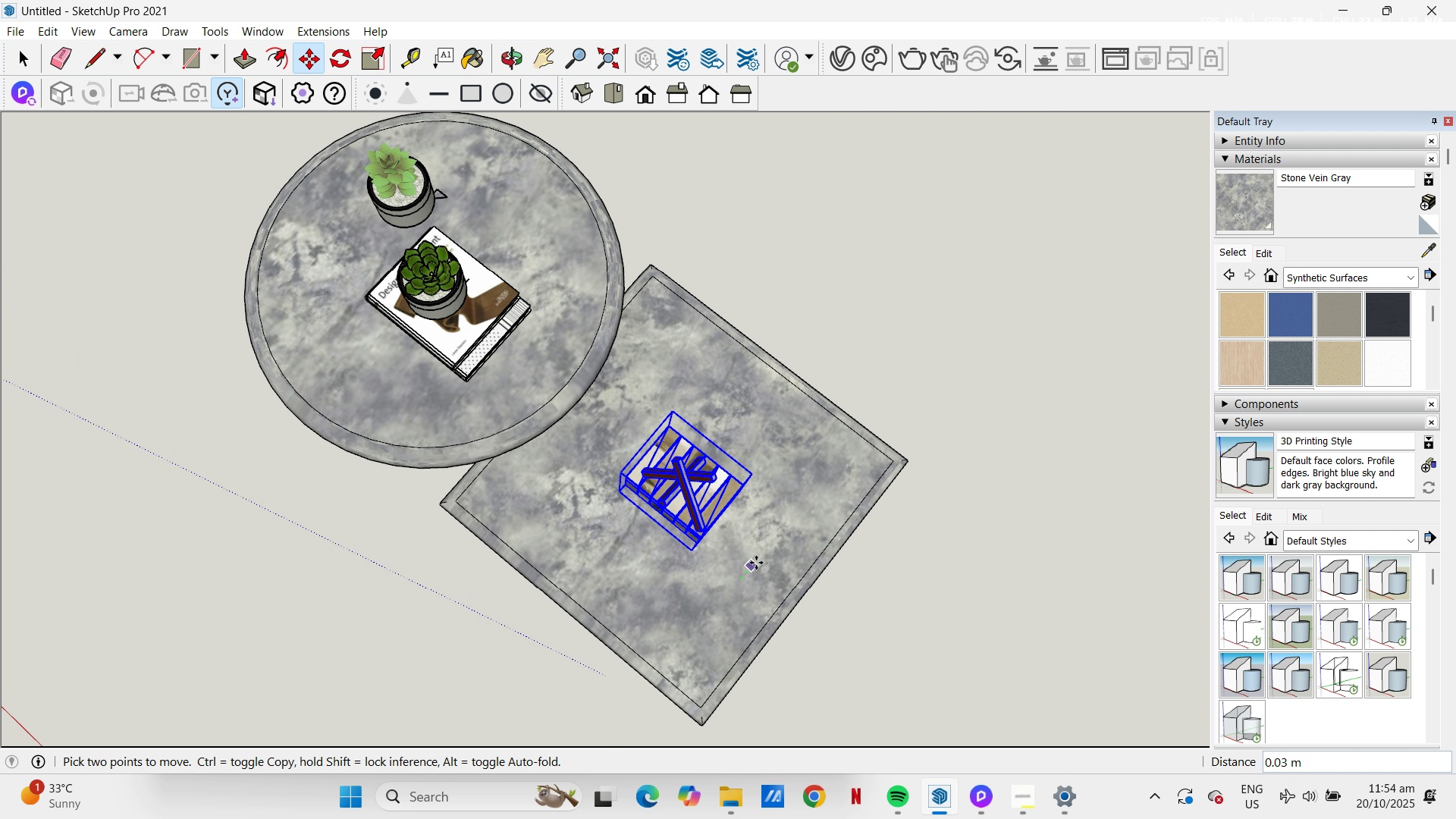 
left_click([756, 563])
 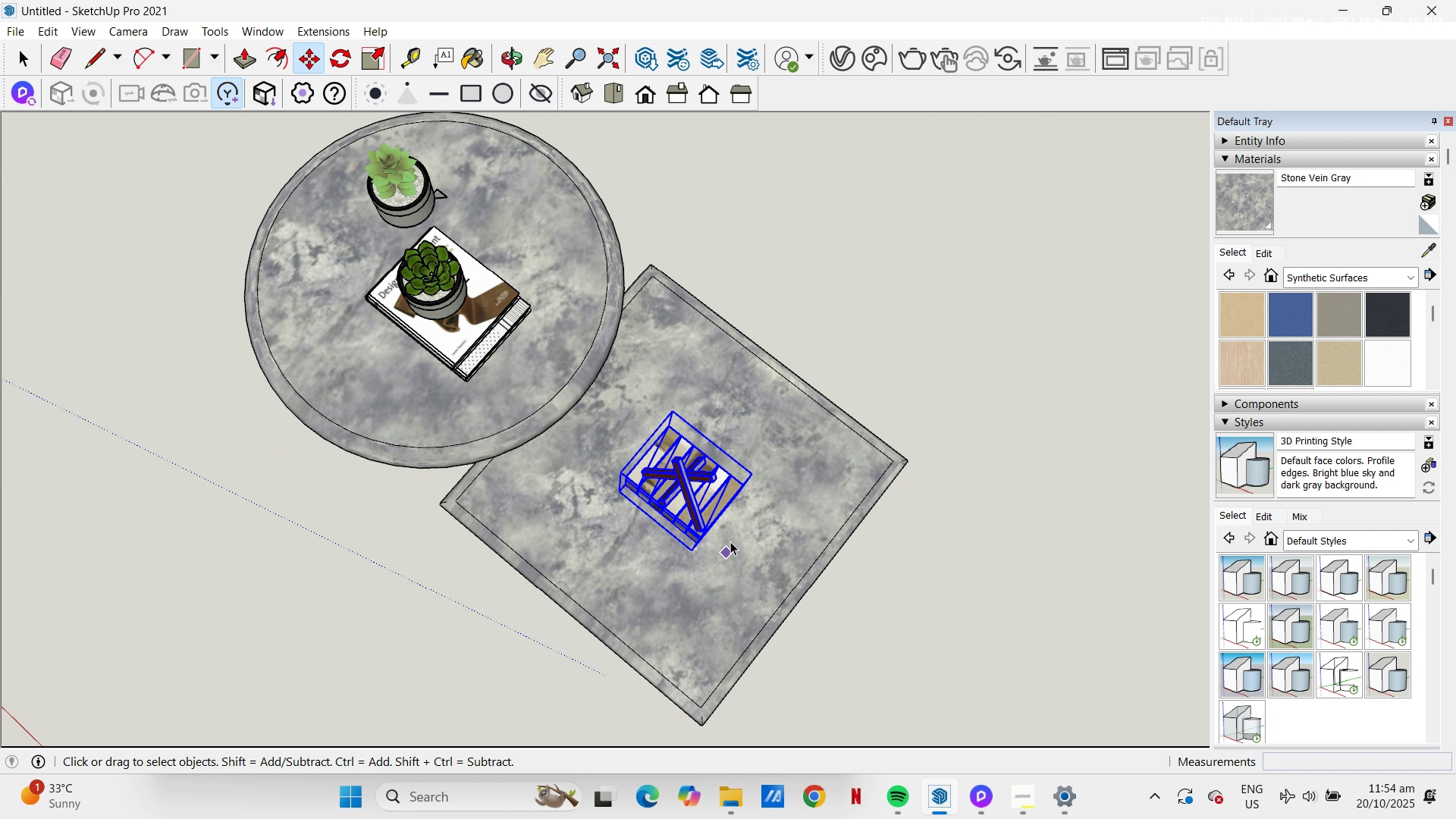 
key(Space)
 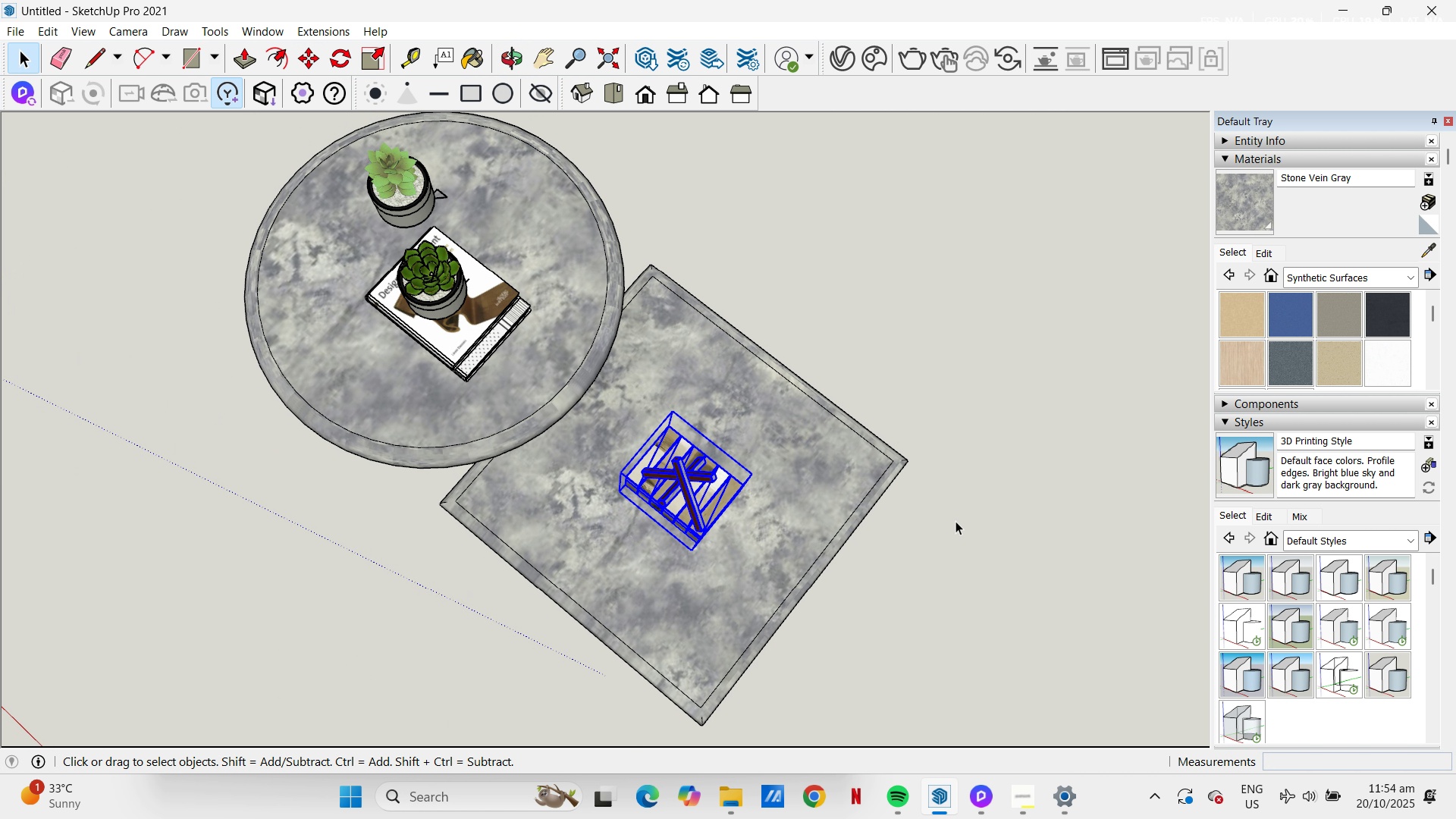 
left_click([956, 521])
 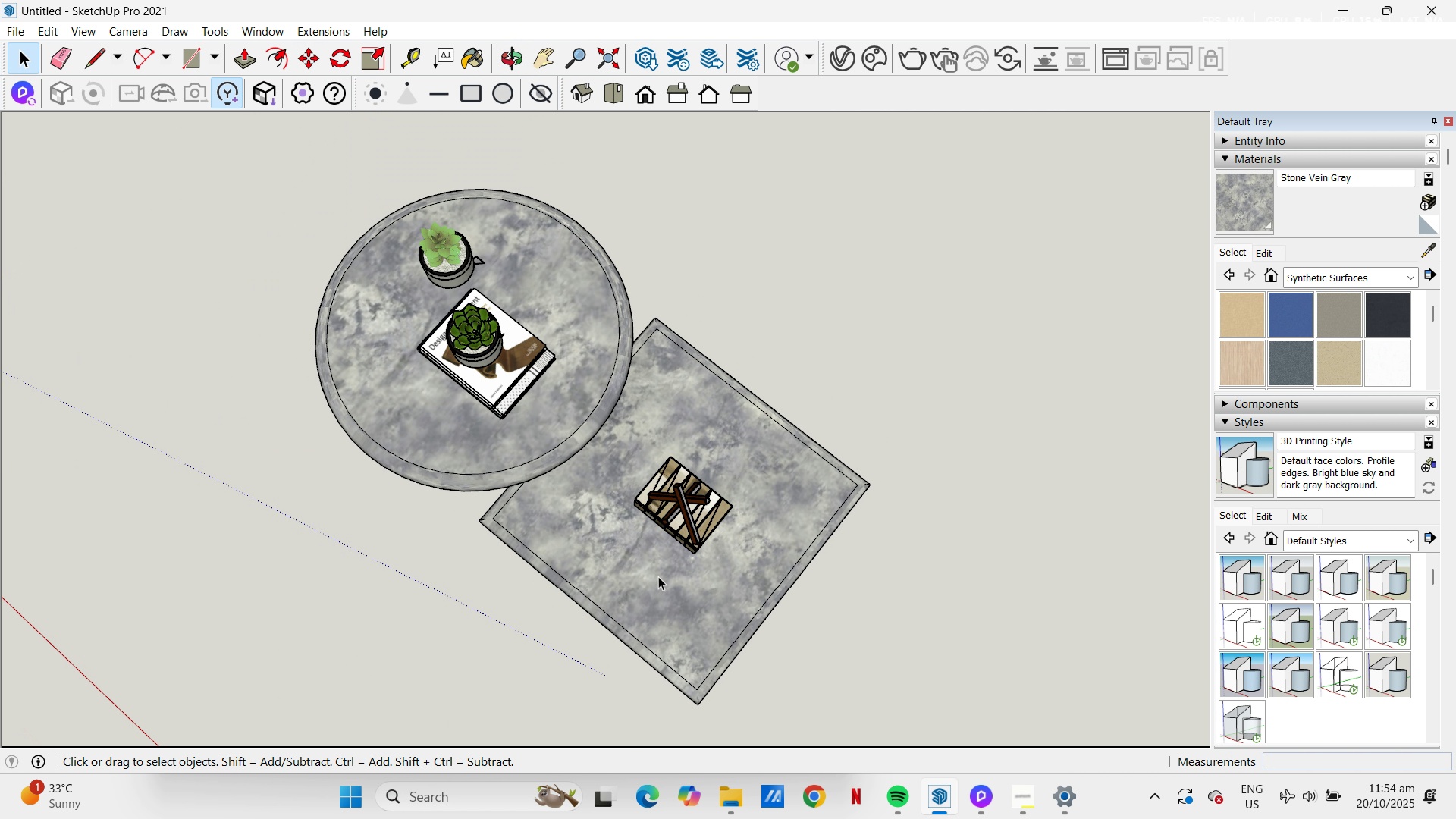 
scroll: coordinate [548, 541], scroll_direction: down, amount: 15.0
 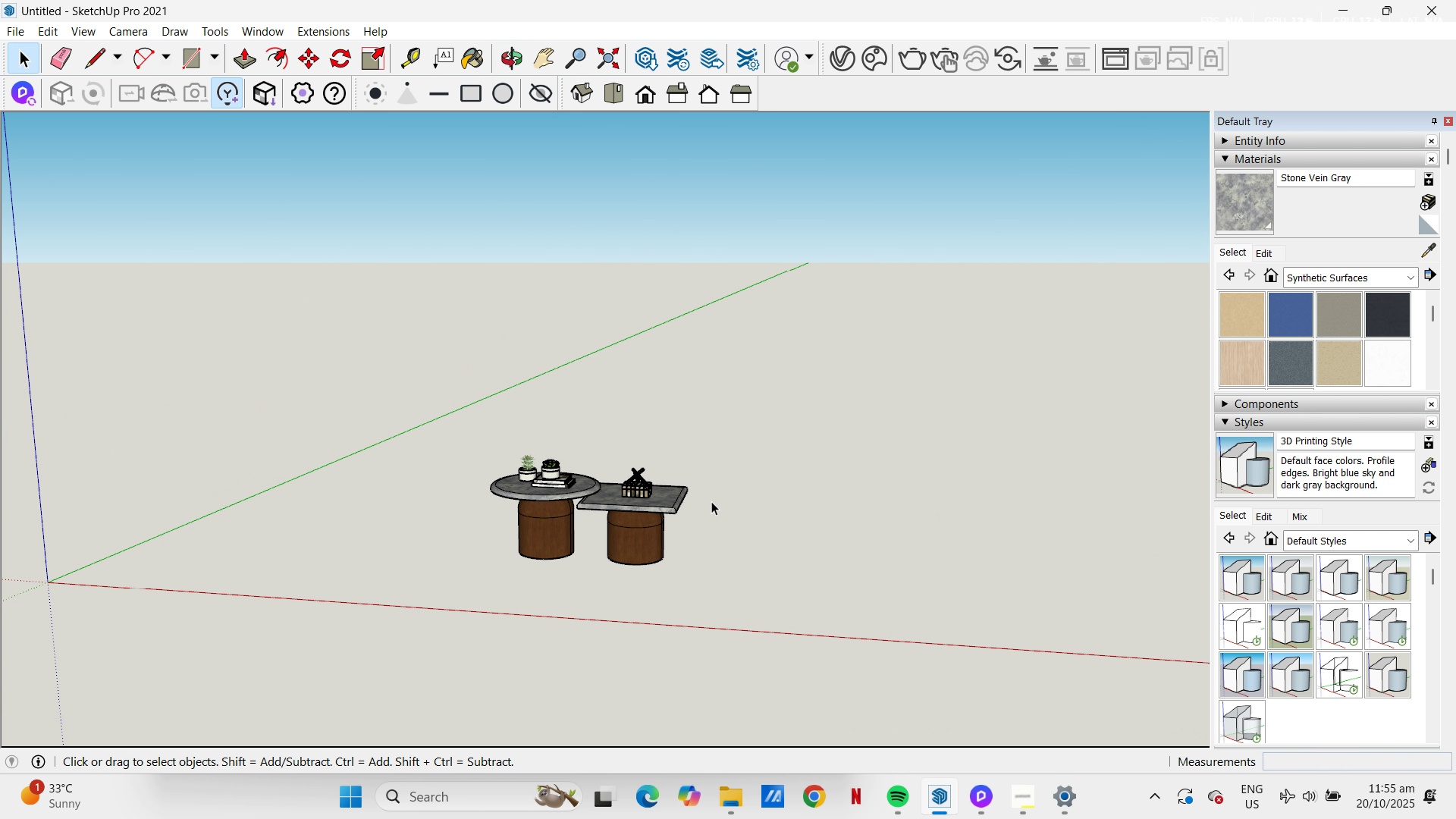 
key(Control+S)
 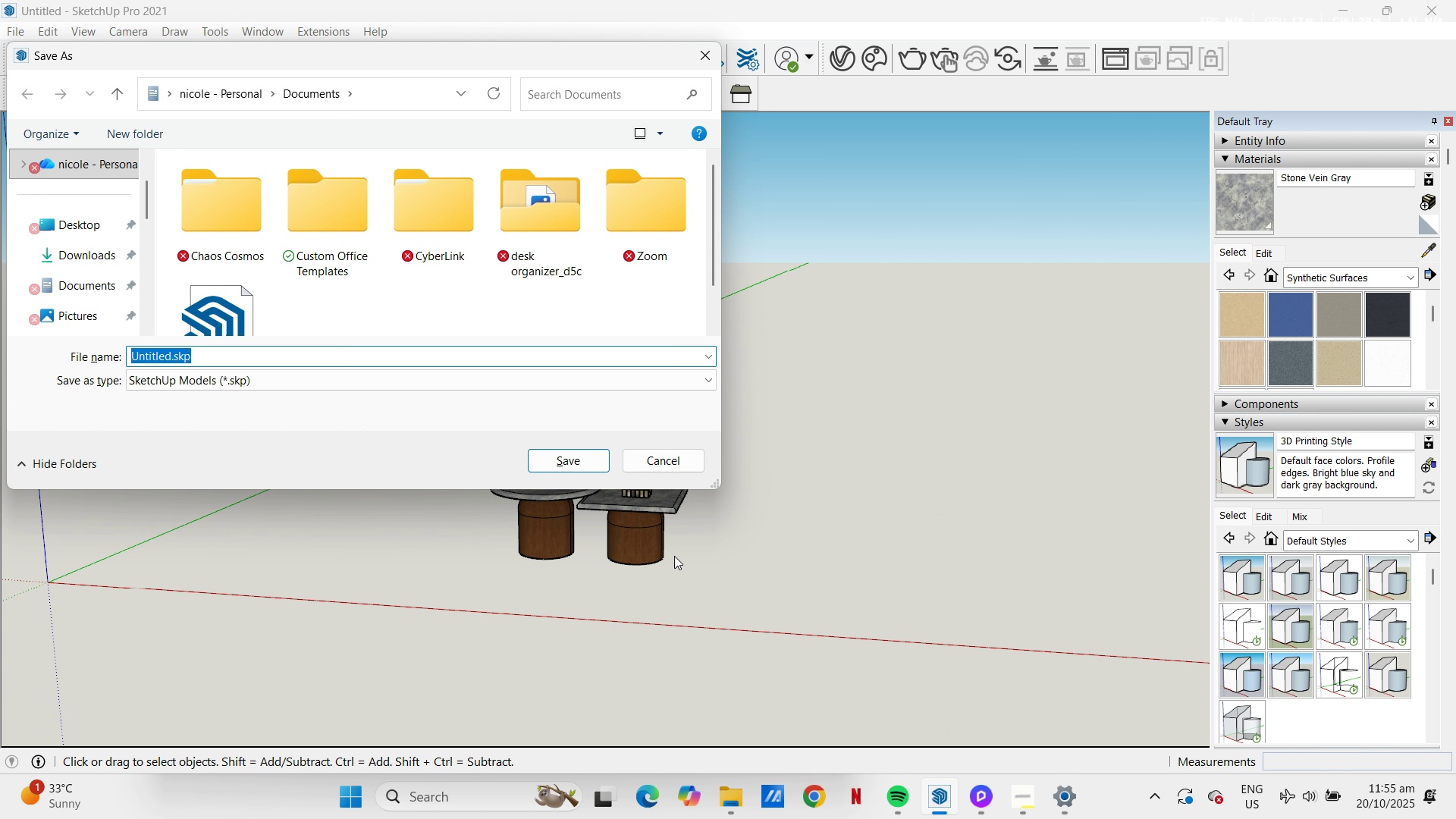 
type(cofe)
key(Backspace)
type(fee table)
 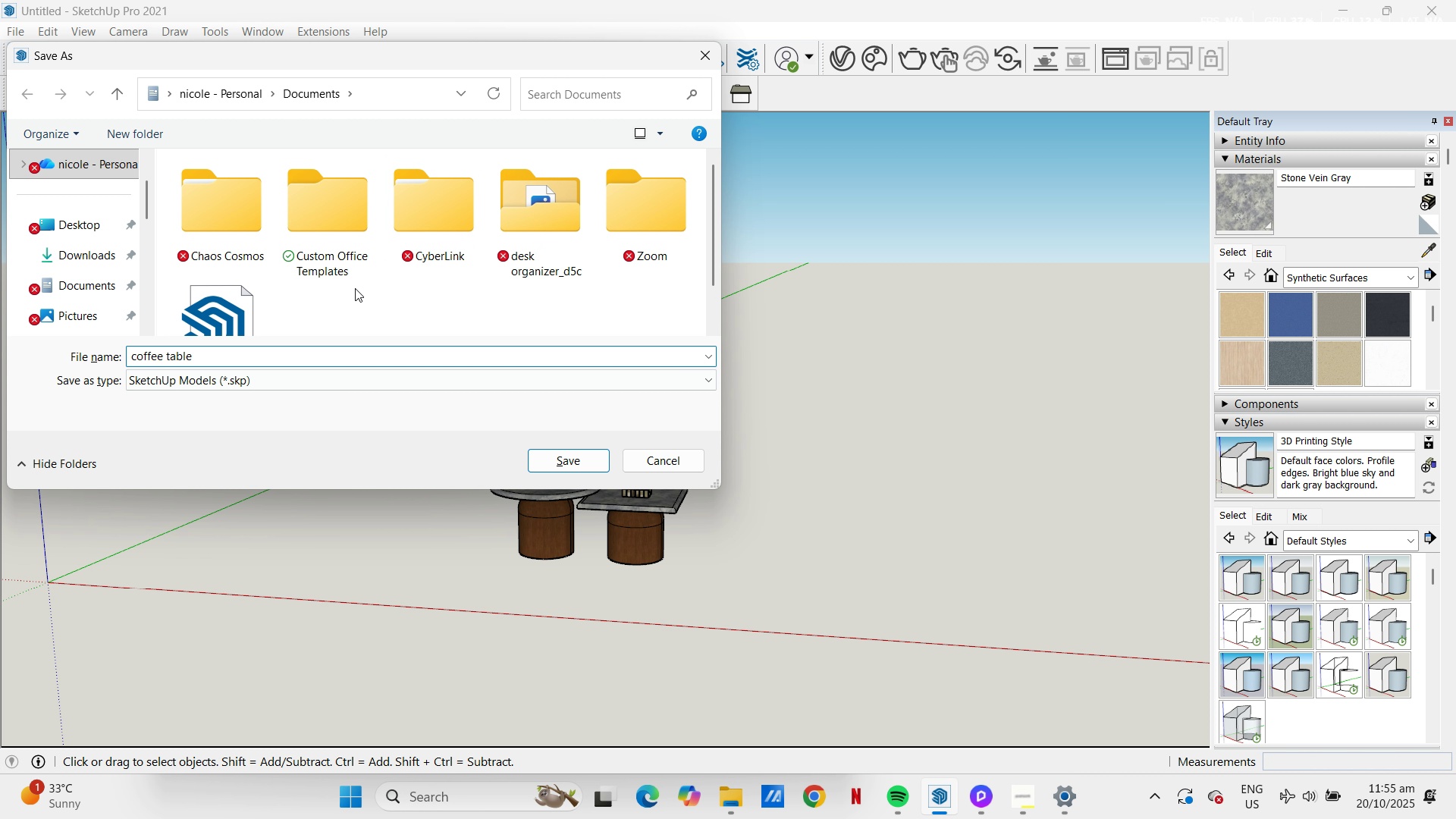 
scroll: coordinate [88, 276], scroll_direction: down, amount: 5.0
 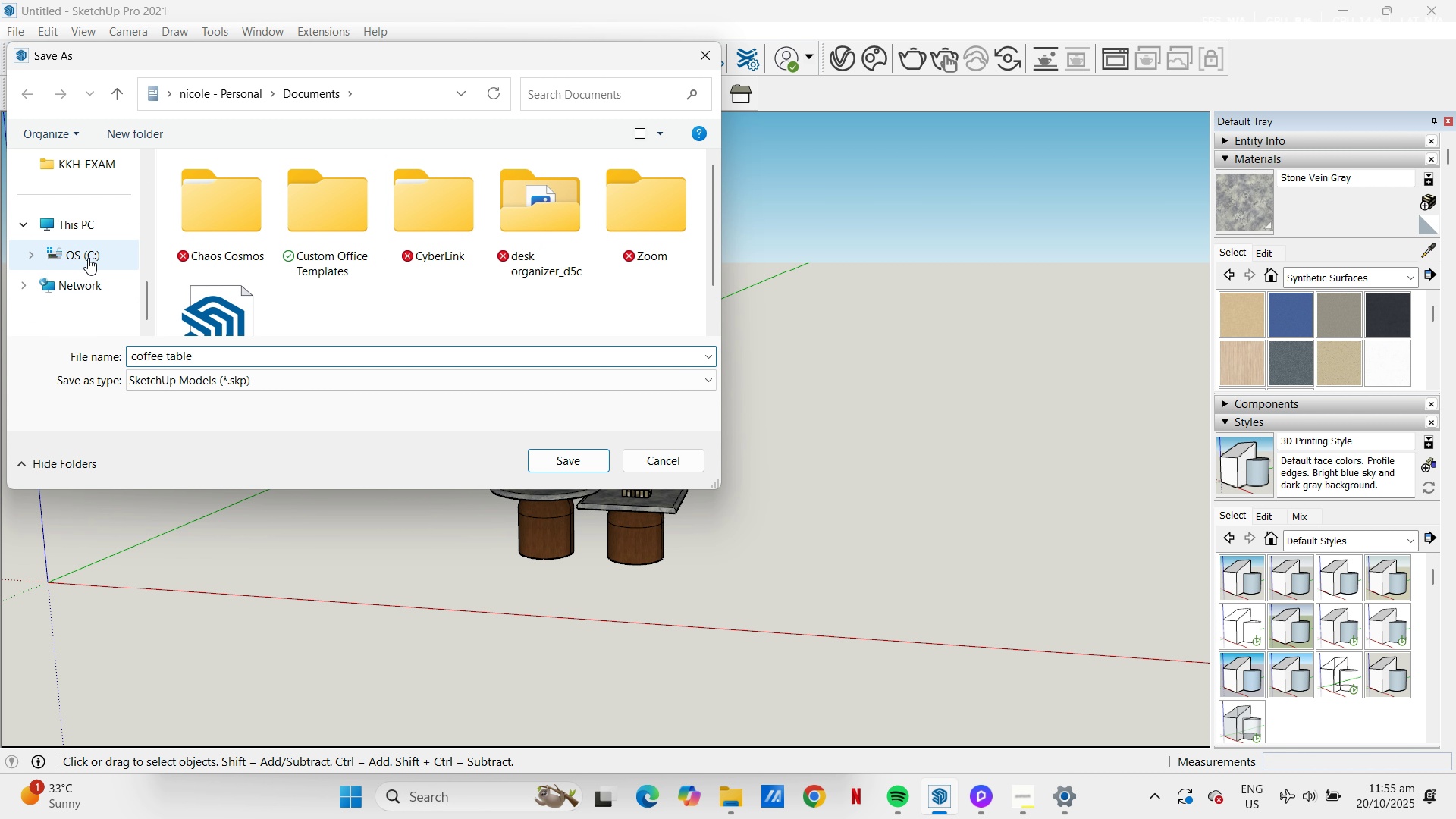 
scroll: coordinate [89, 257], scroll_direction: up, amount: 2.0
 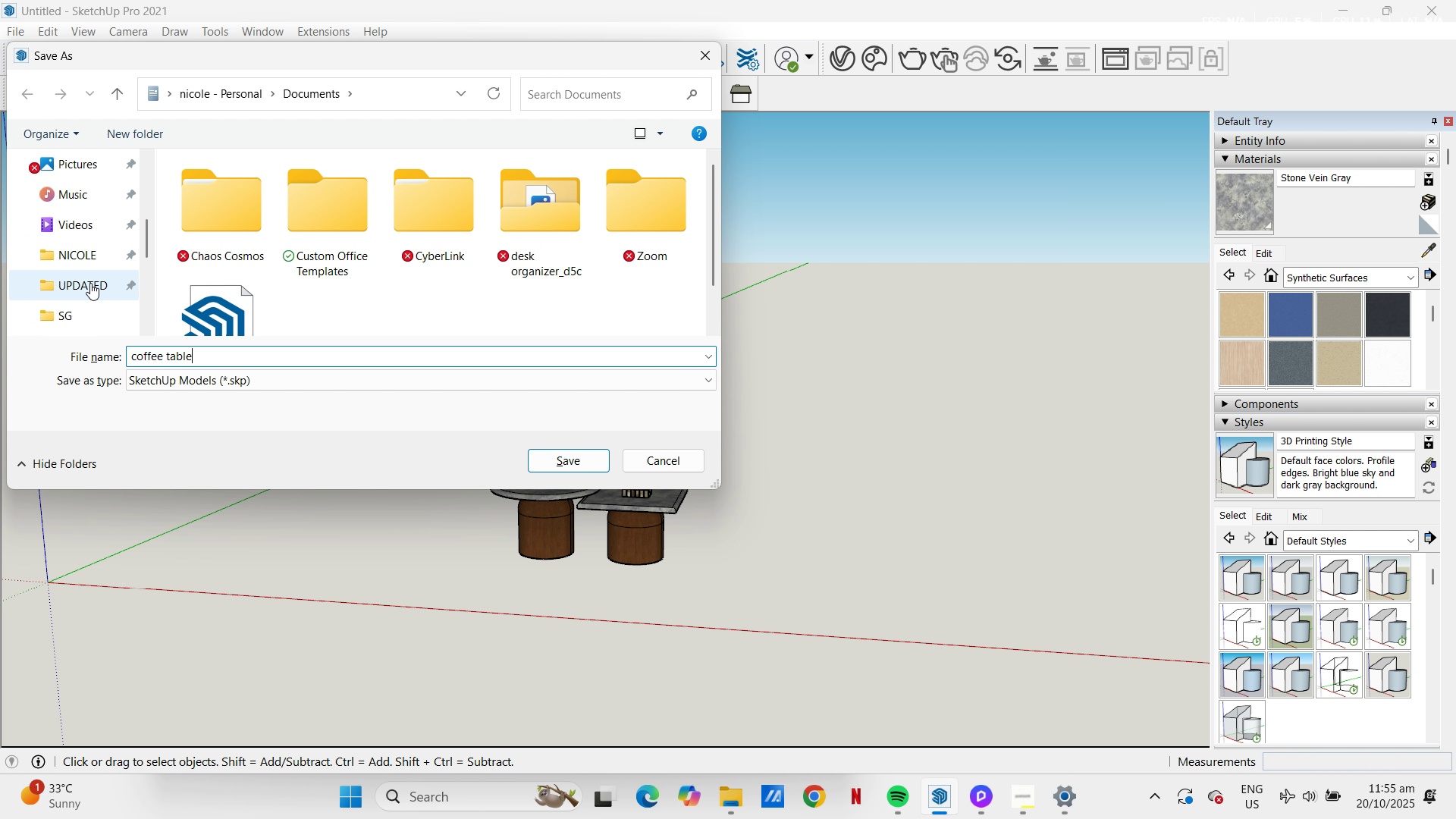 
left_click([84, 249])
 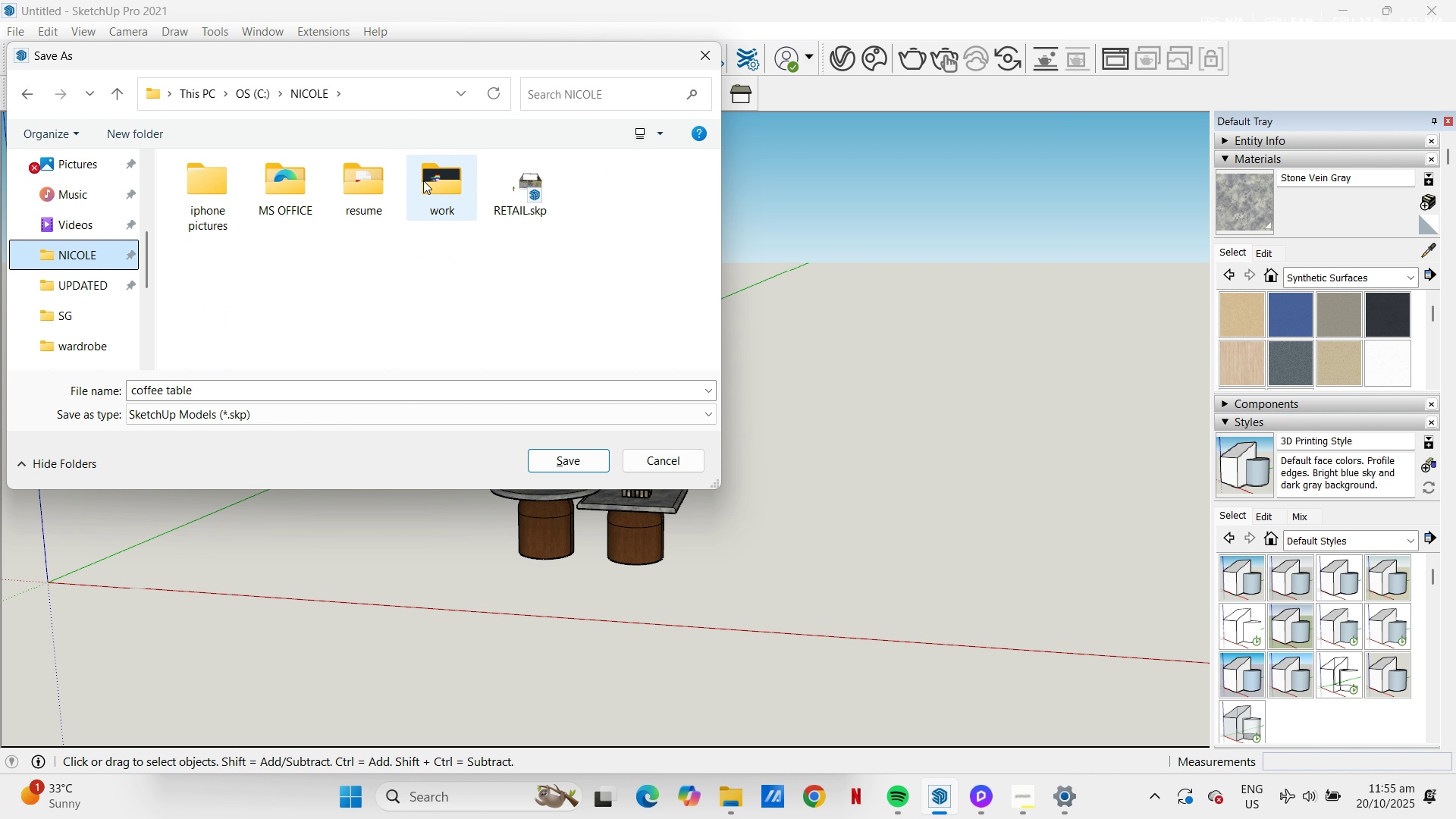 
double_click([423, 180])
 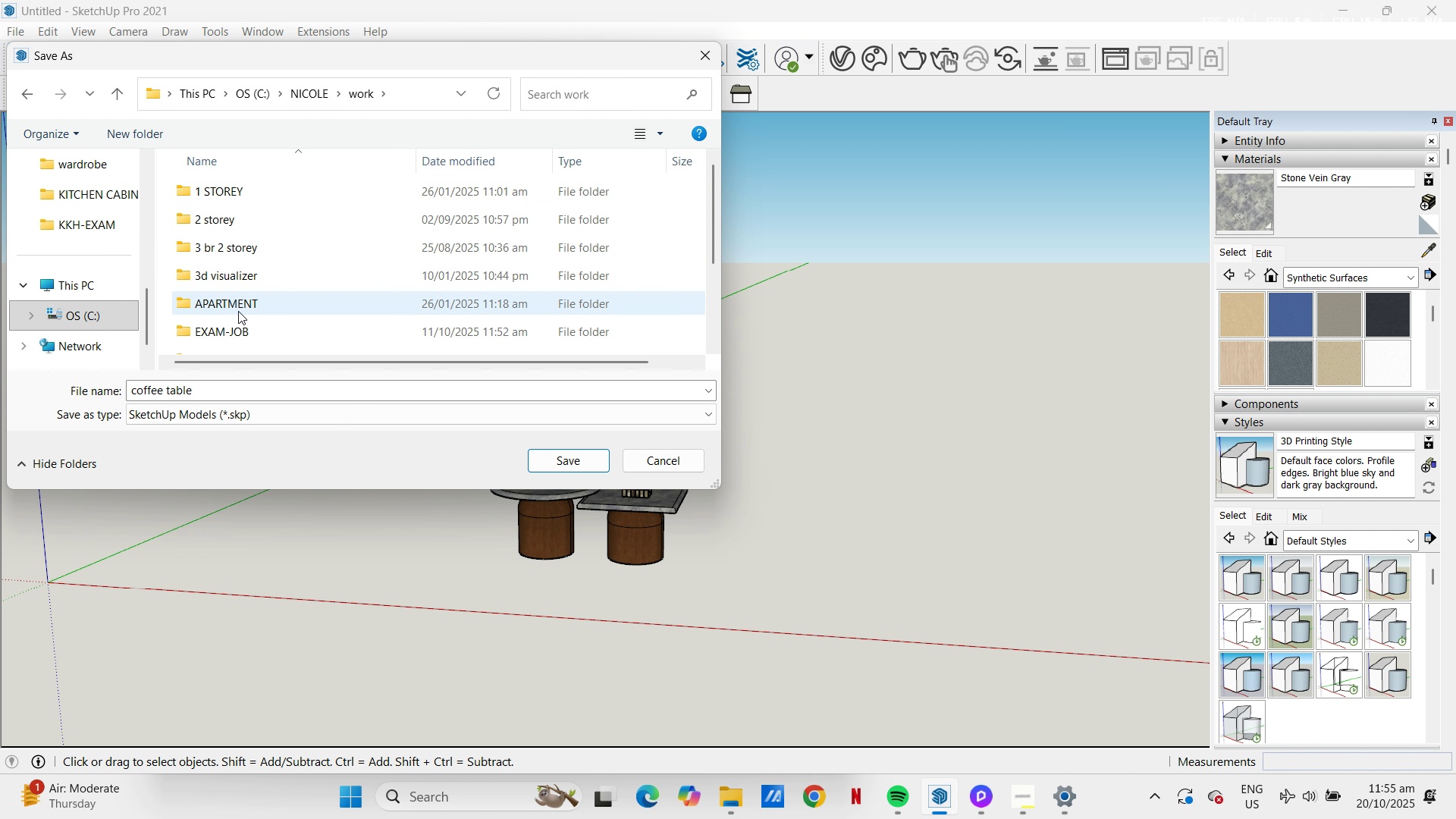 
scroll: coordinate [234, 313], scroll_direction: down, amount: 2.0
 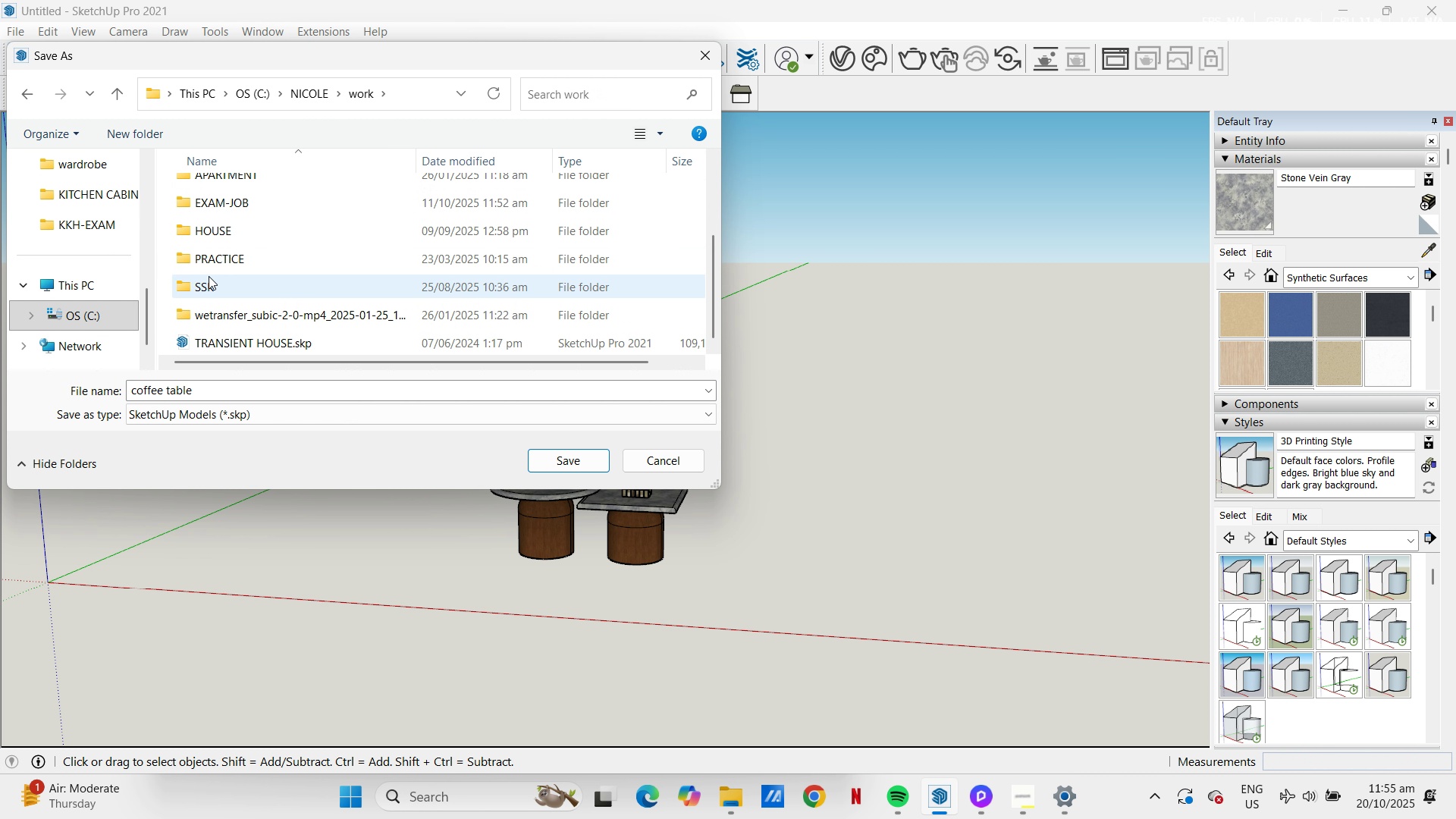 
scroll: coordinate [236, 202], scroll_direction: up, amount: 1.0
 